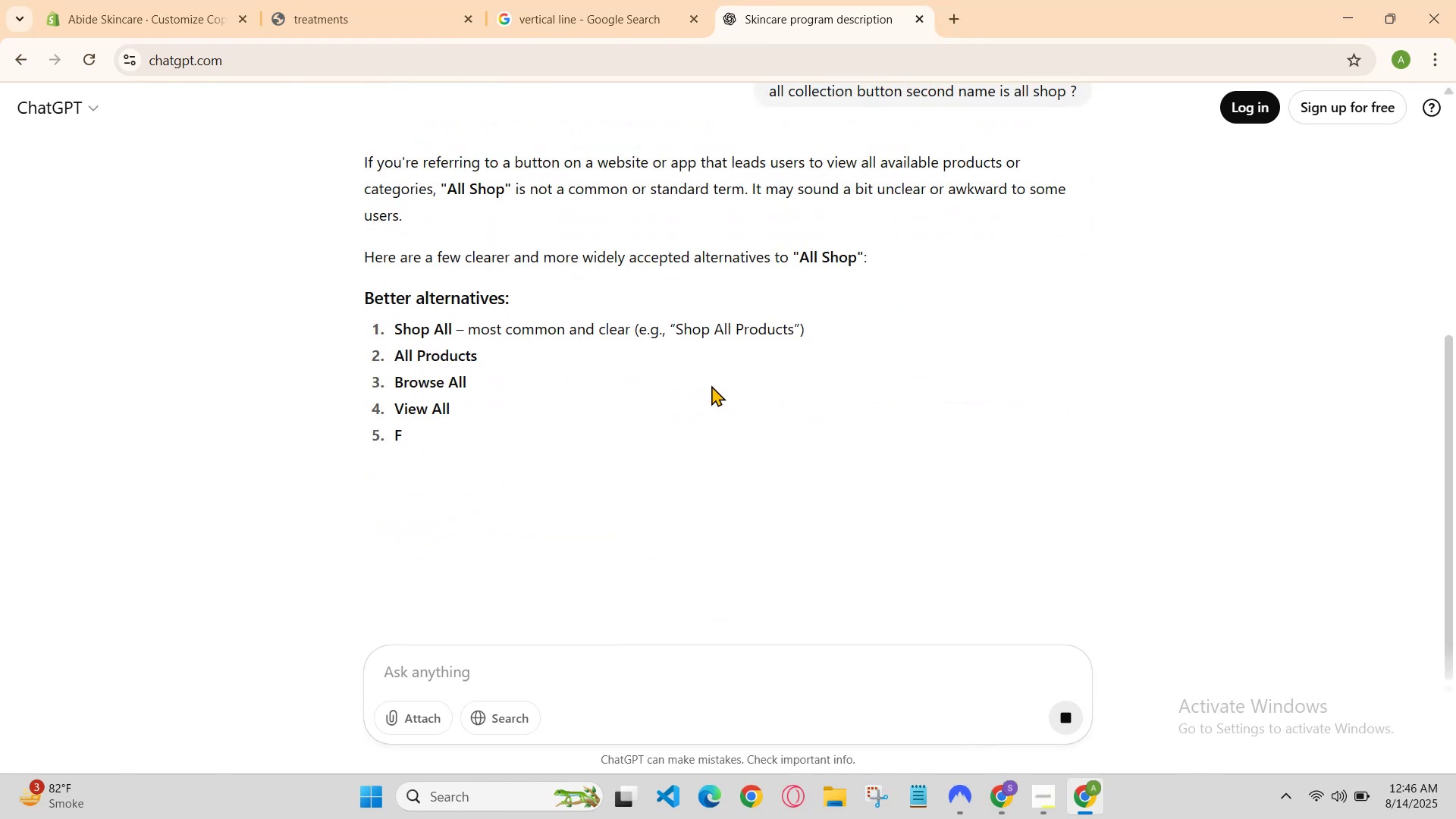 
scroll: coordinate [711, 385], scroll_direction: up, amount: 1.0
 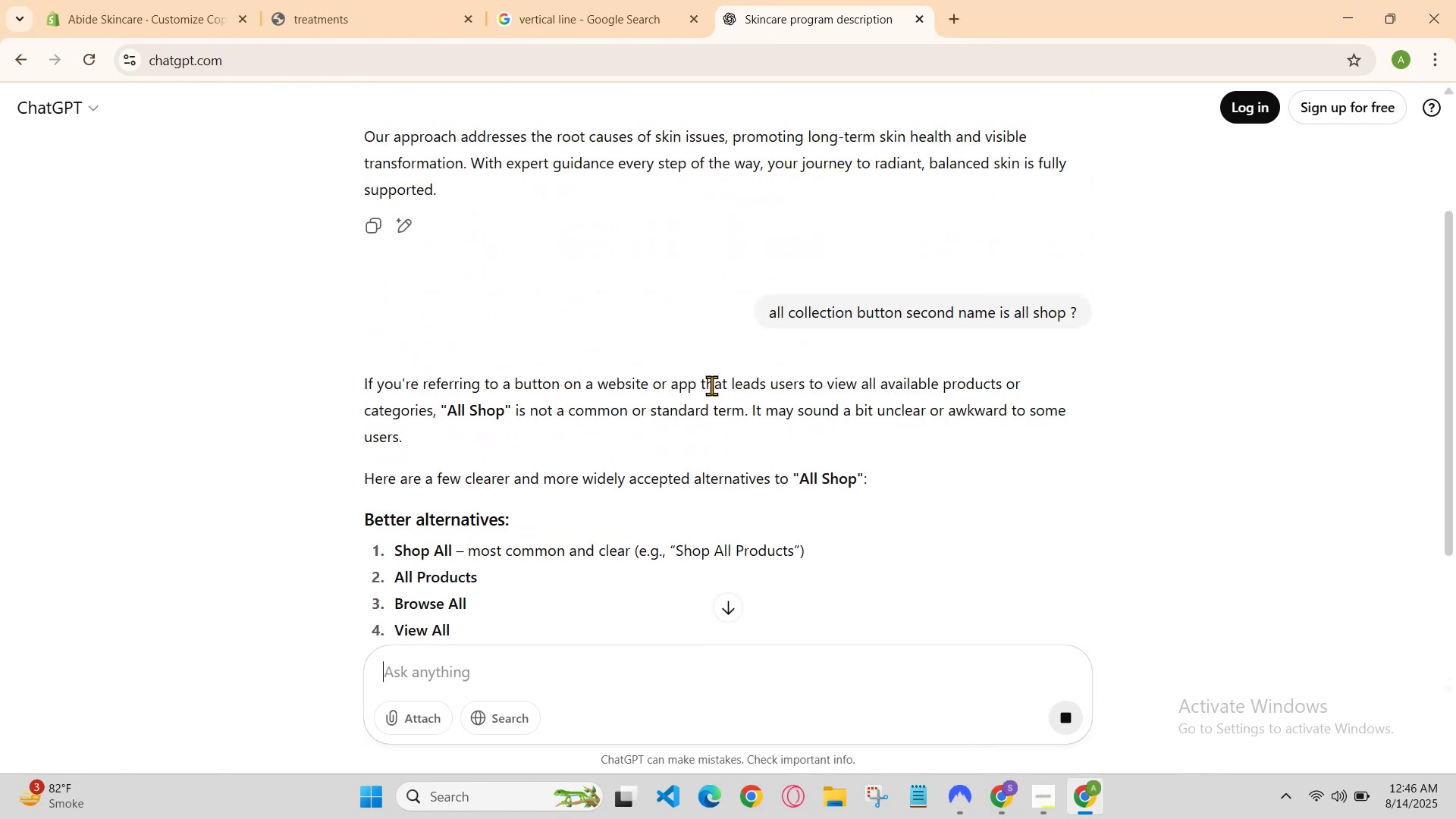 
scroll: coordinate [710, 385], scroll_direction: down, amount: 2.0
 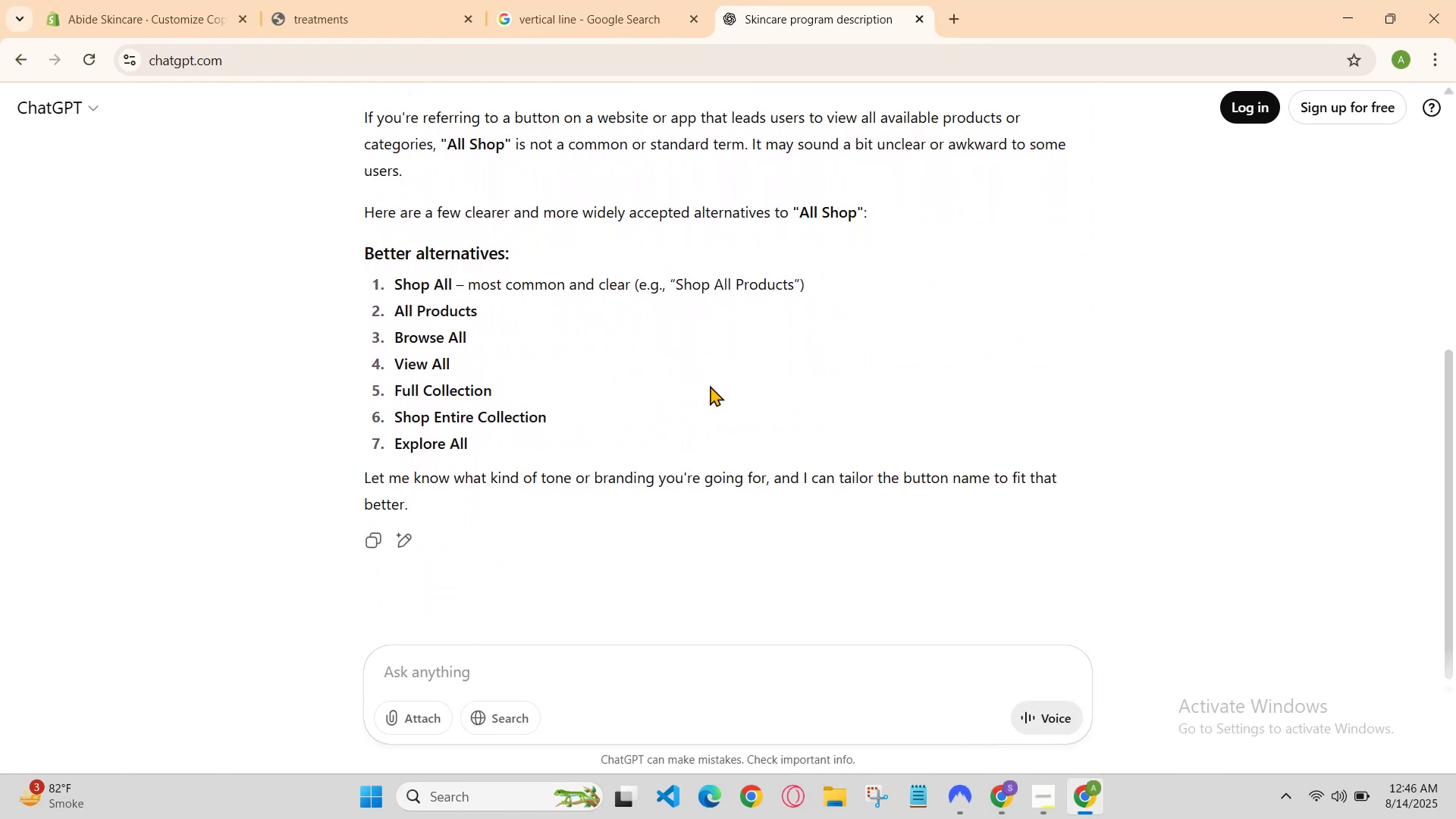 
scroll: coordinate [709, 385], scroll_direction: up, amount: 1.0
 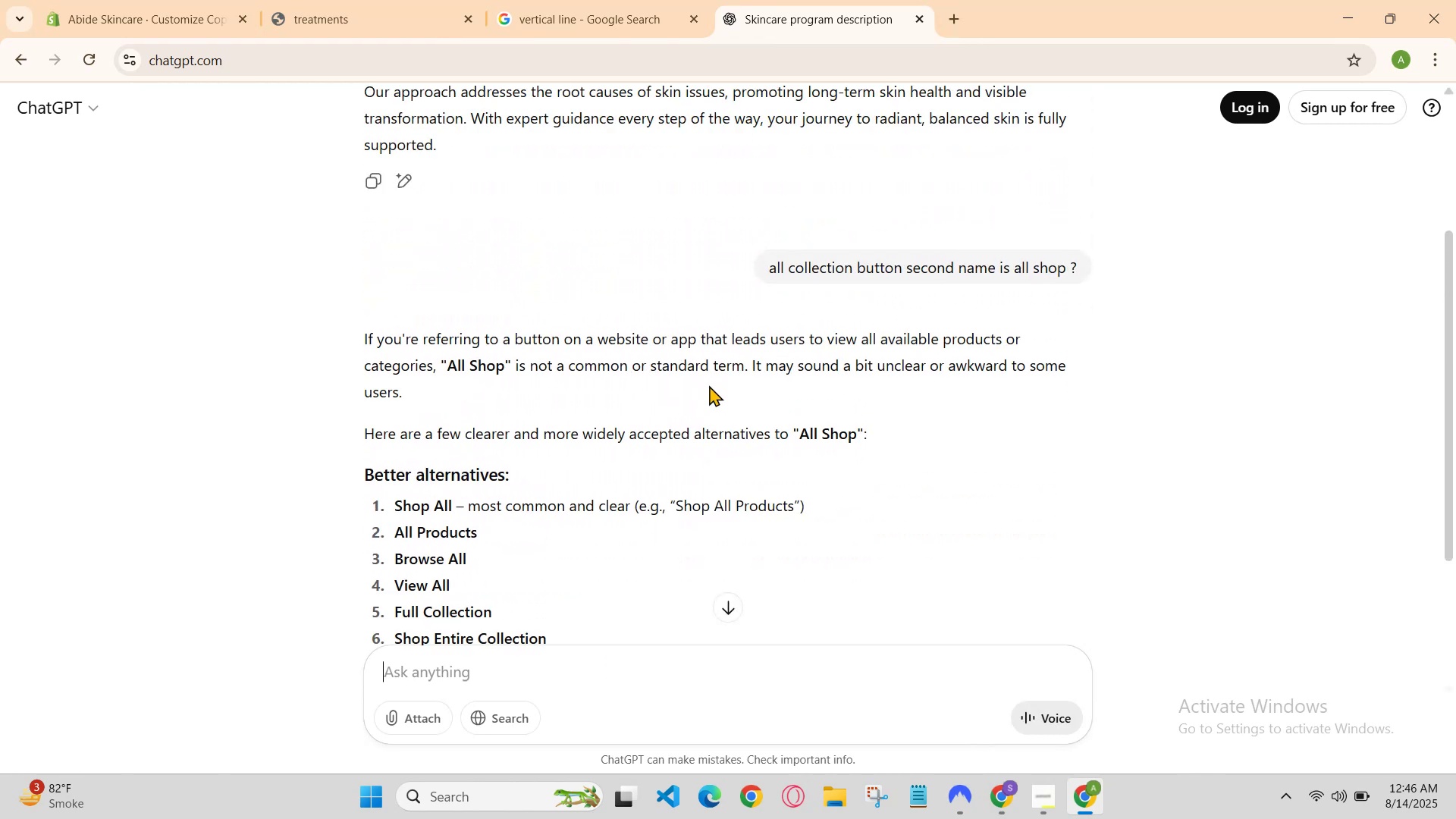 
scroll: coordinate [709, 385], scroll_direction: down, amount: 1.0
 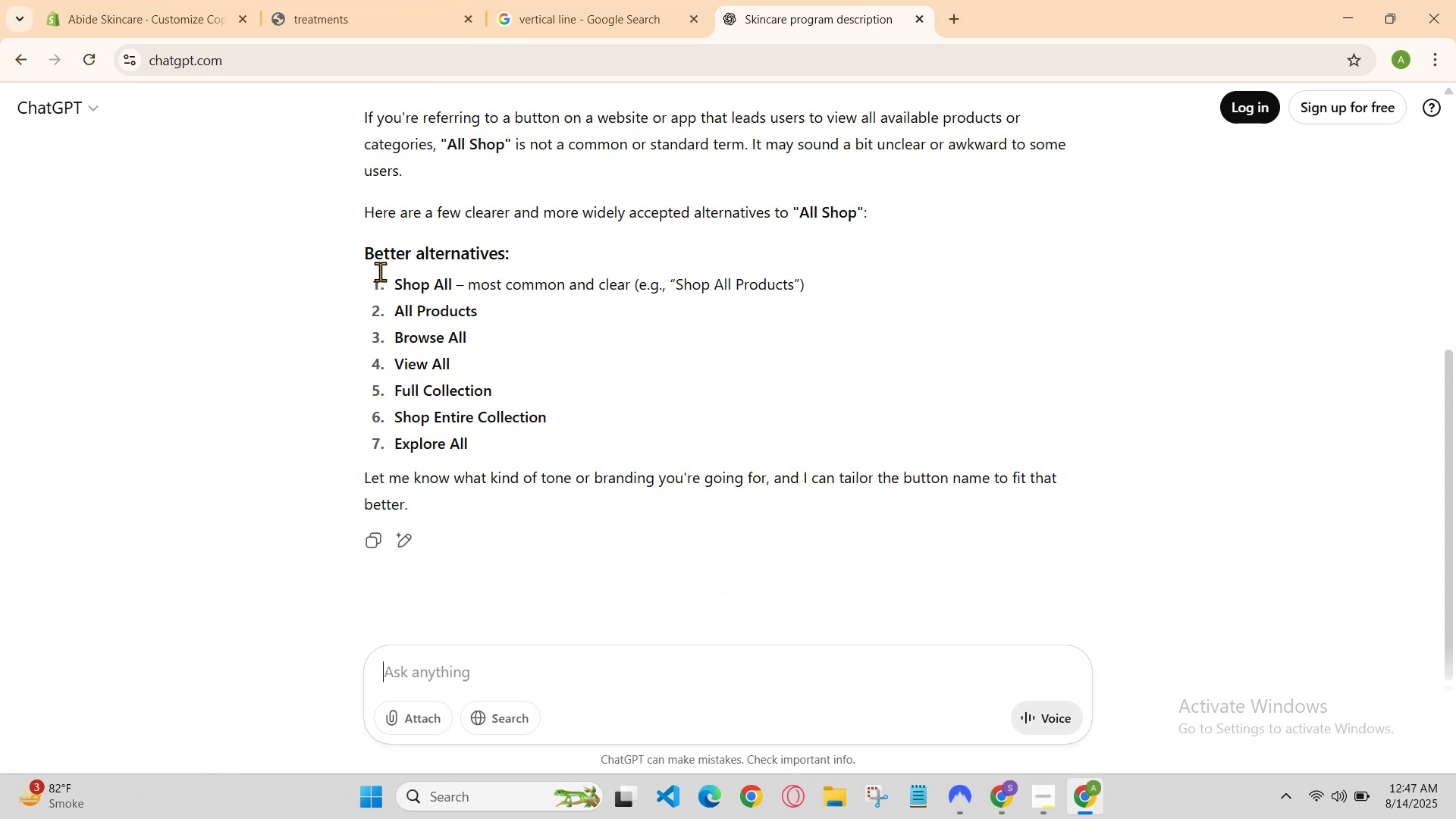 
left_click_drag(start_coordinate=[395, 282], to_coordinate=[454, 273])
 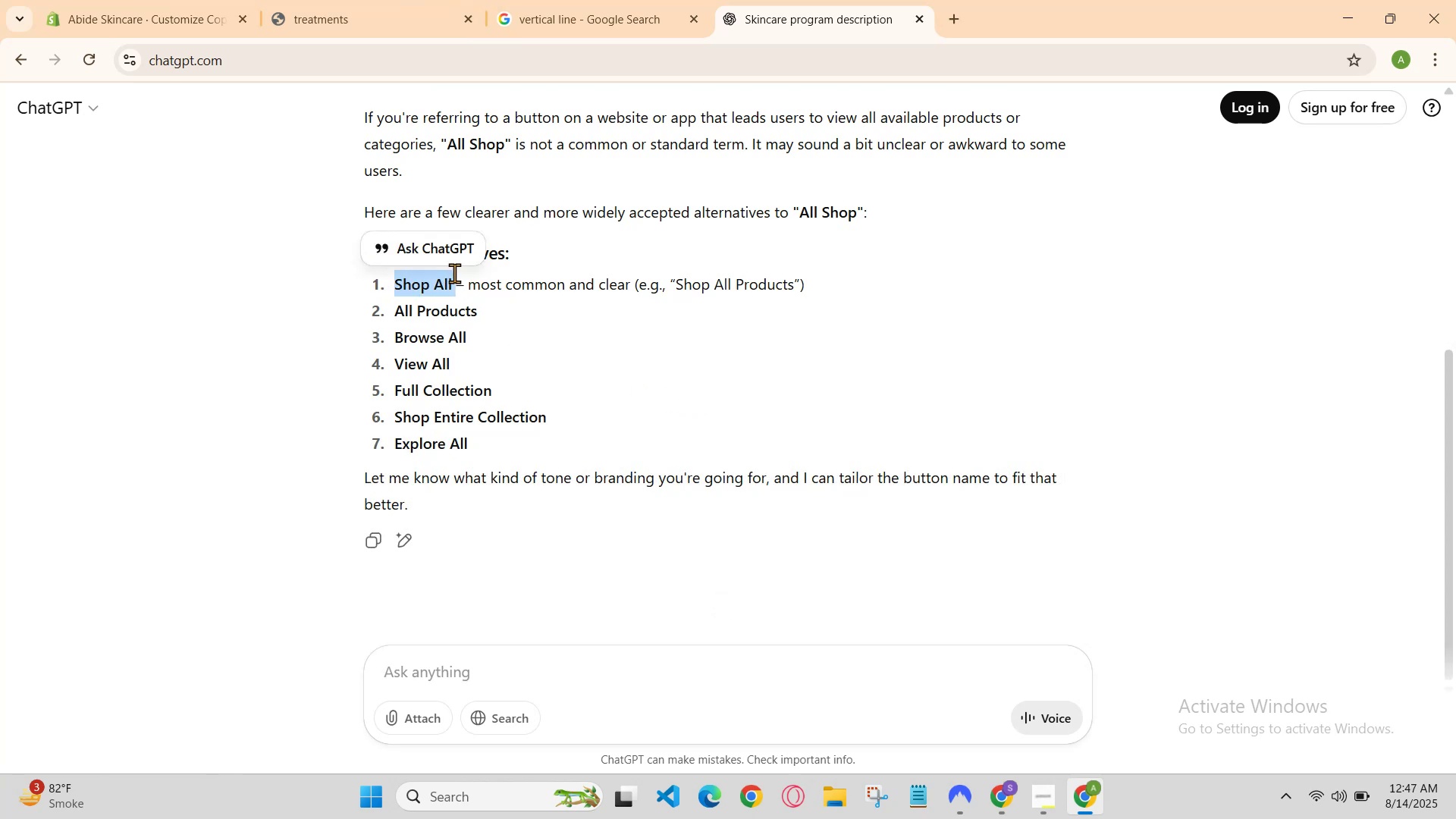 
hold_key(key=ControlLeft, duration=1.02)
 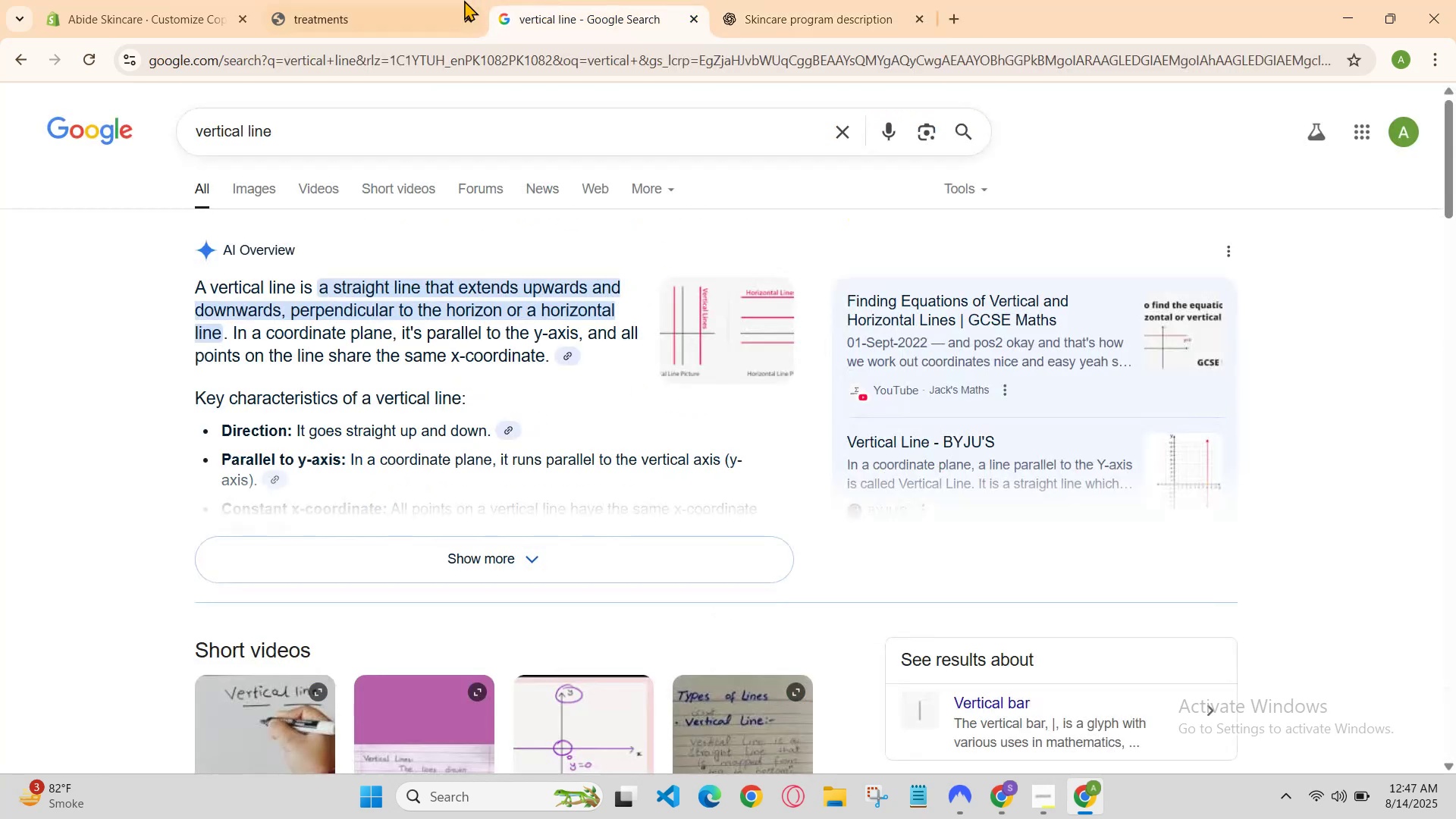 
hold_key(key=C, duration=0.36)
 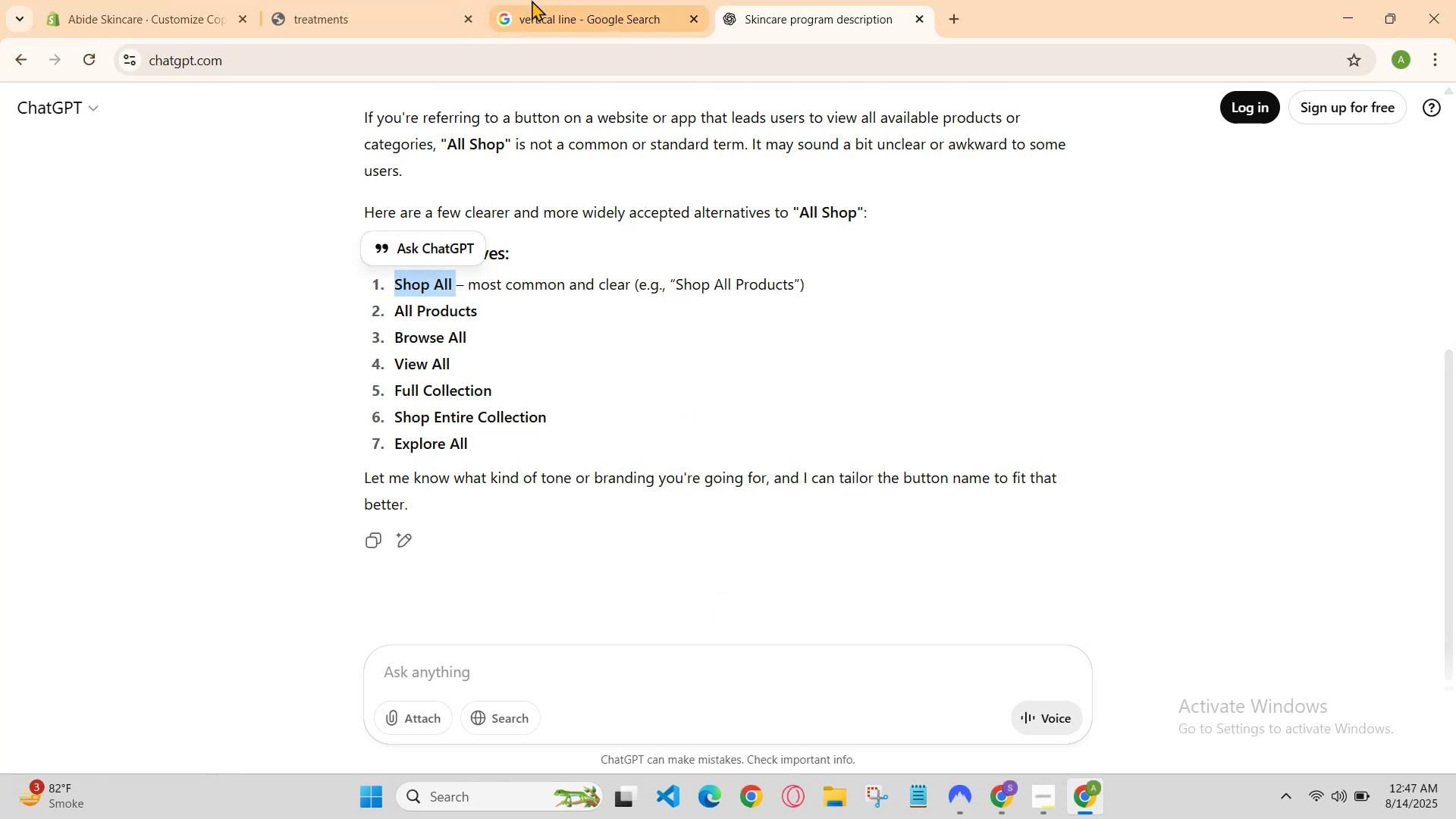 
left_click([538, 0])
 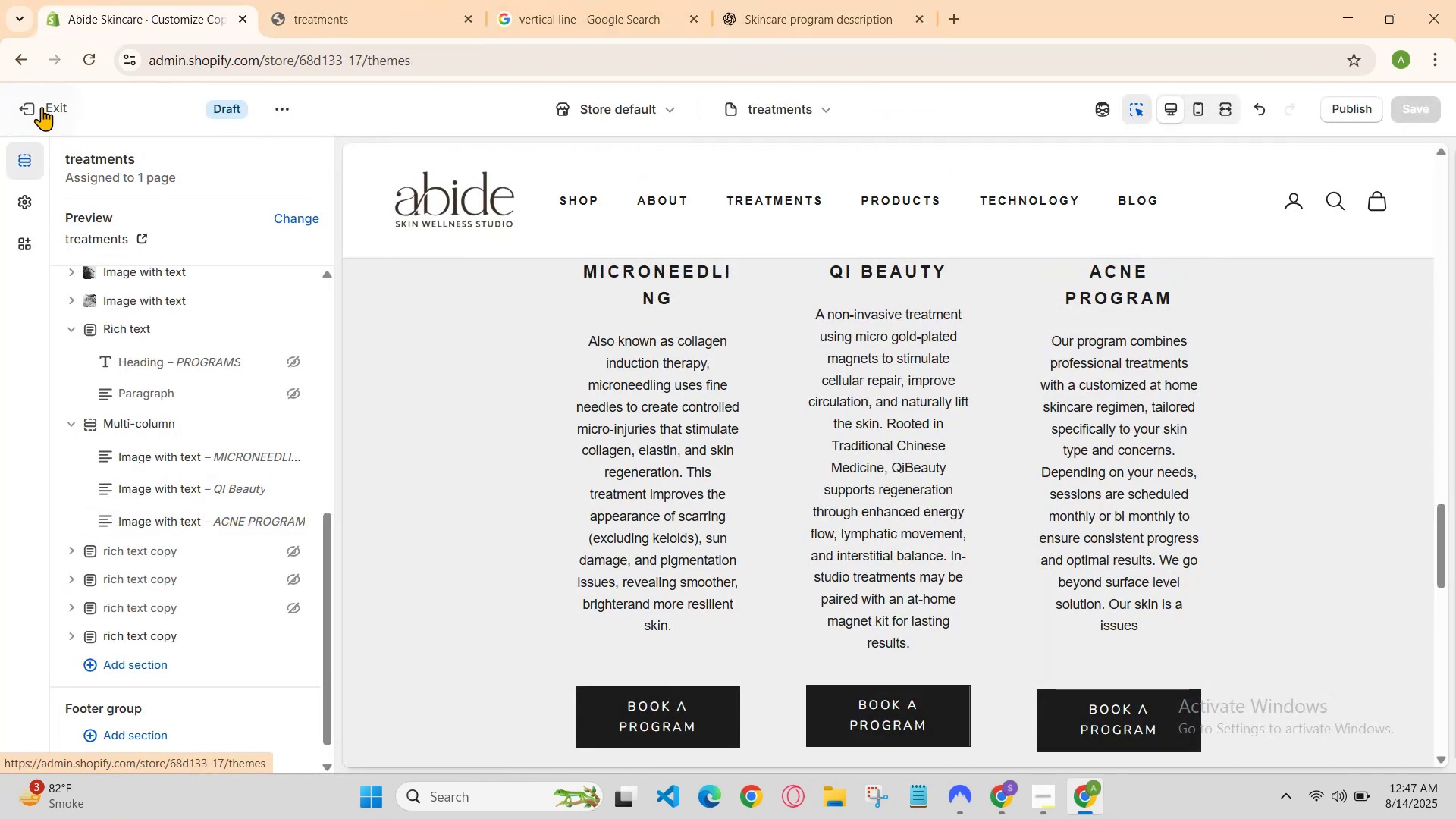 
wait(6.77)
 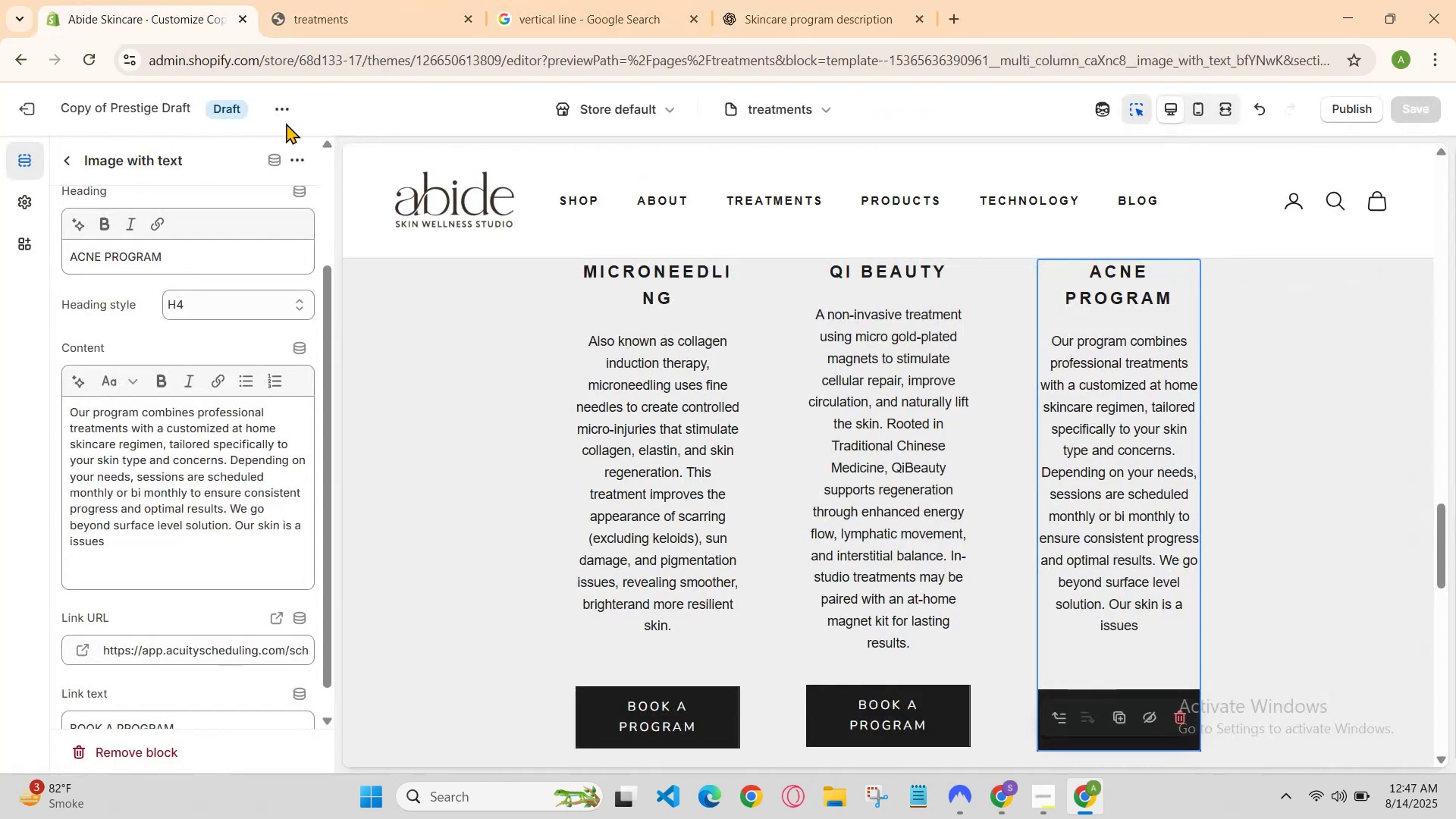 
scroll: coordinate [776, 394], scroll_direction: down, amount: 2.0
 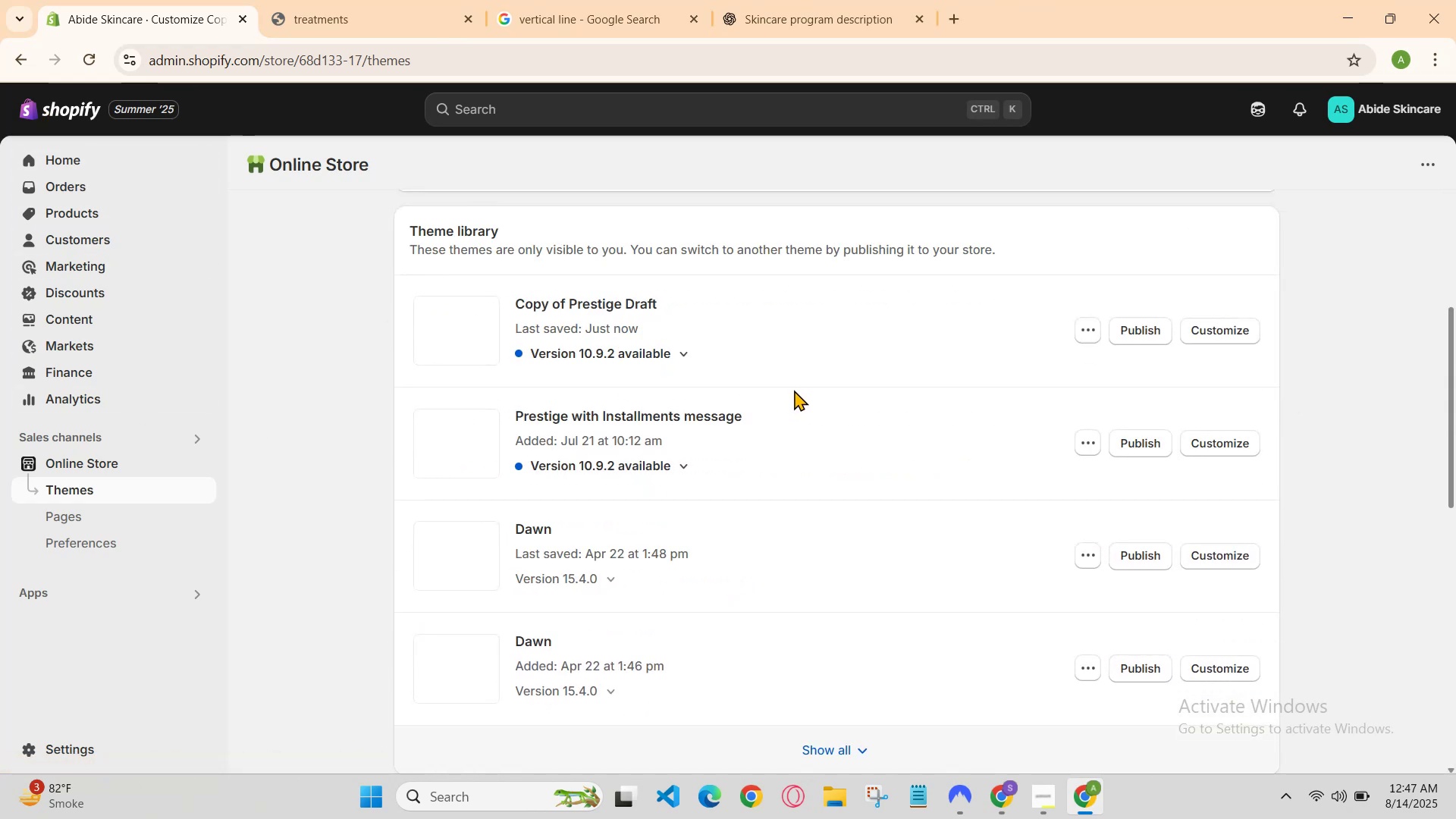 
scroll: coordinate [809, 387], scroll_direction: up, amount: 1.0
 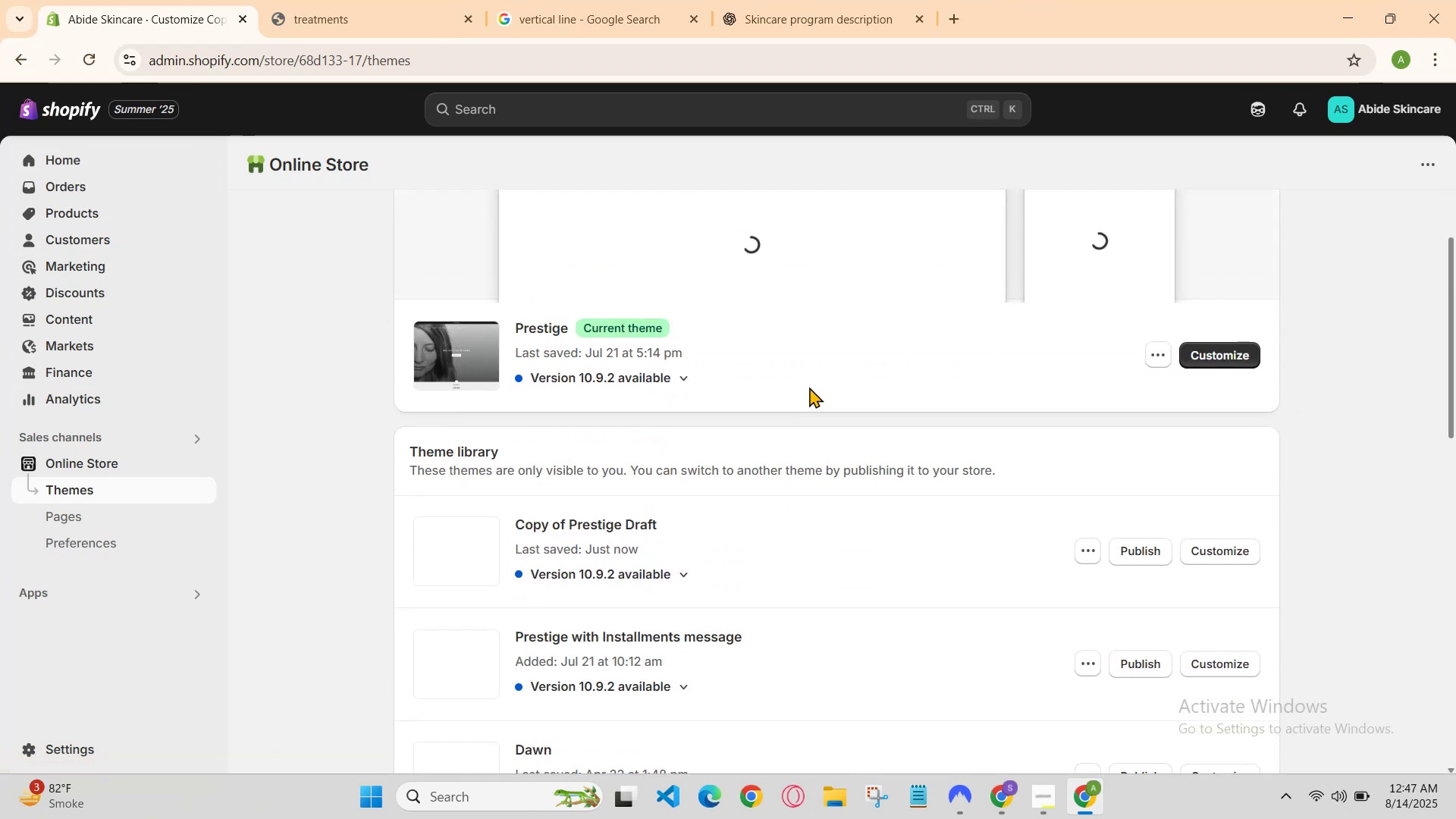 
scroll: coordinate [809, 387], scroll_direction: down, amount: 1.0
 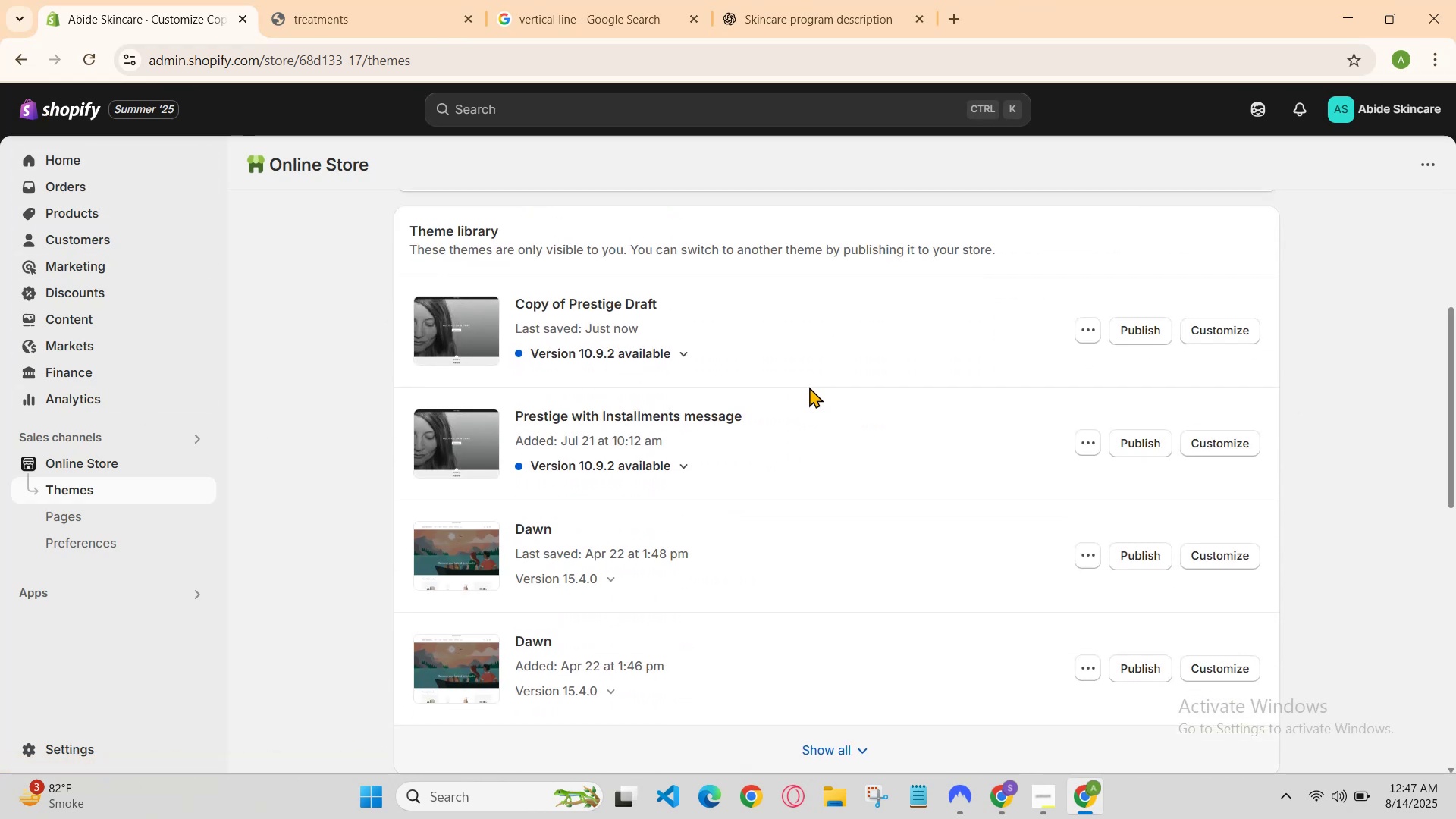 
scroll: coordinate [809, 387], scroll_direction: up, amount: 1.0
 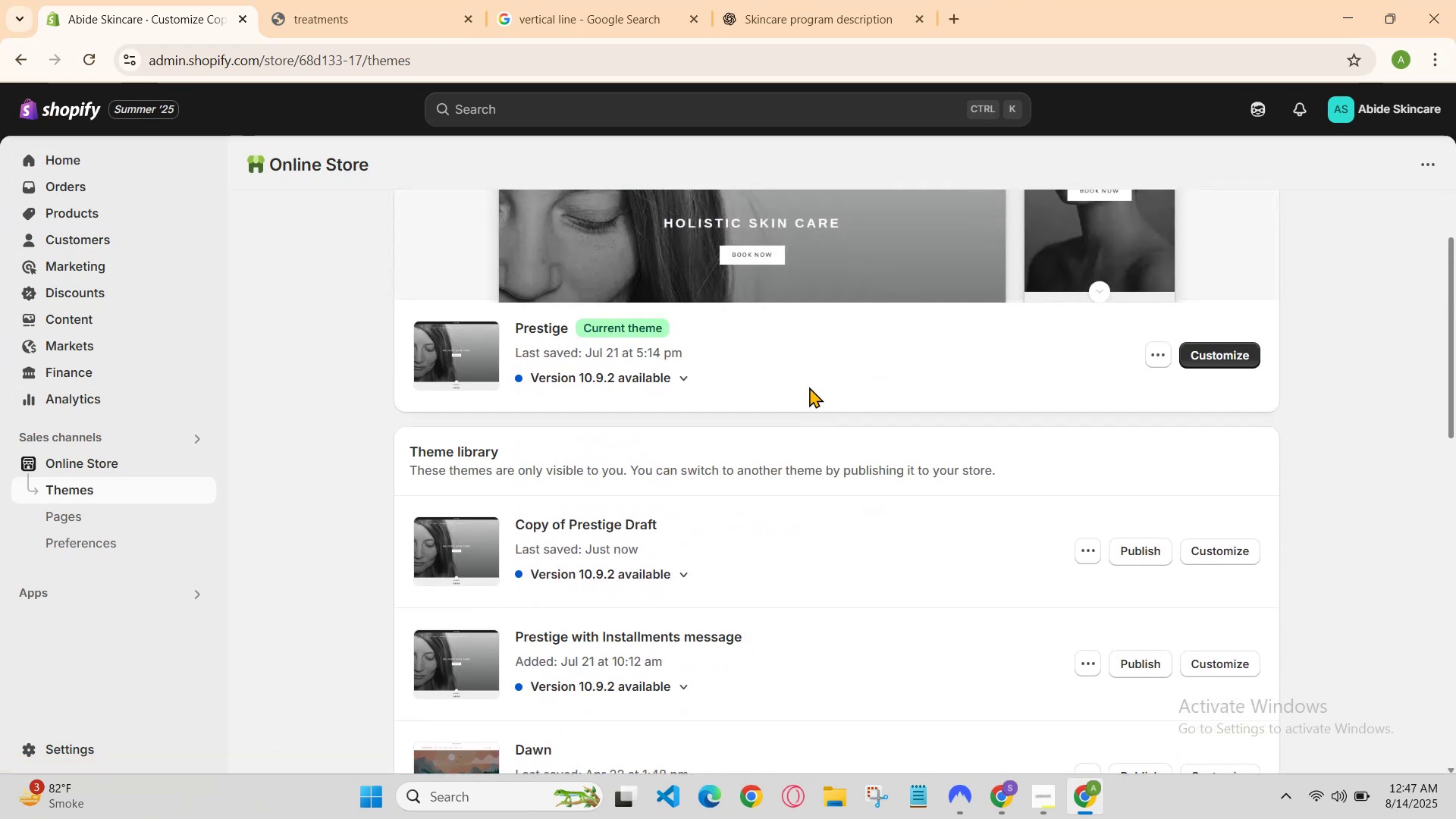 
scroll: coordinate [809, 387], scroll_direction: down, amount: 1.0
 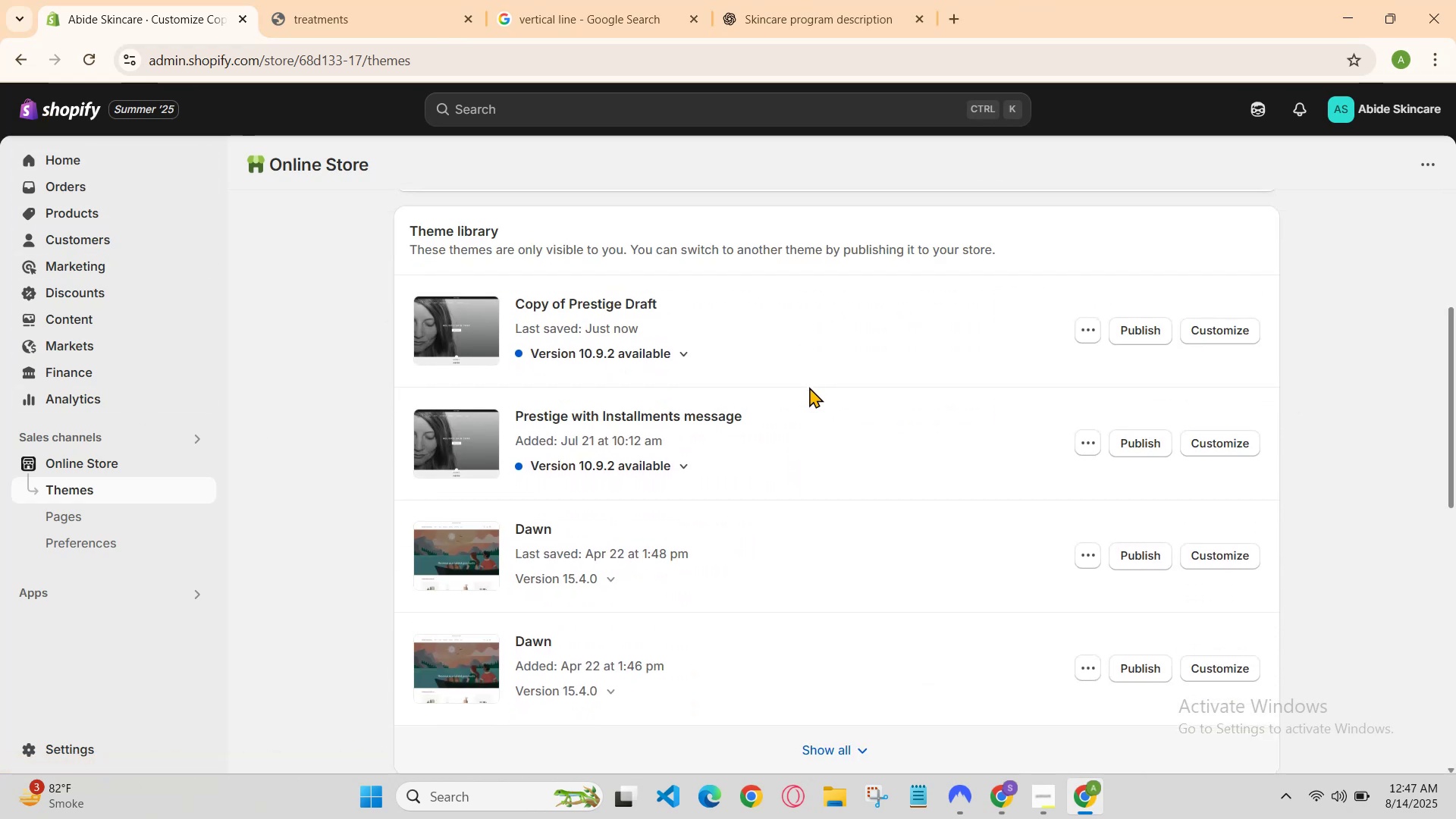 
scroll: coordinate [810, 385], scroll_direction: up, amount: 2.0
 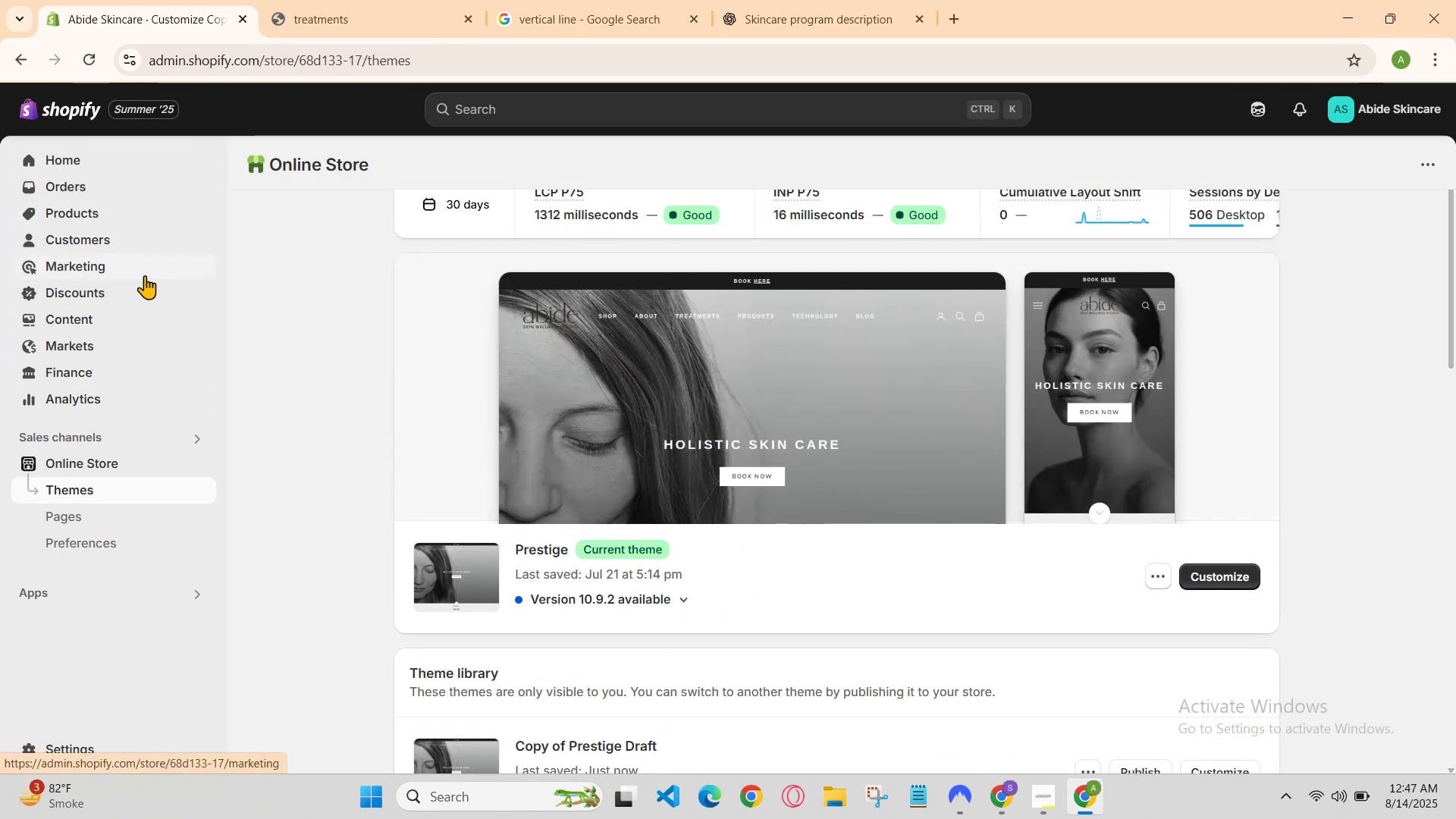 
scroll: coordinate [234, 328], scroll_direction: down, amount: 2.0
 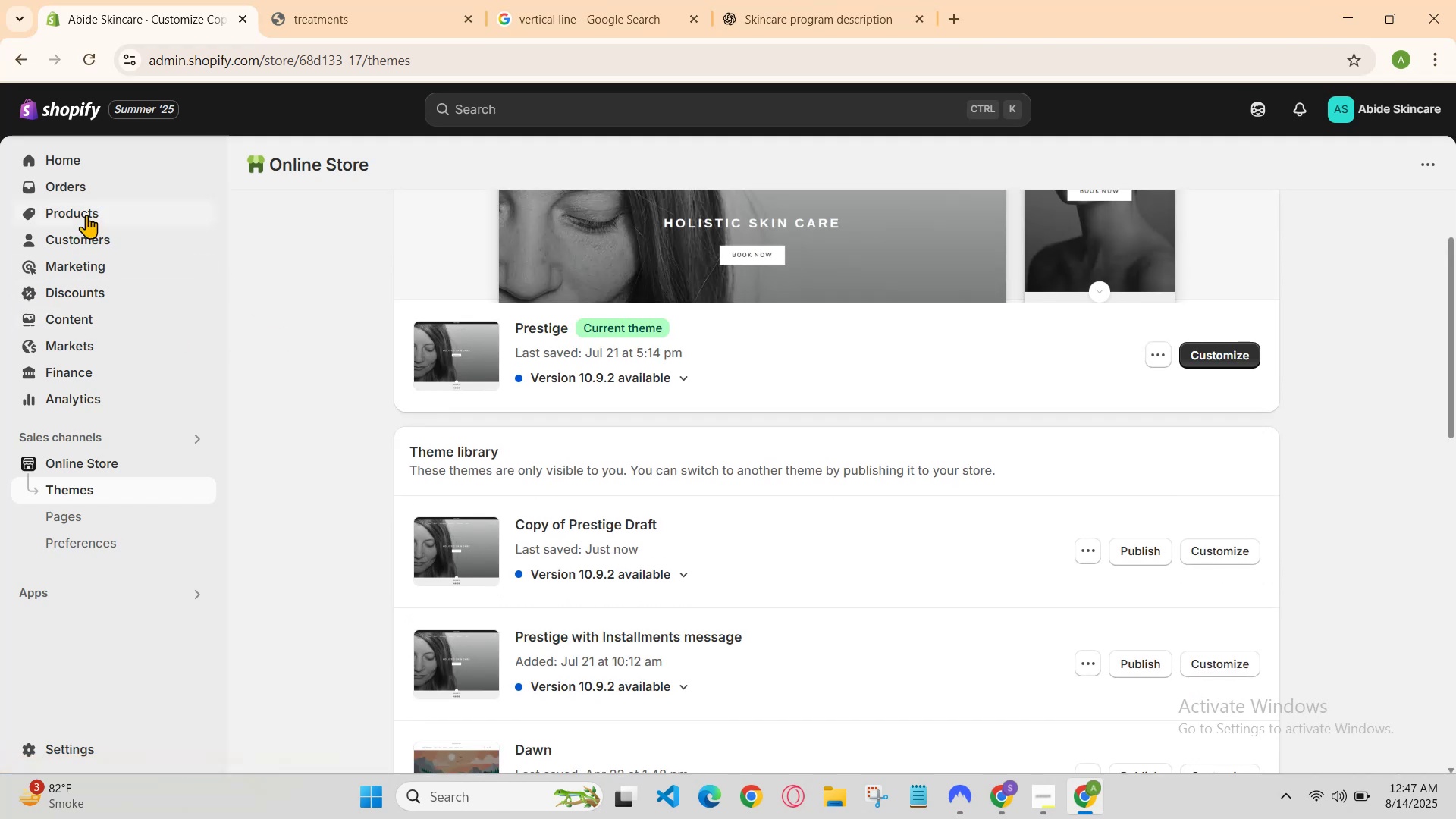 
scroll: coordinate [86, 215], scroll_direction: up, amount: 2.0
 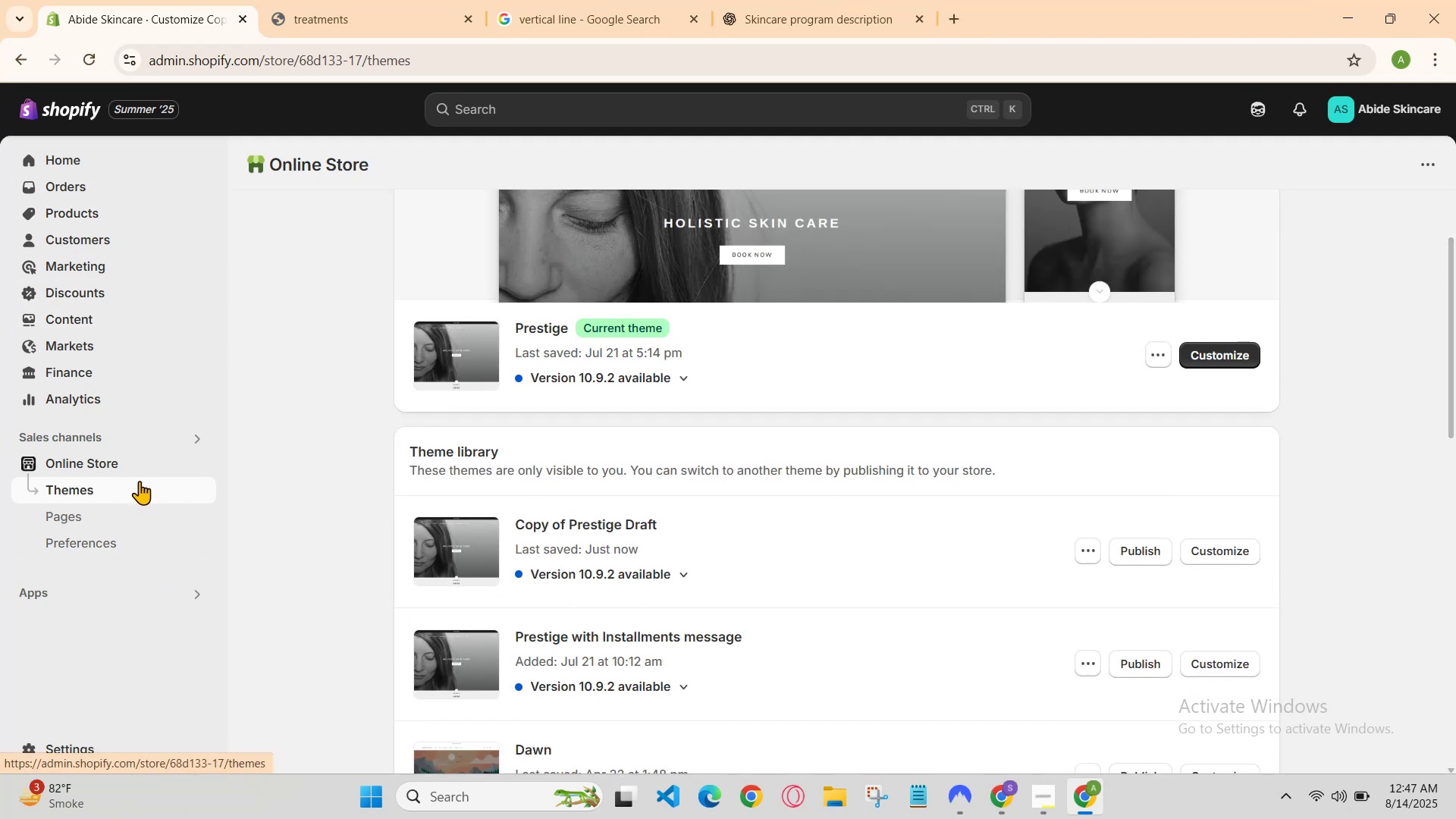 
left_click([139, 492])
 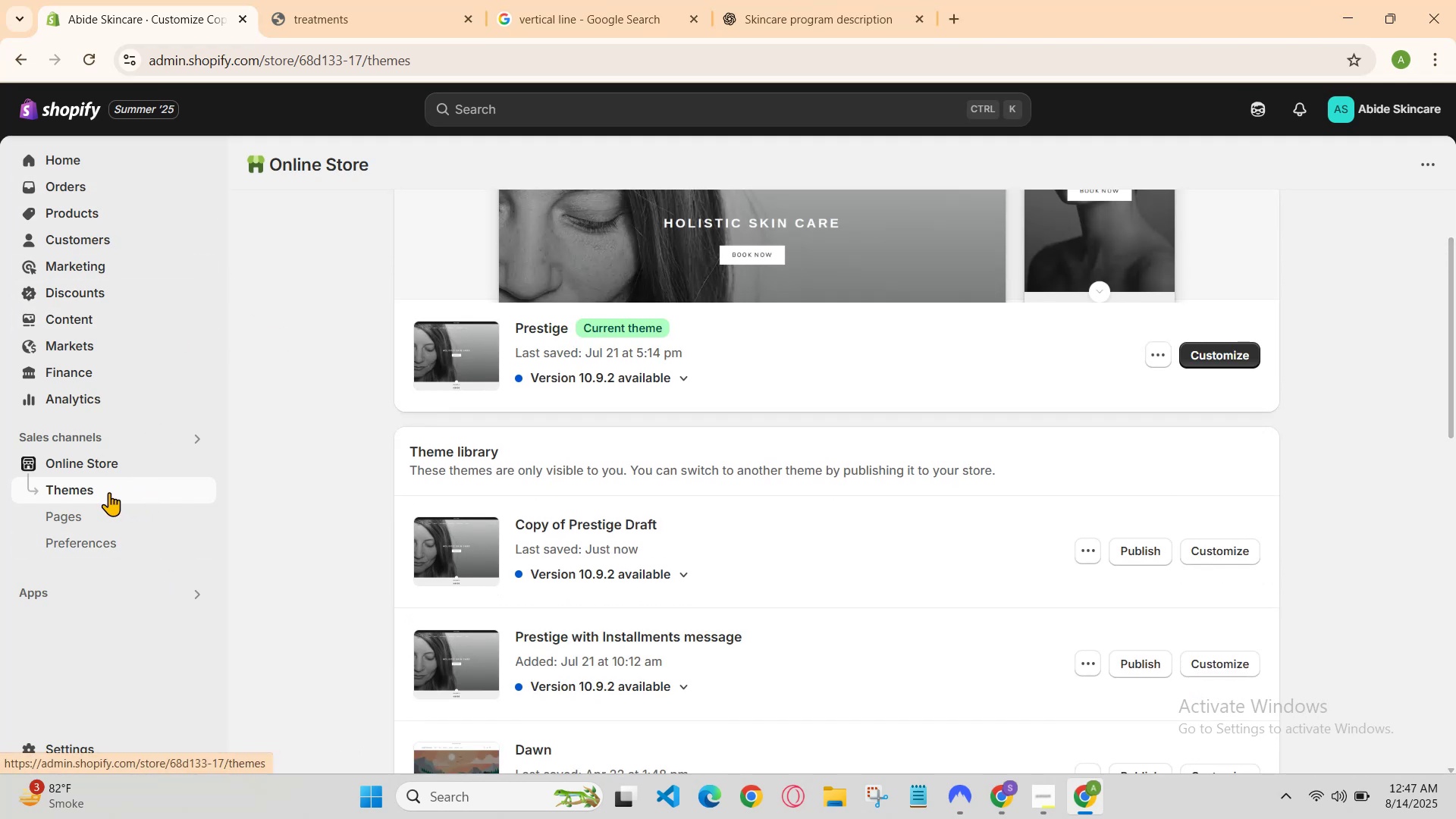 
left_click([101, 493])
 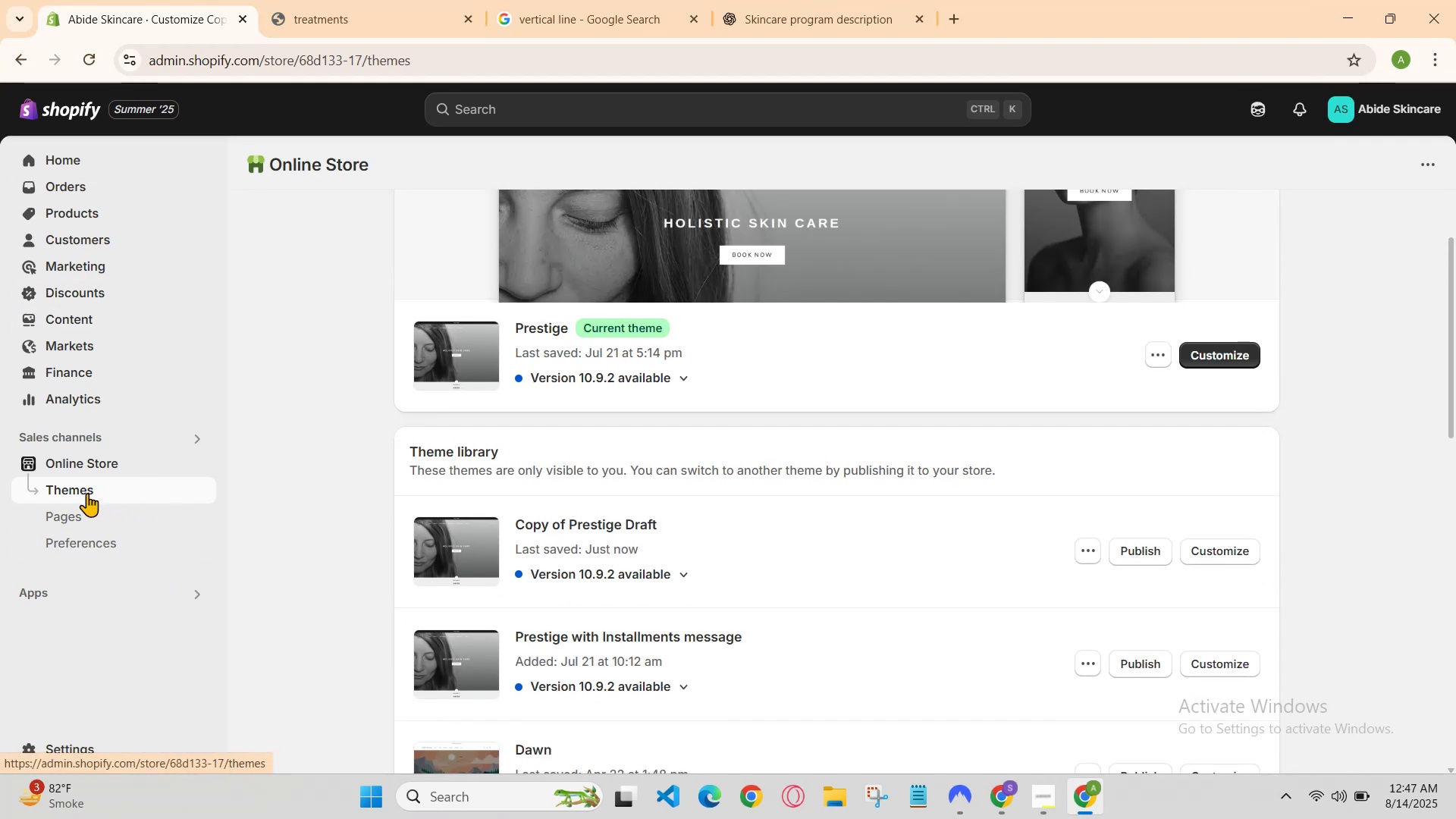 
left_click([84, 492])
 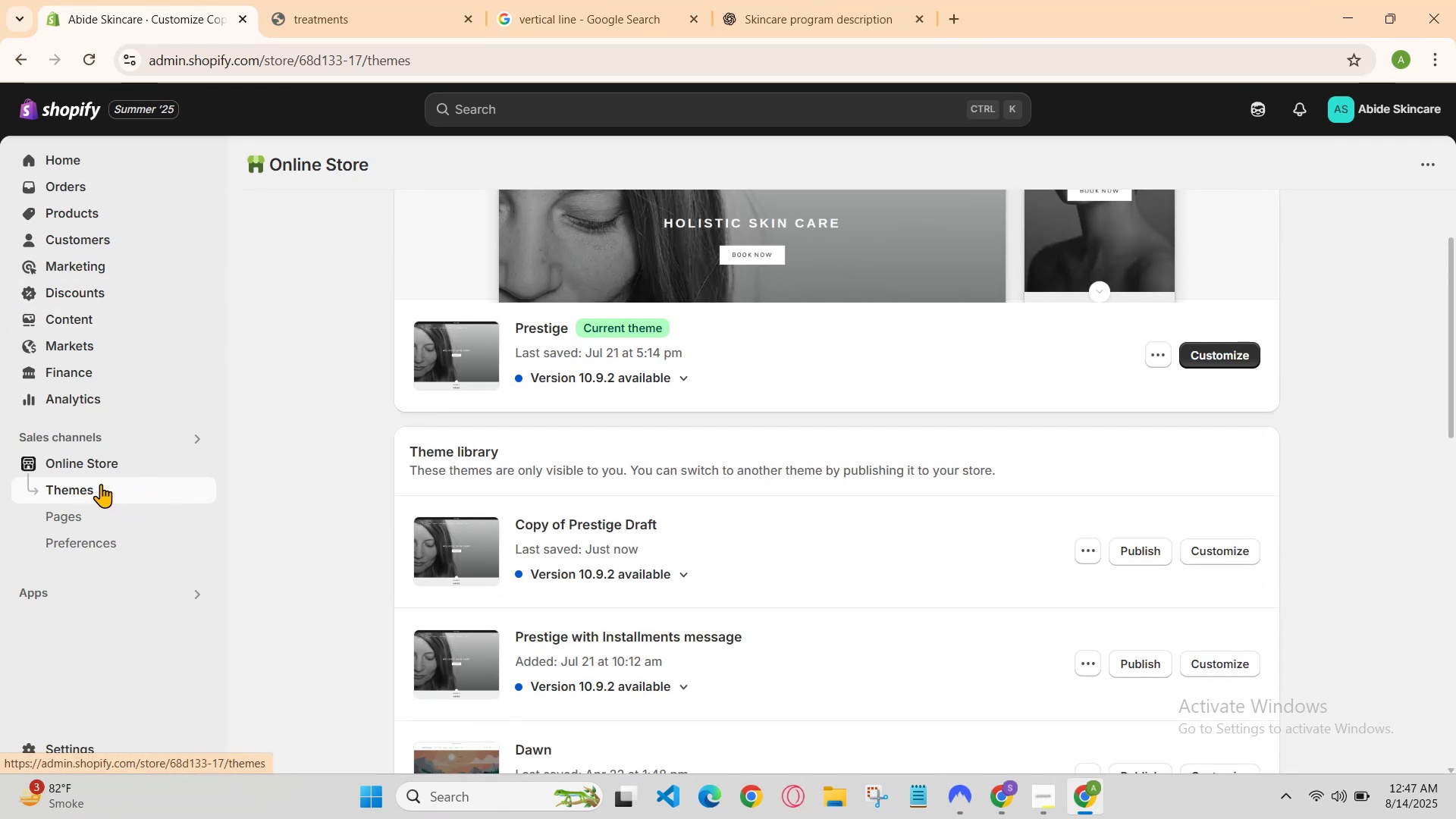 
scroll: coordinate [332, 408], scroll_direction: up, amount: 1.0
 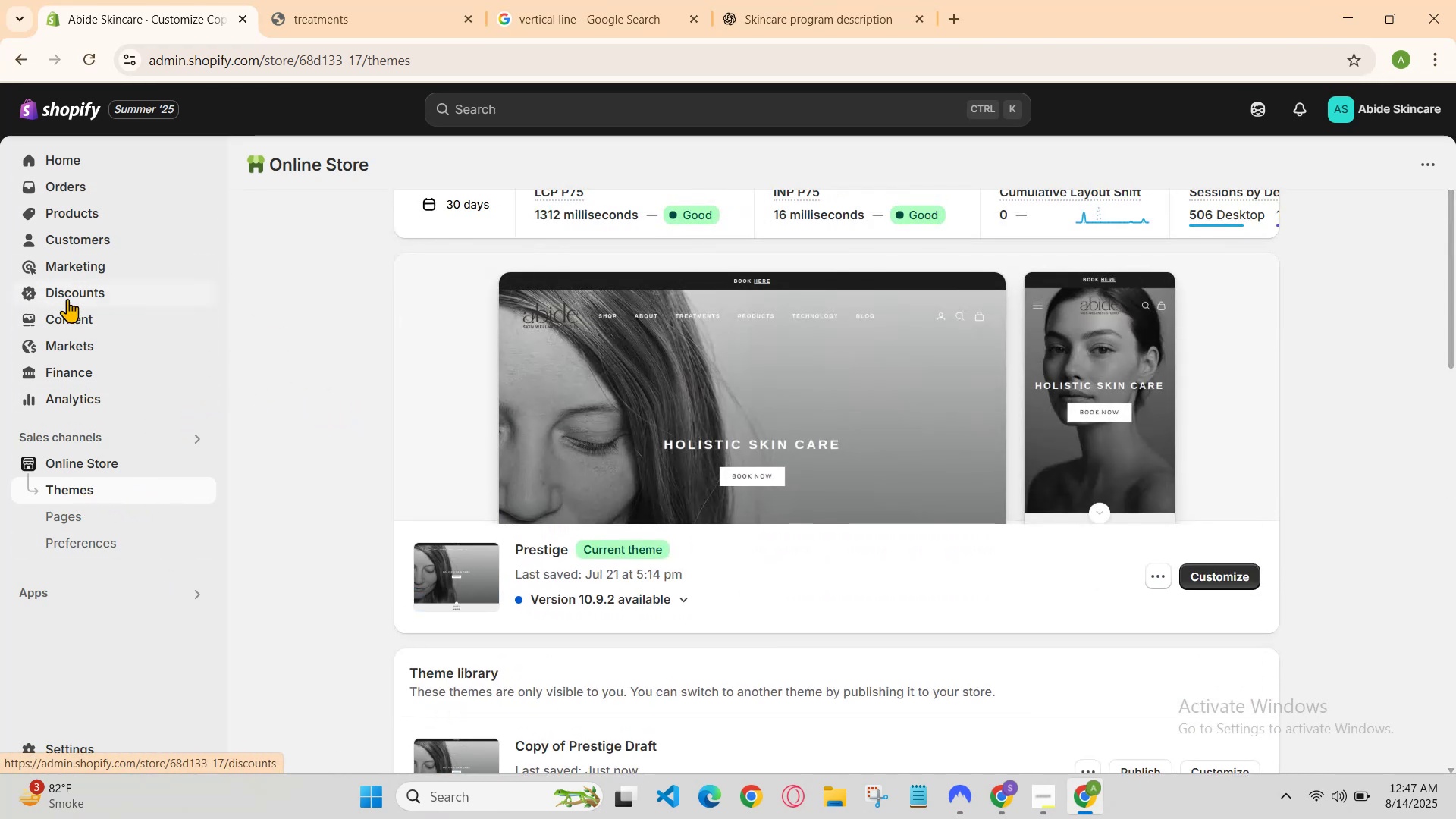 
left_click([68, 321])
 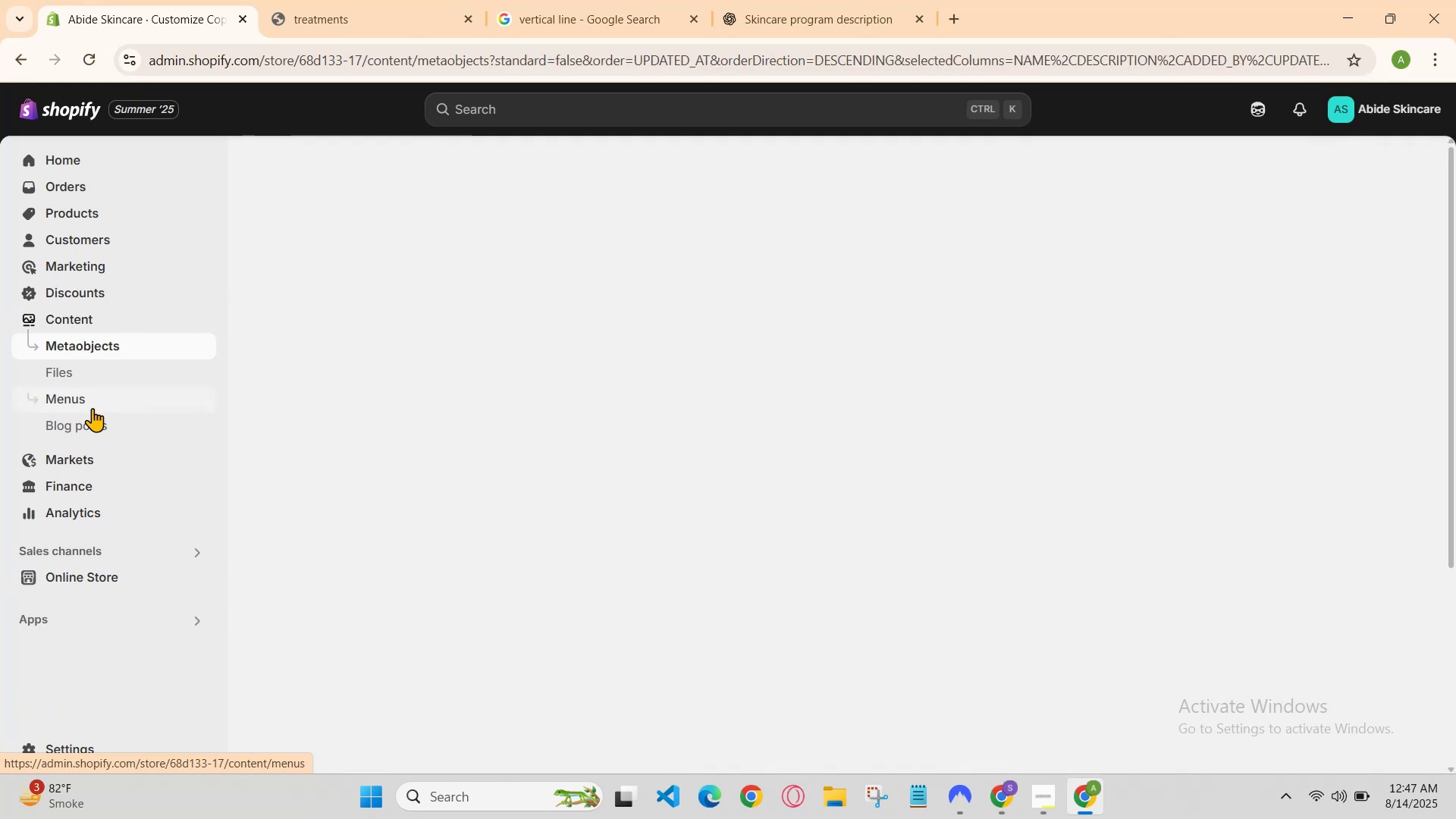 
double_click([76, 402])
 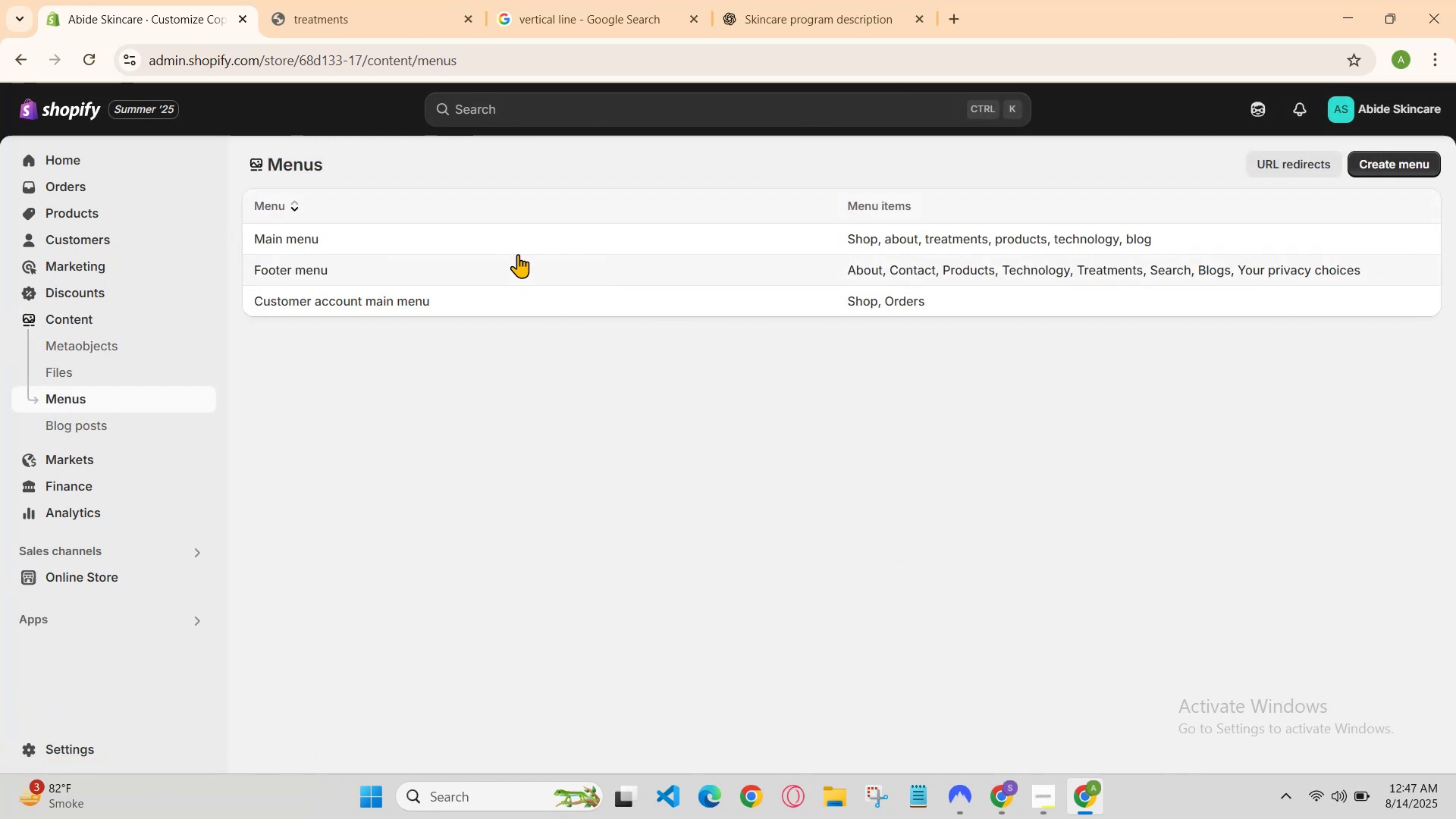 
left_click([519, 246])
 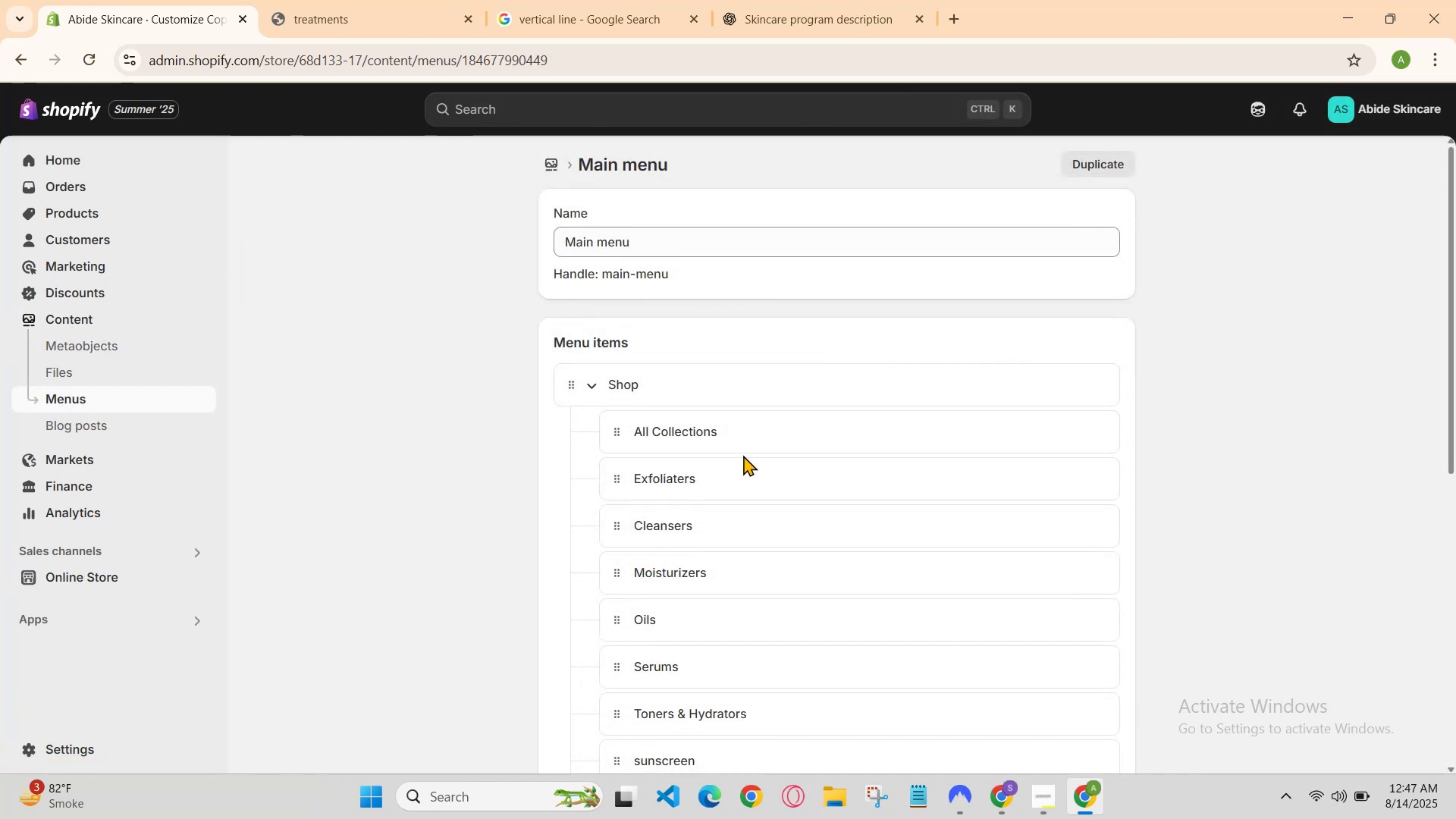 
left_click([765, 442])
 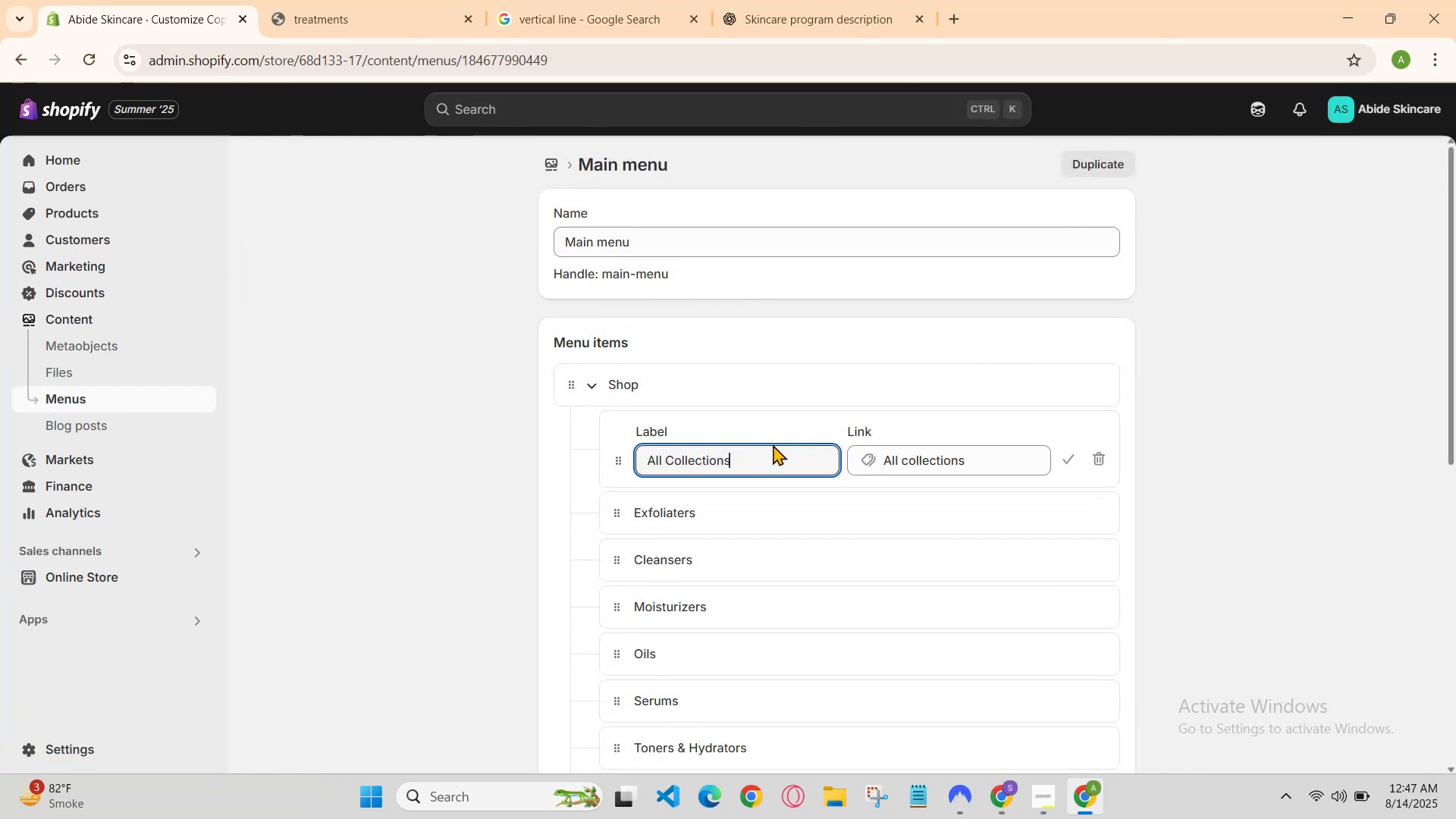 
left_click_drag(start_coordinate=[789, 465], to_coordinate=[645, 466])
 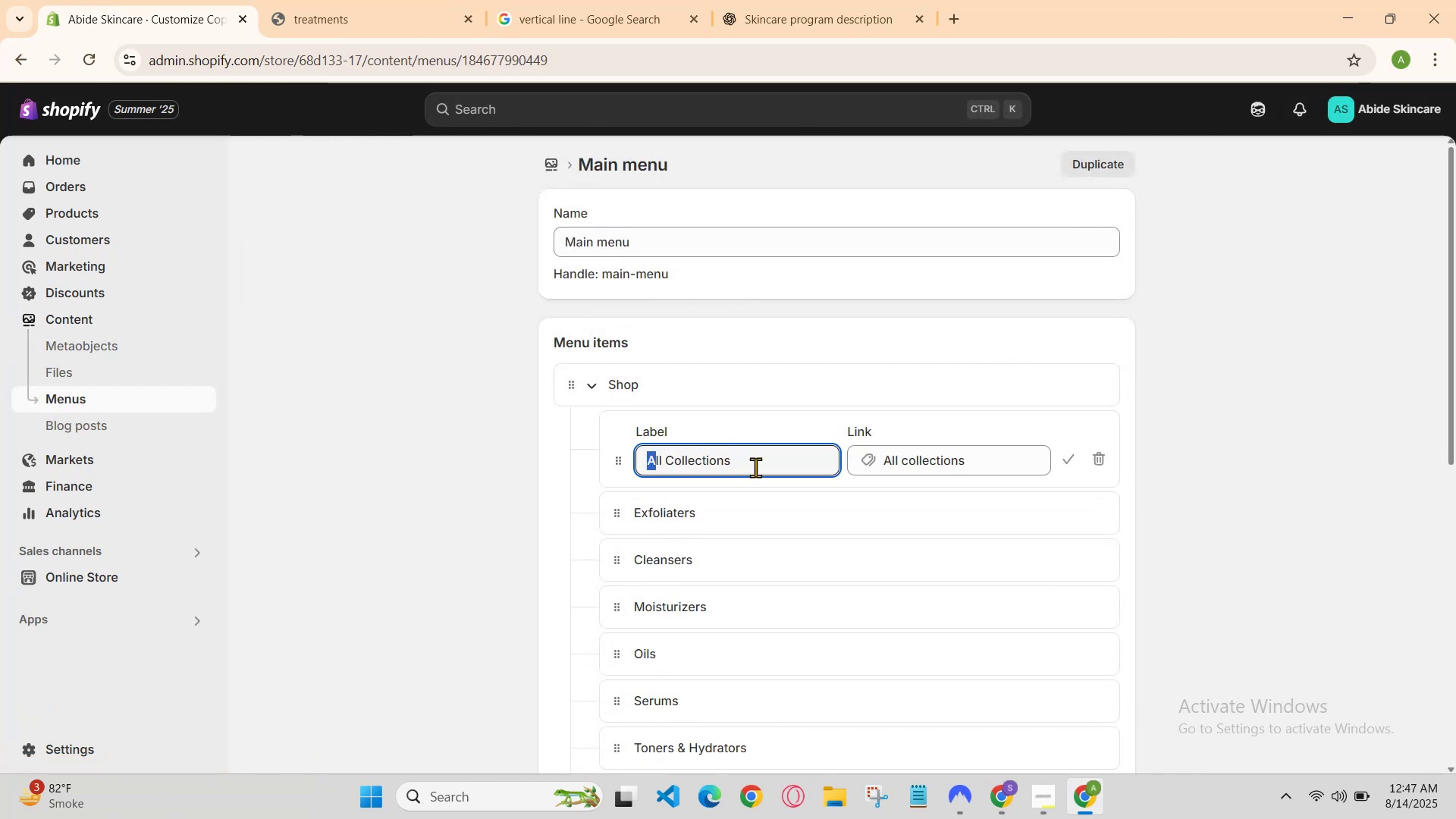 
left_click_drag(start_coordinate=[755, 467], to_coordinate=[638, 469])
 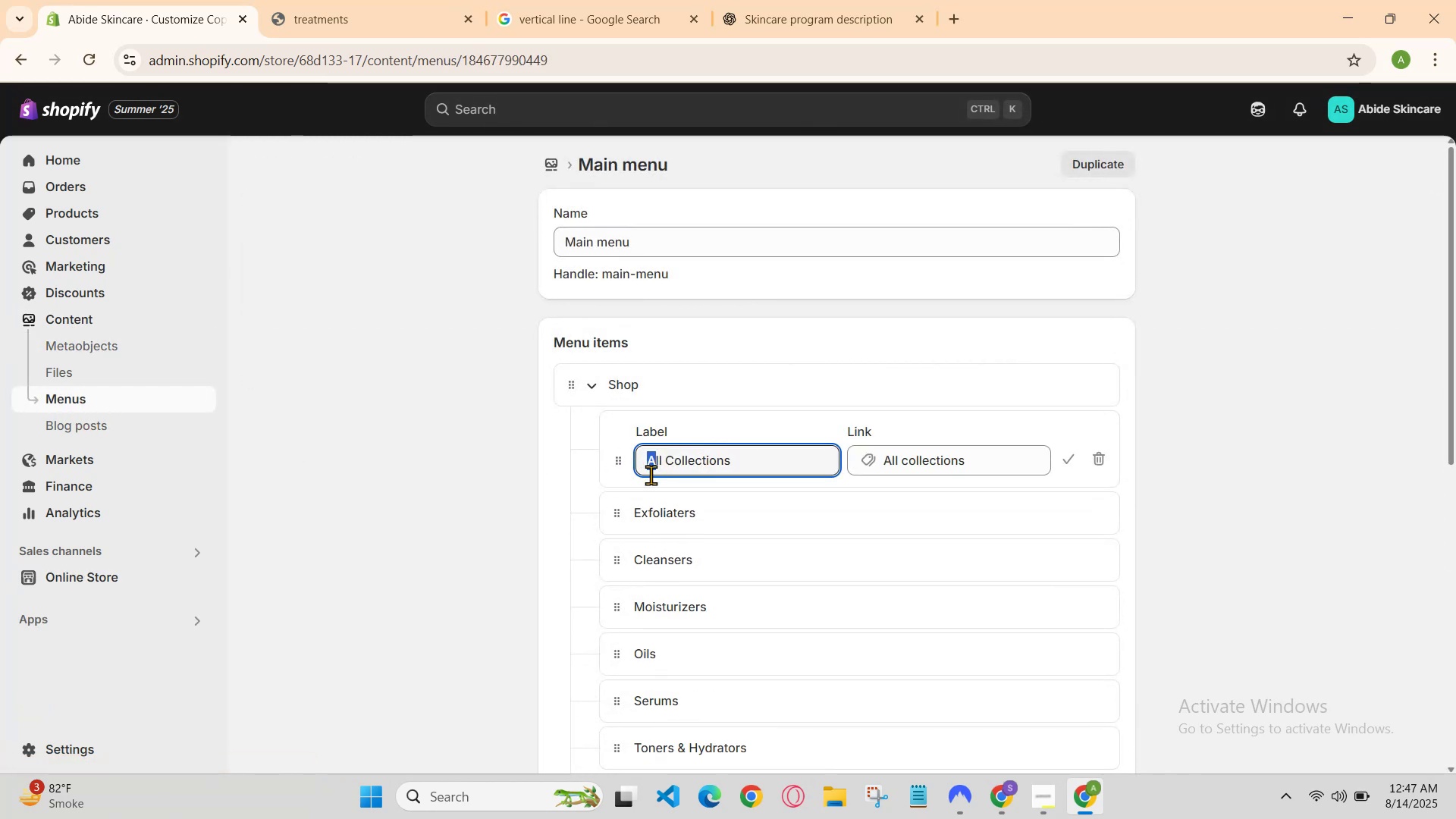 
hold_key(key=ControlLeft, duration=0.47)
 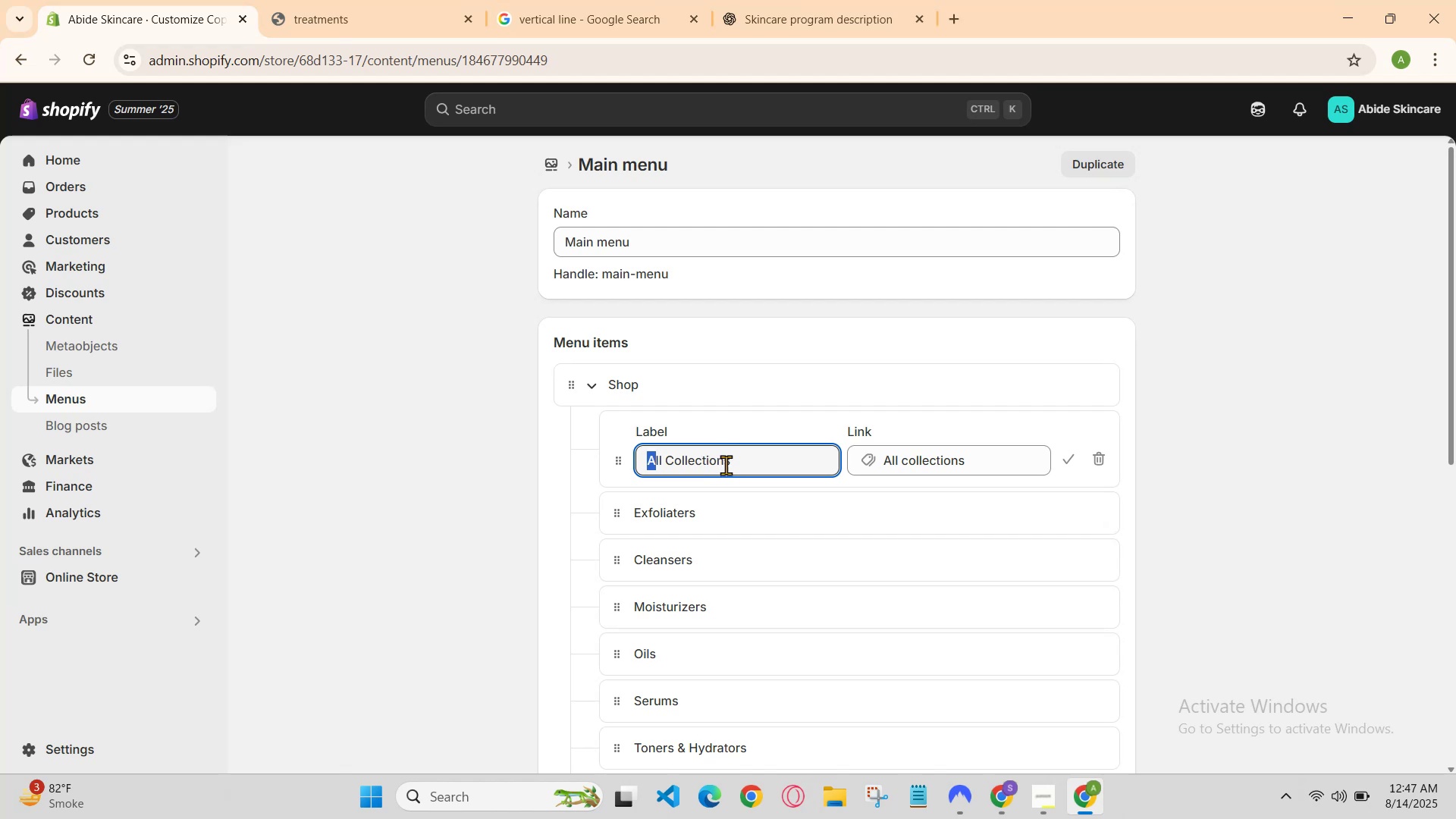 
left_click([726, 465])
 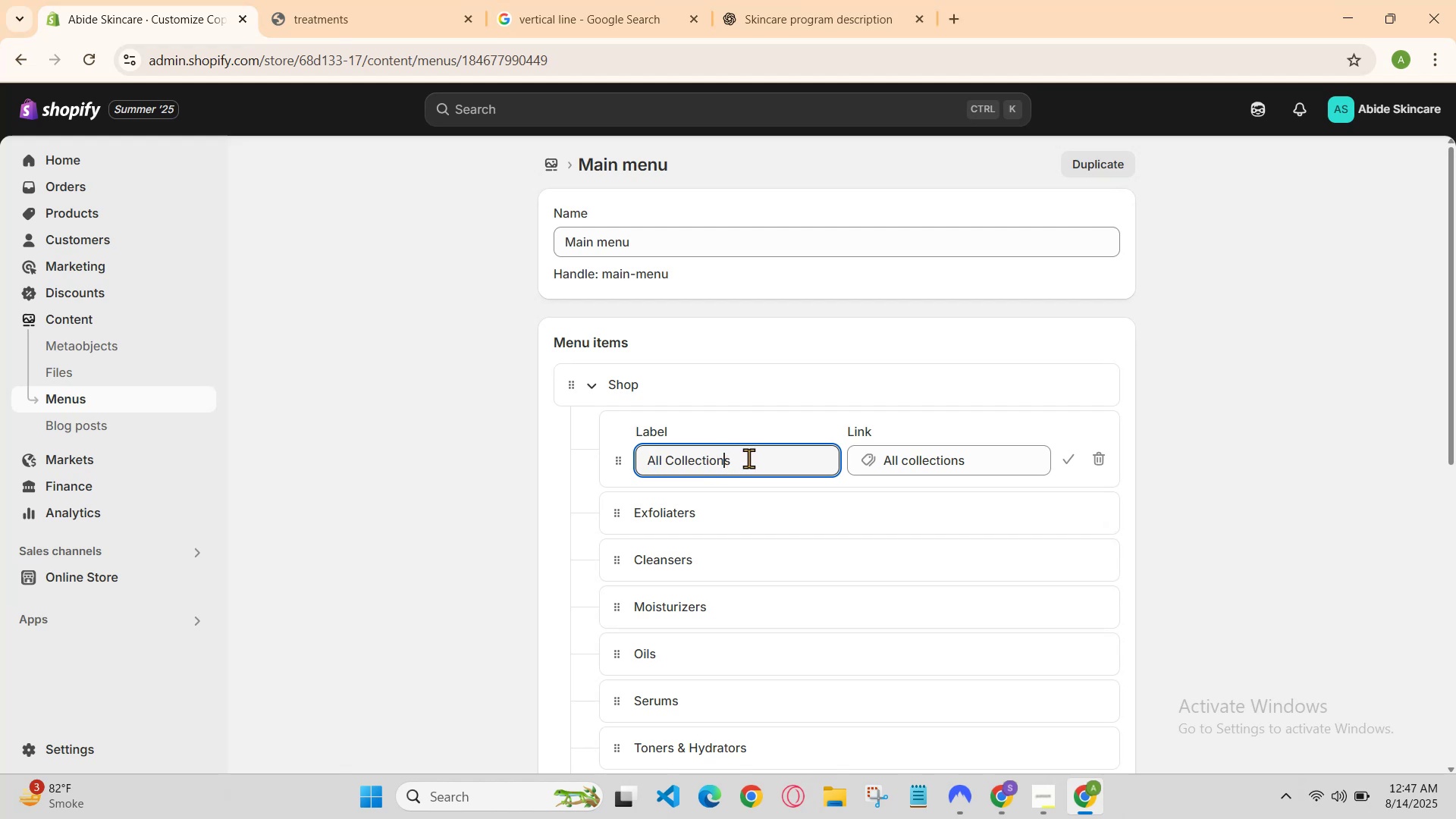 
left_click([748, 458])
 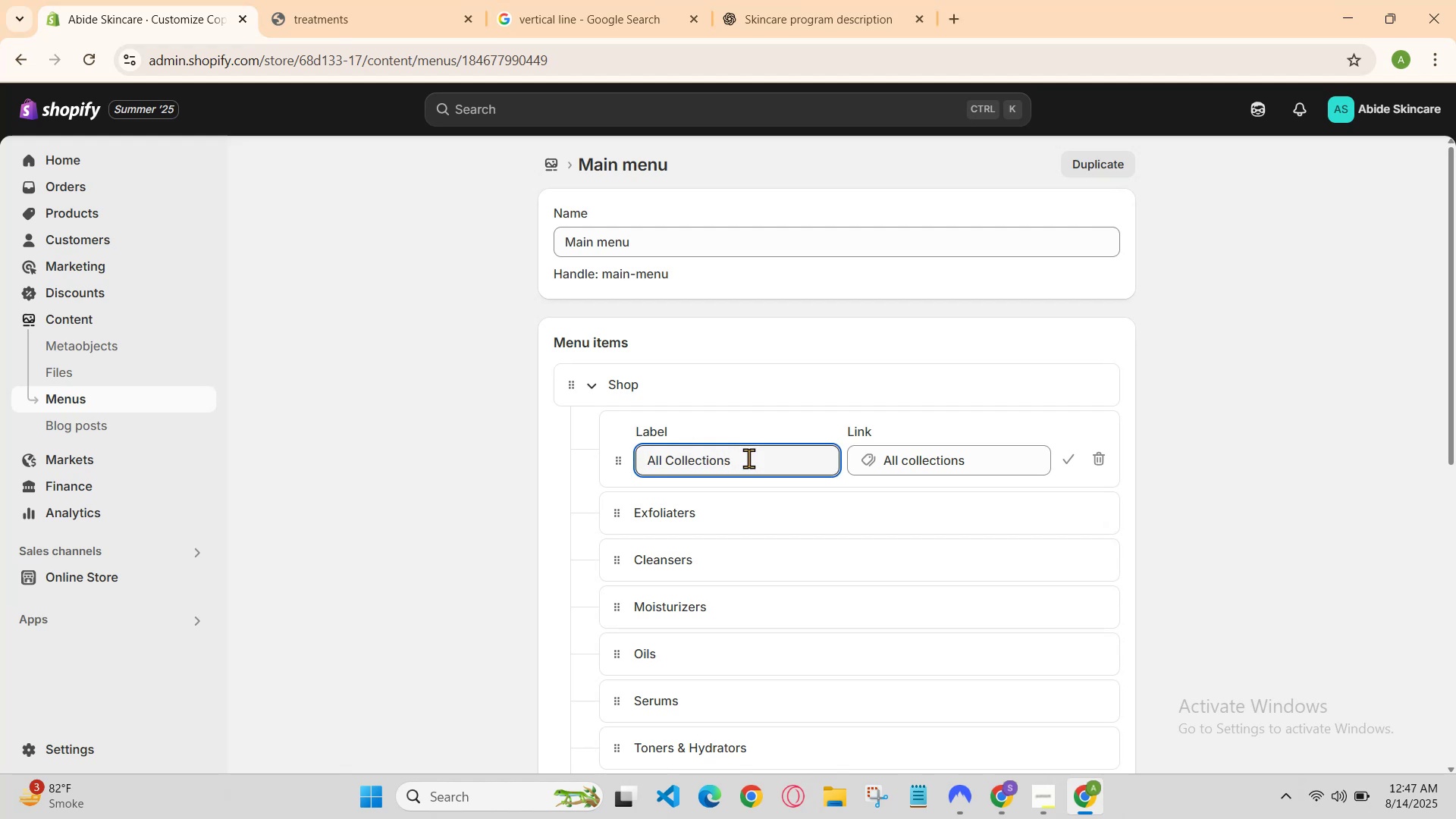 
key(ArrowRight)
 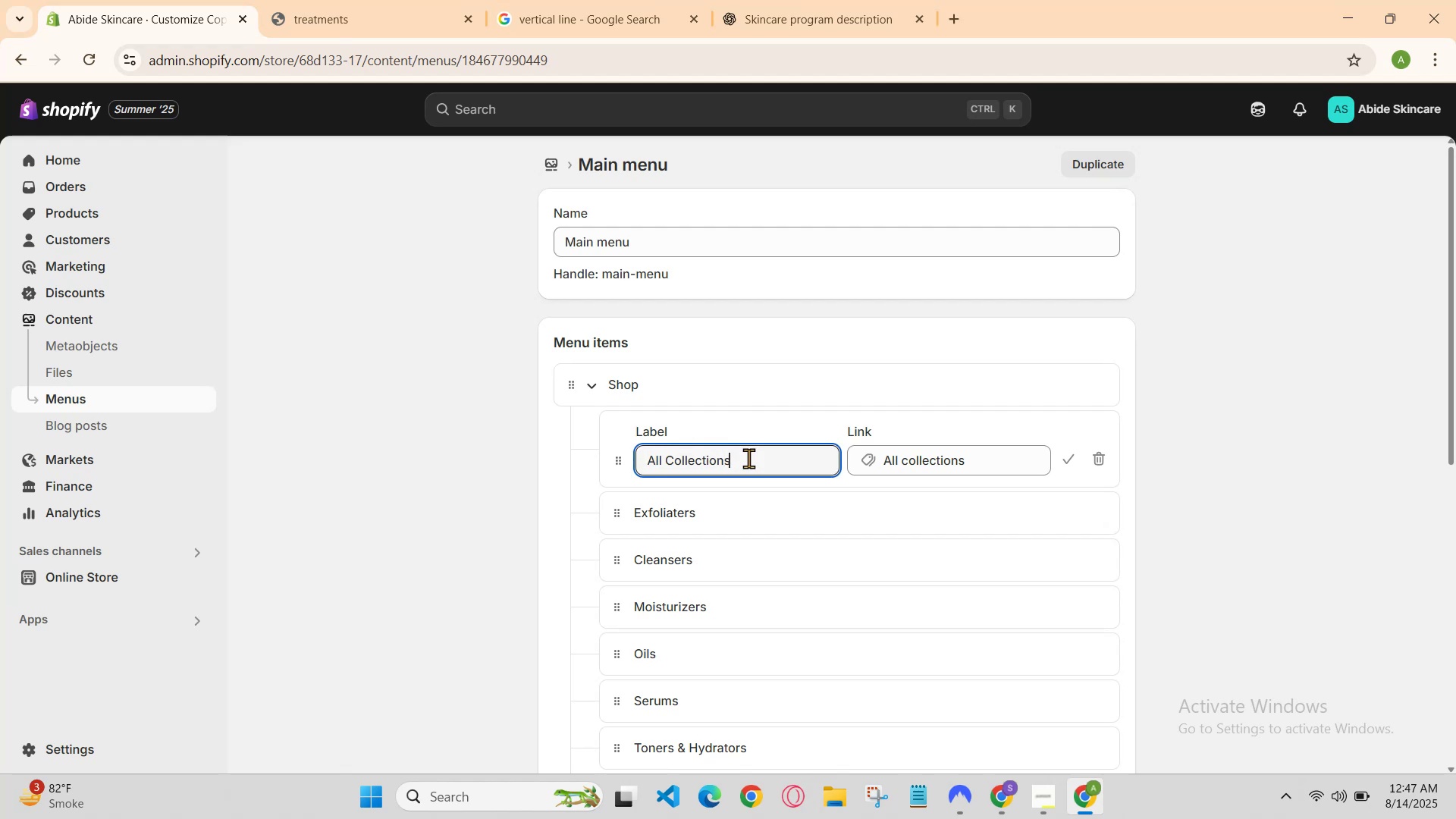 
hold_key(key=Backspace, duration=1.01)
 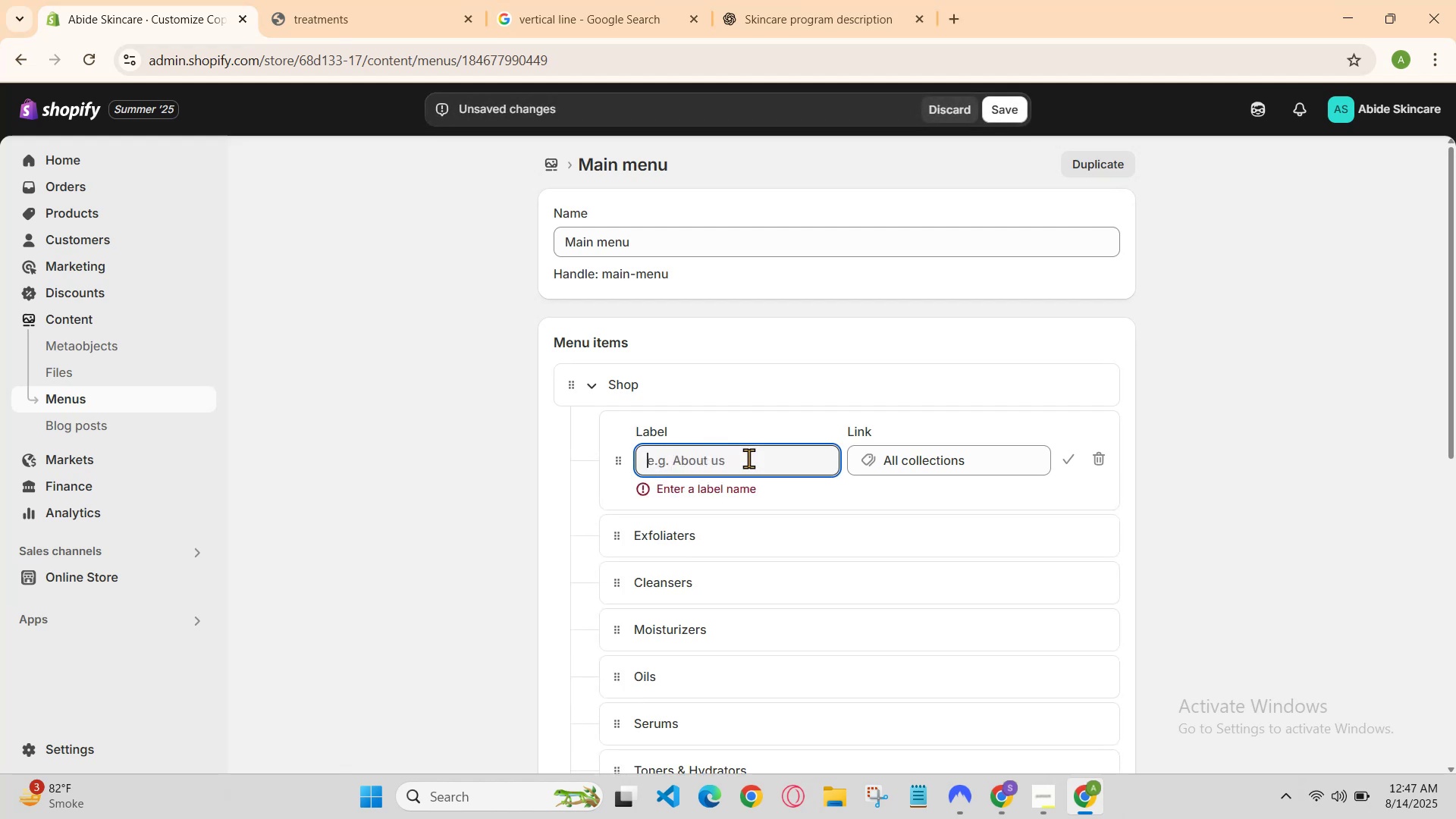 
key(Control+V)
 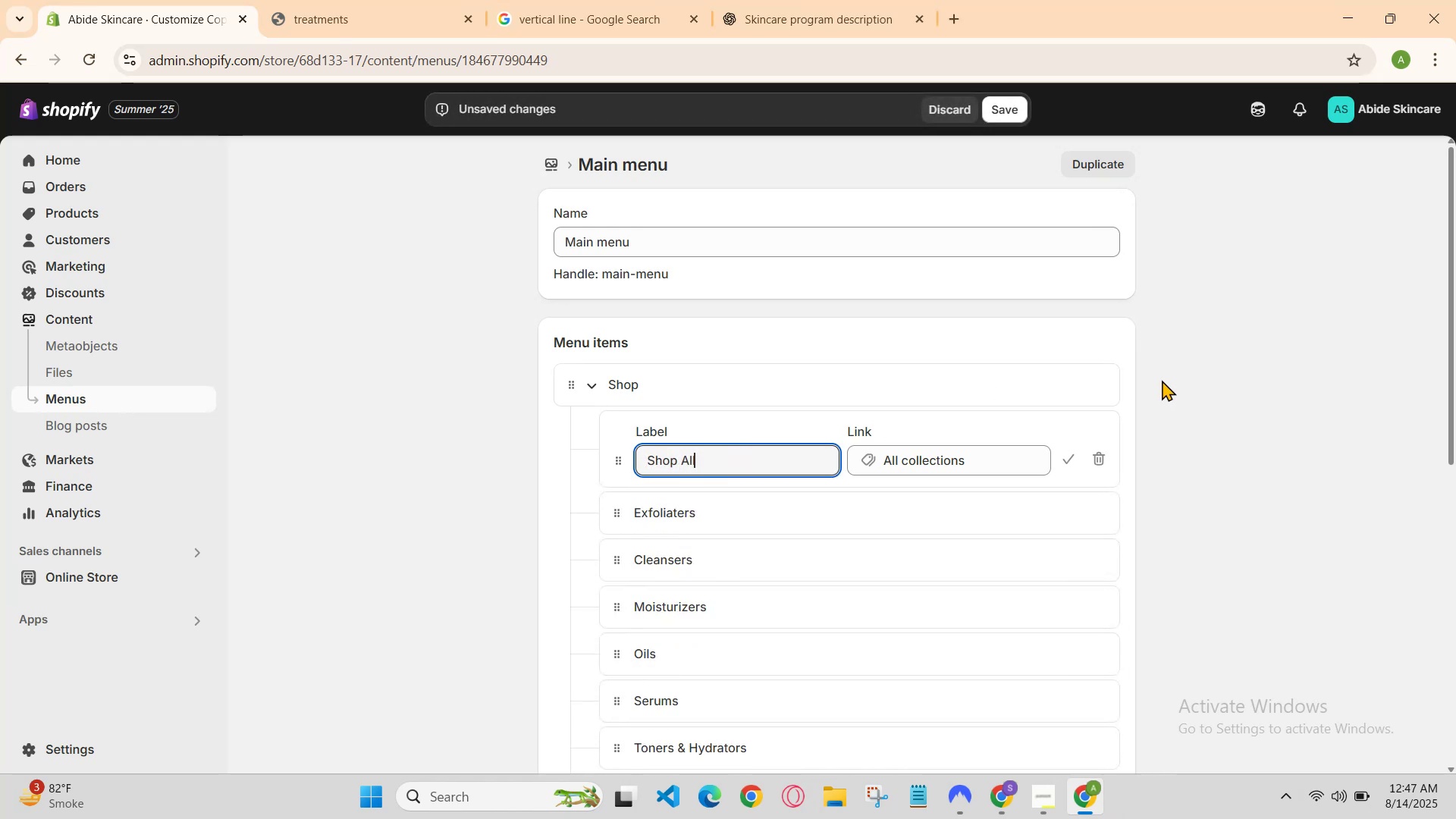 
double_click([1069, 453])
 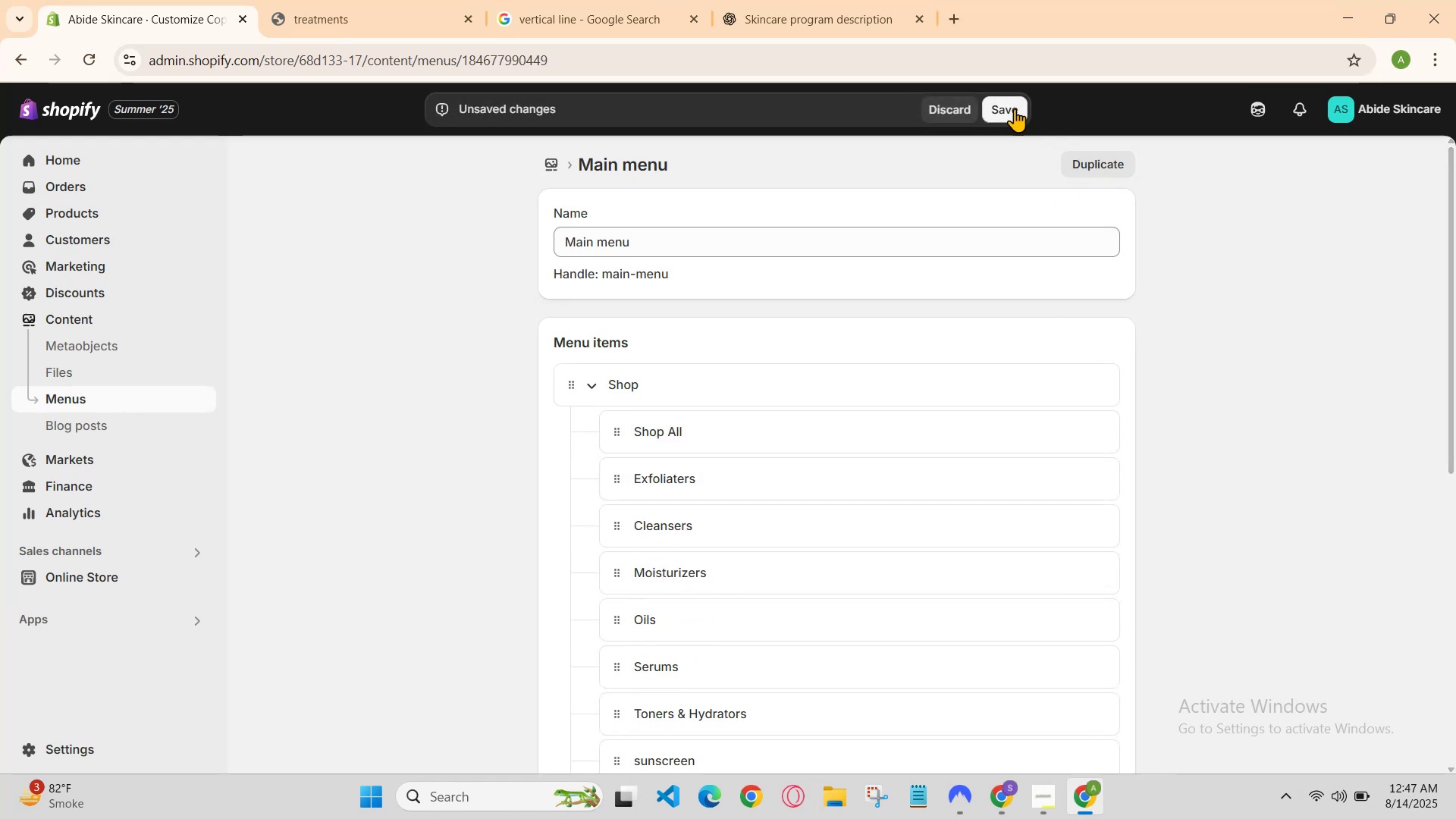 
left_click([1014, 108])
 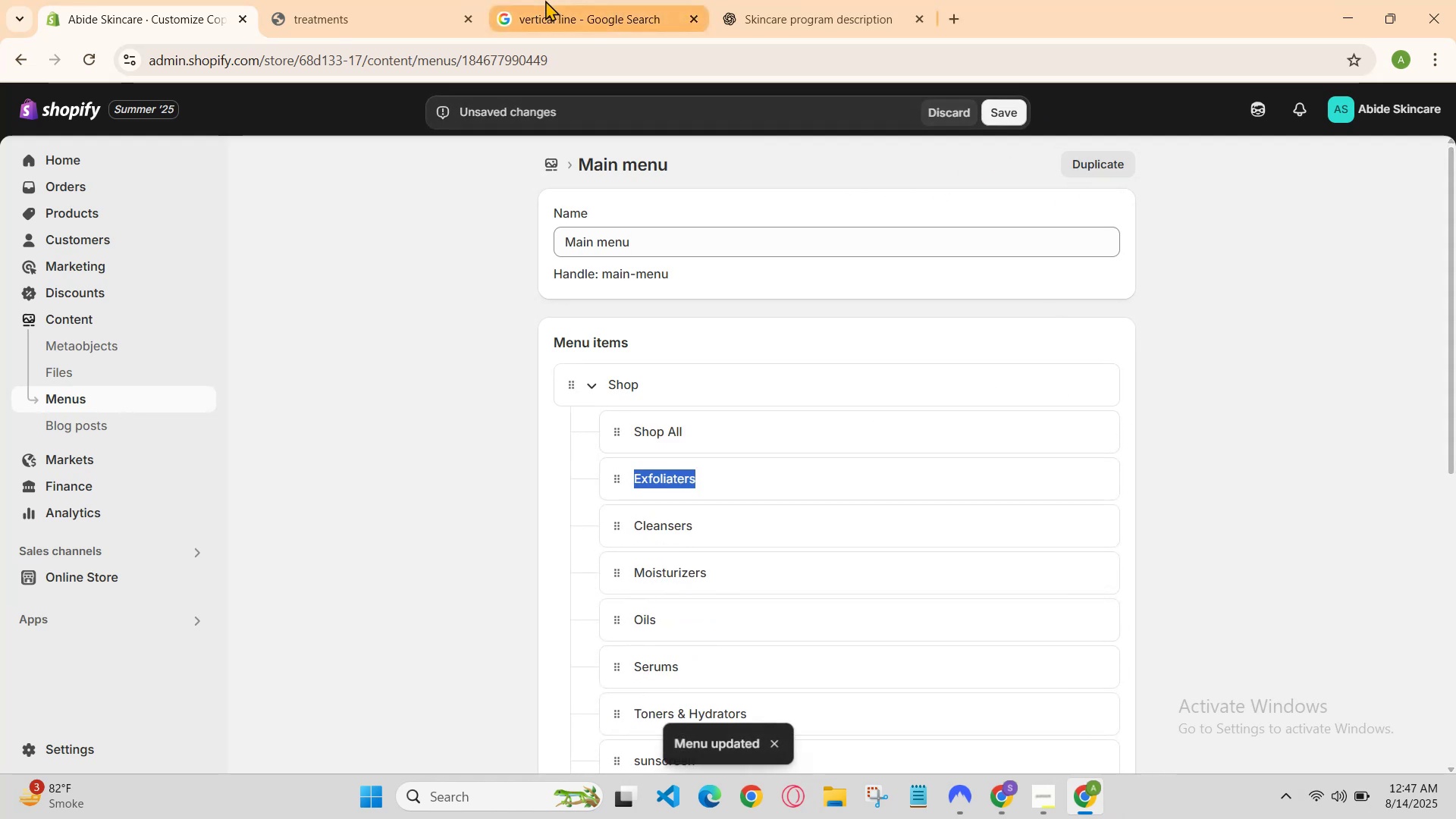 
left_click([450, 0])
 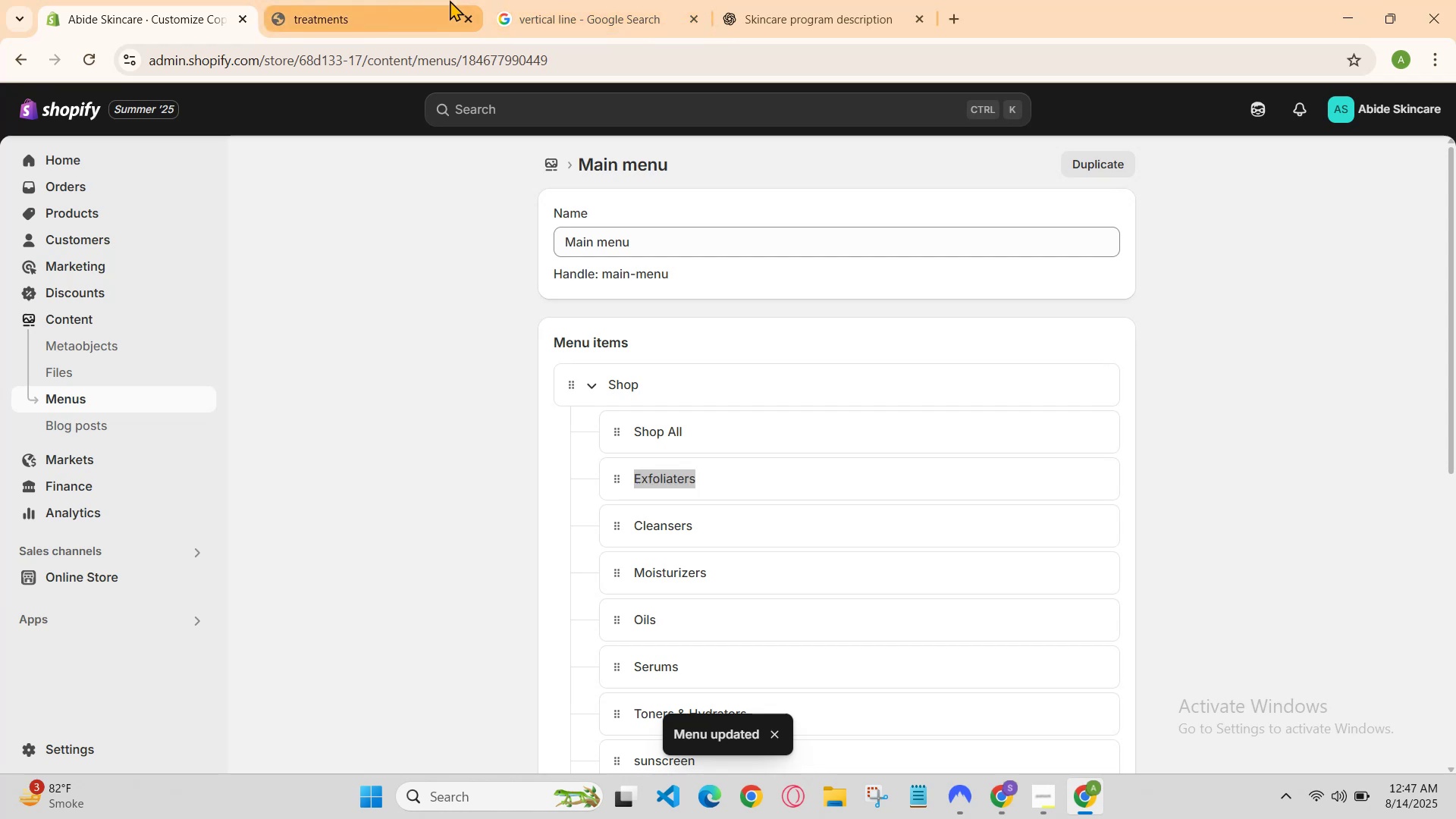 
key(Control+R)
 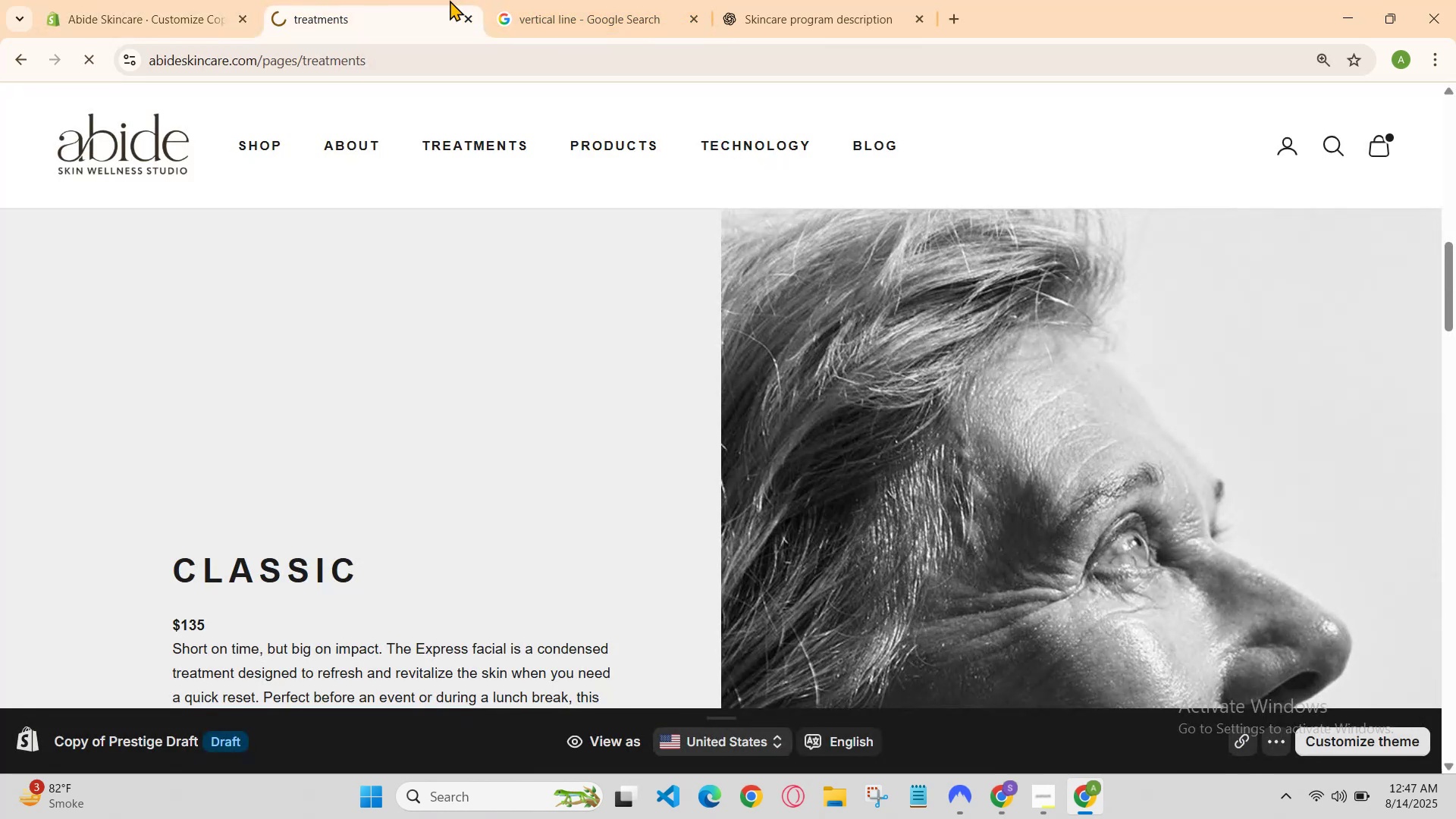 
mouse_move([281, 170])
 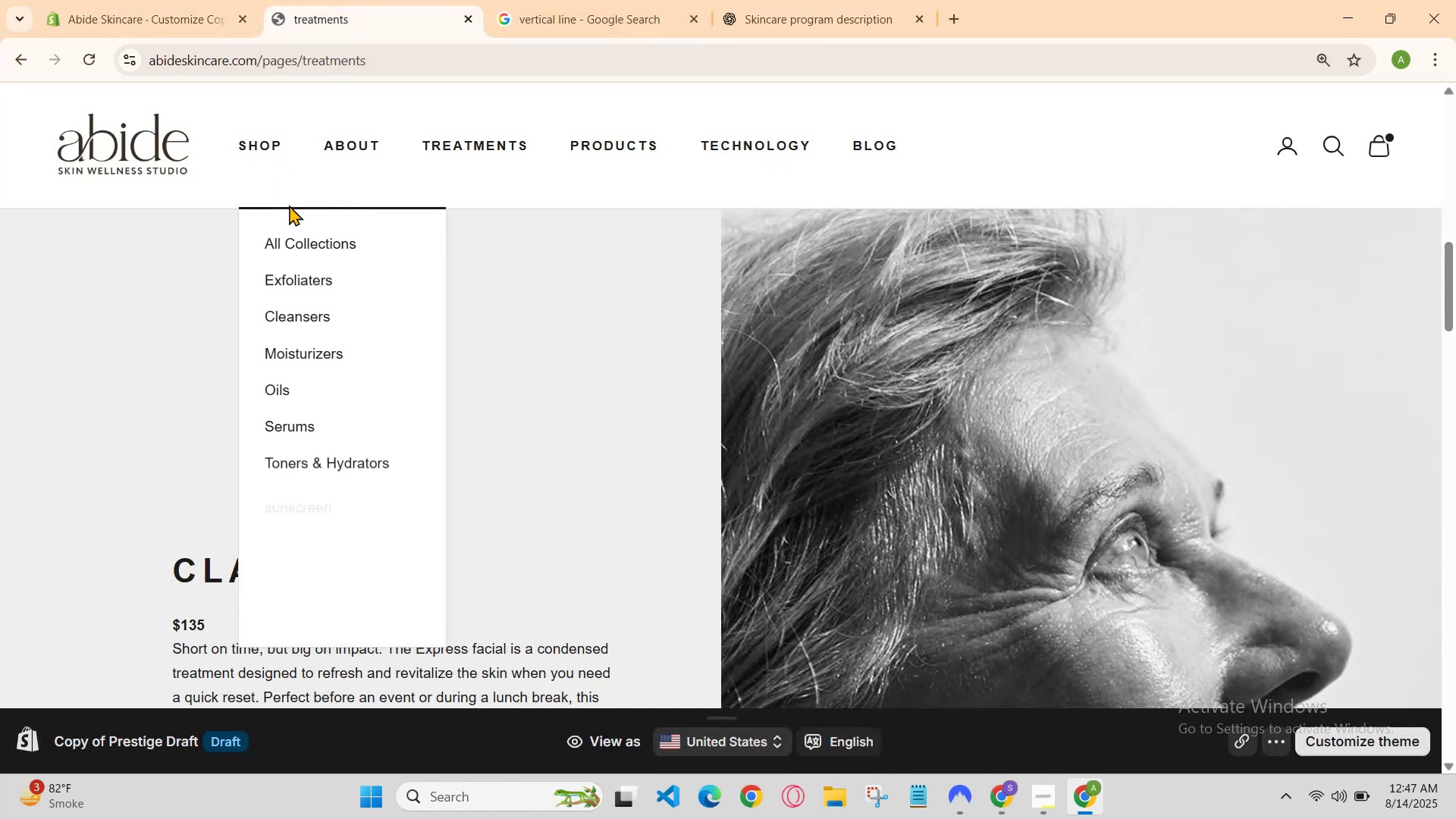 
key(Control+F)
 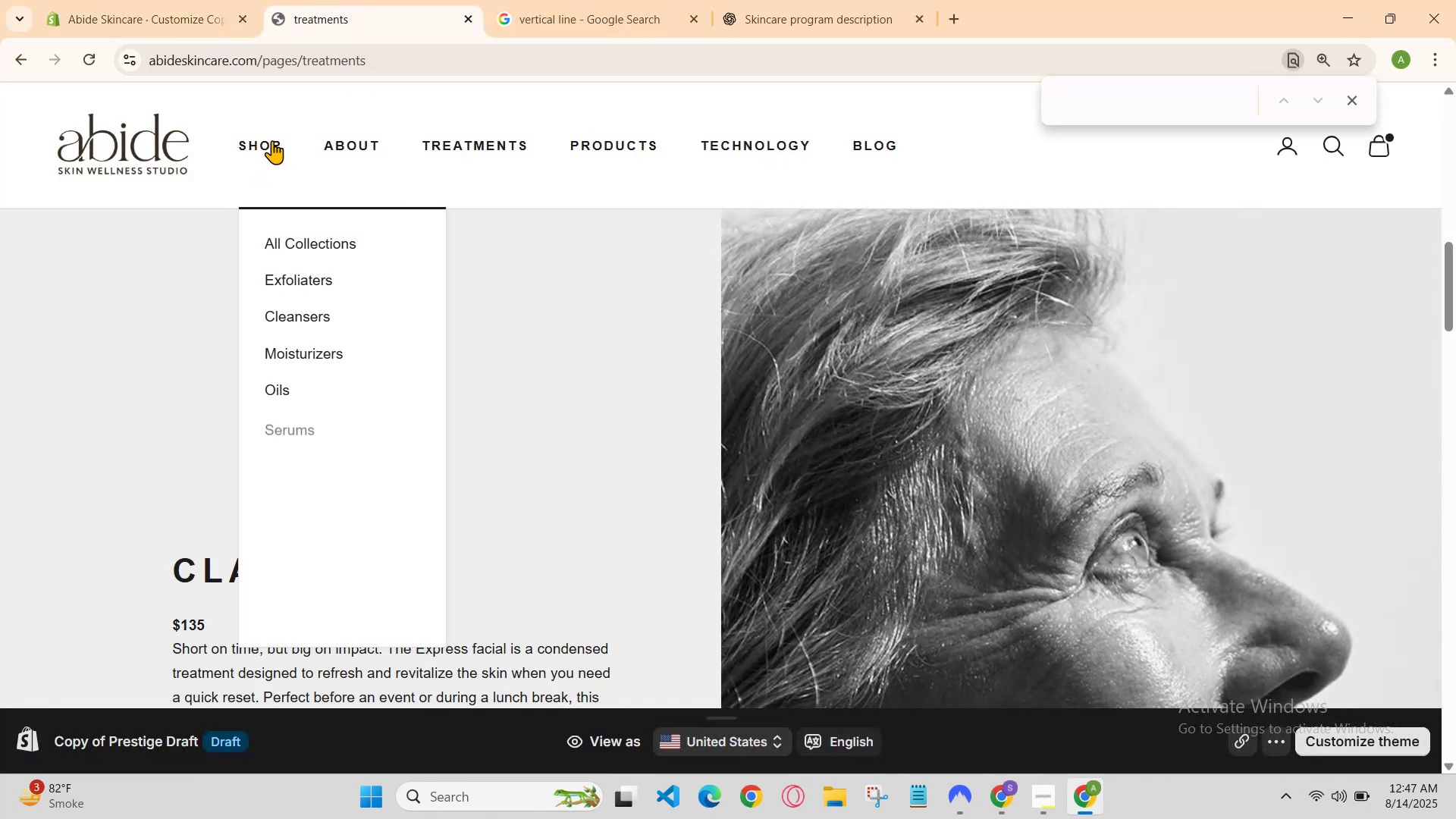 
key(Control+R)
 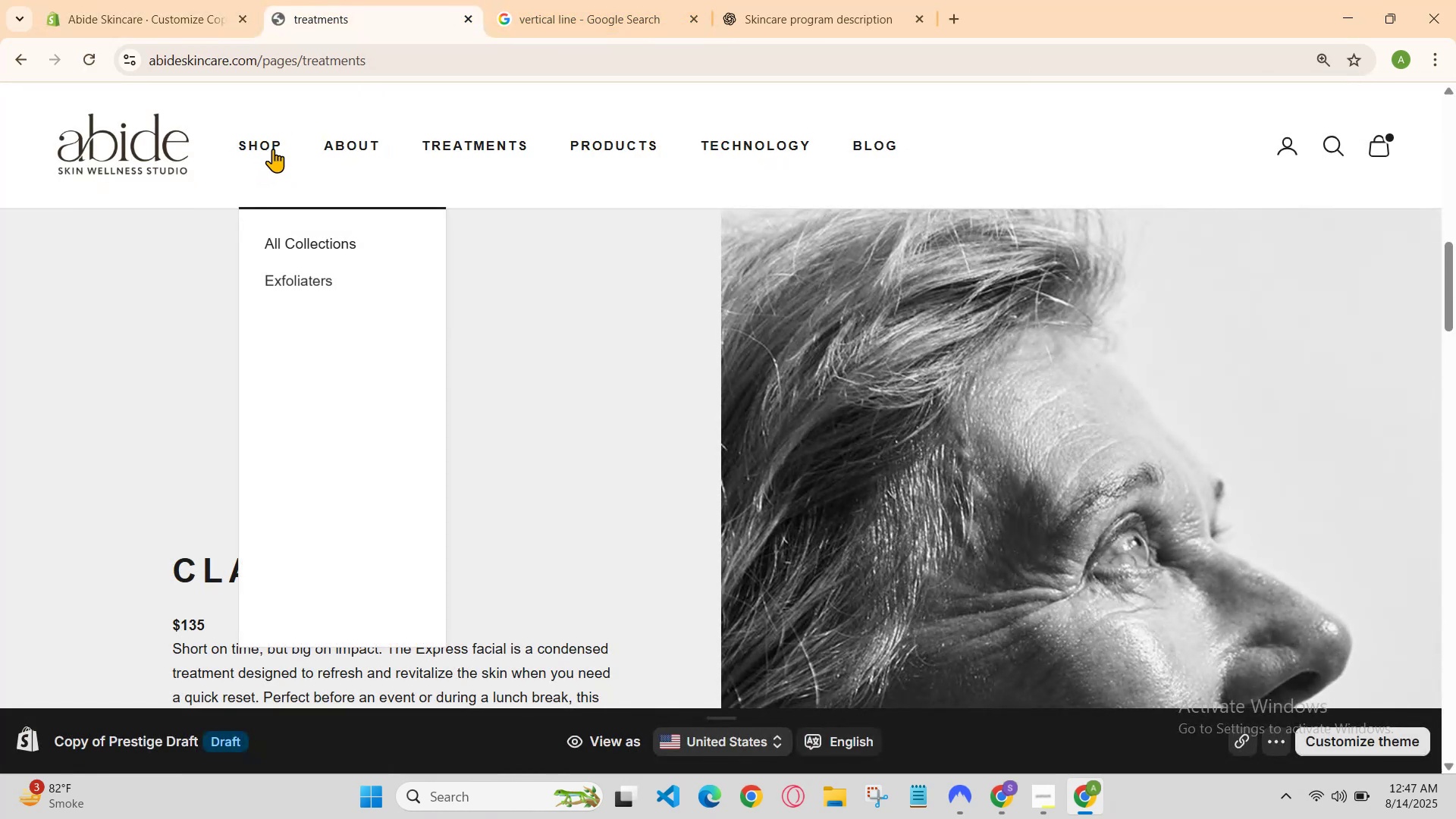 
left_click([254, 0])
 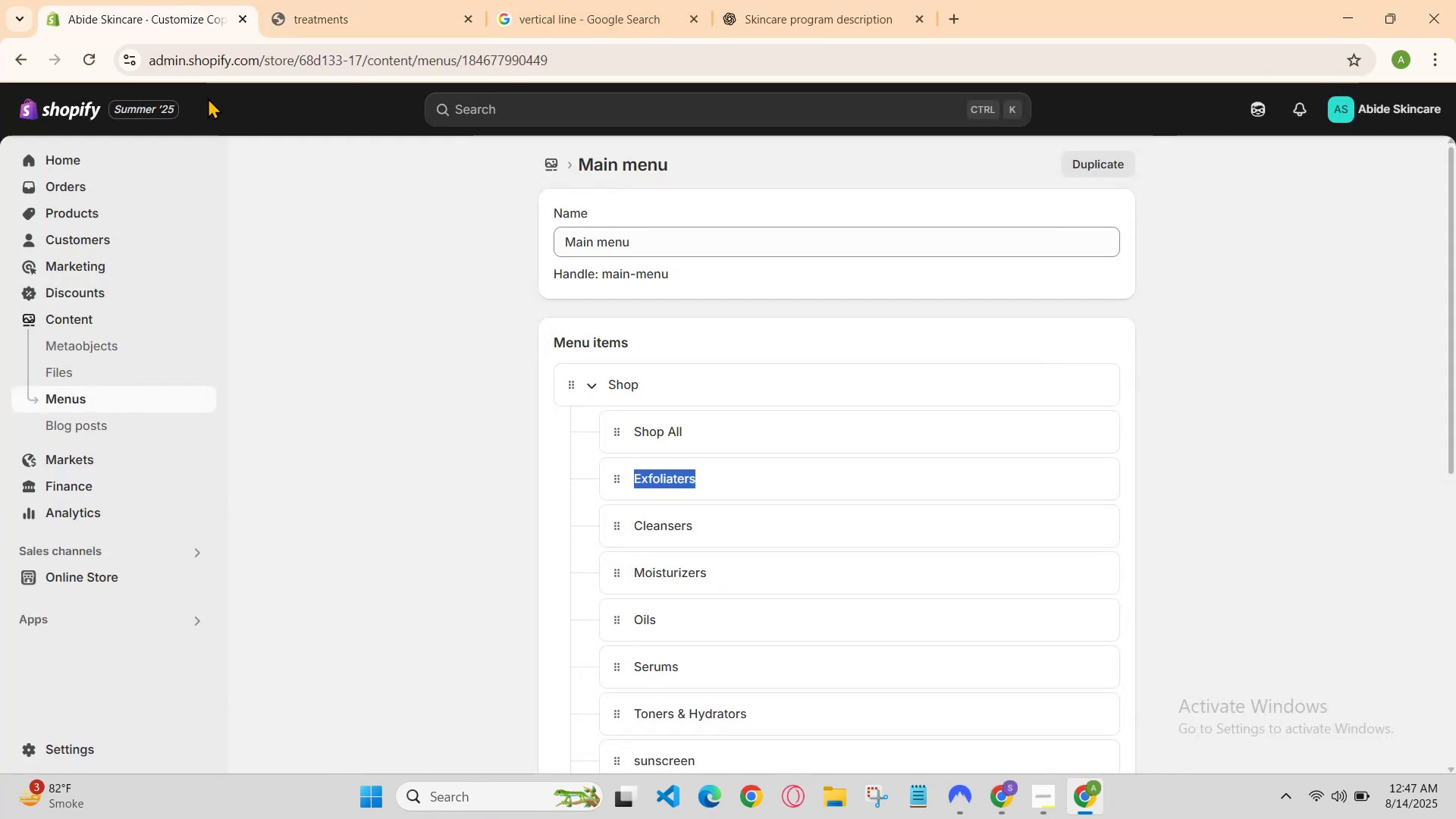 
scroll: coordinate [105, 275], scroll_direction: up, amount: 12.0
 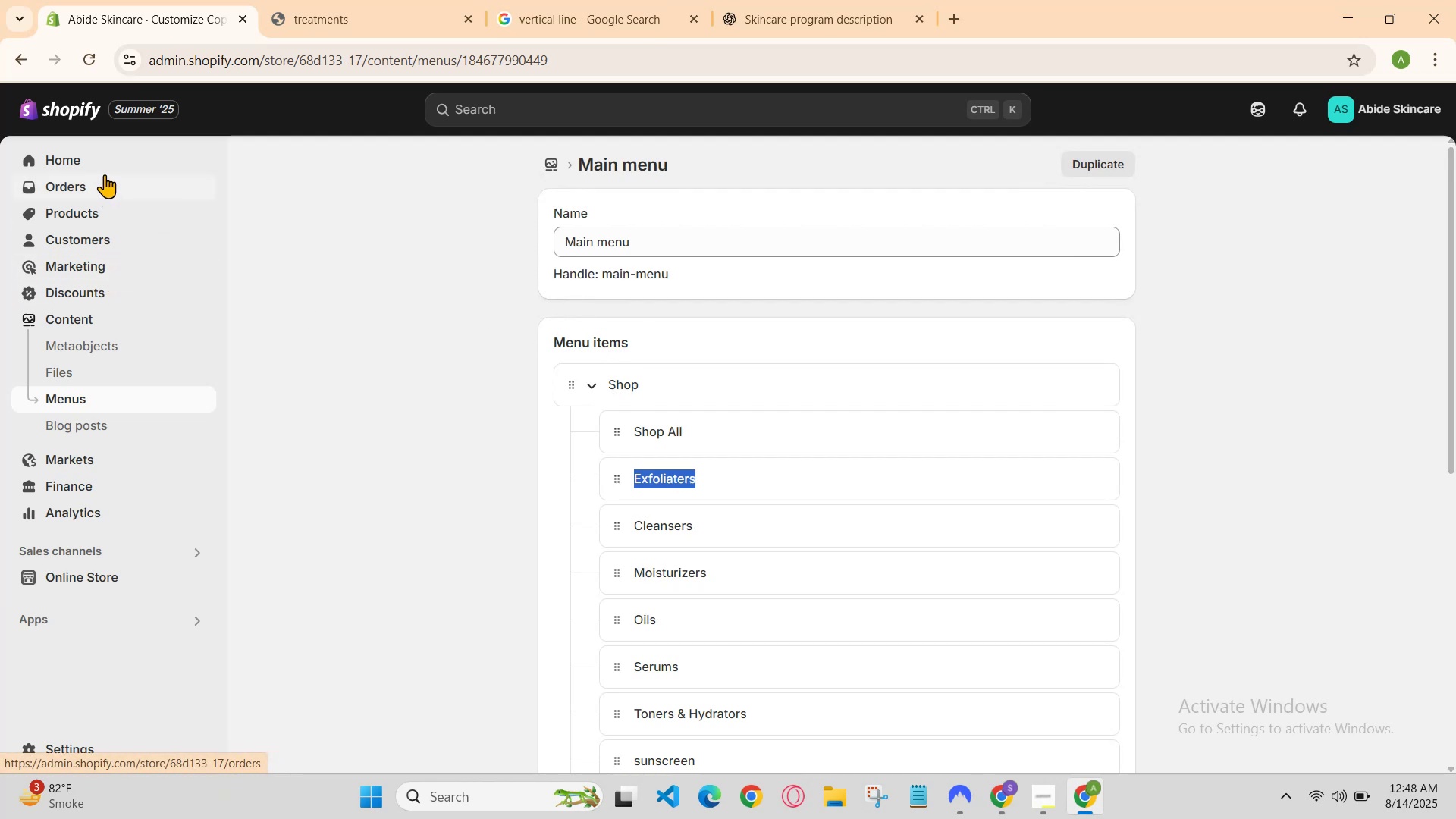 
scroll: coordinate [290, 228], scroll_direction: down, amount: 6.0
 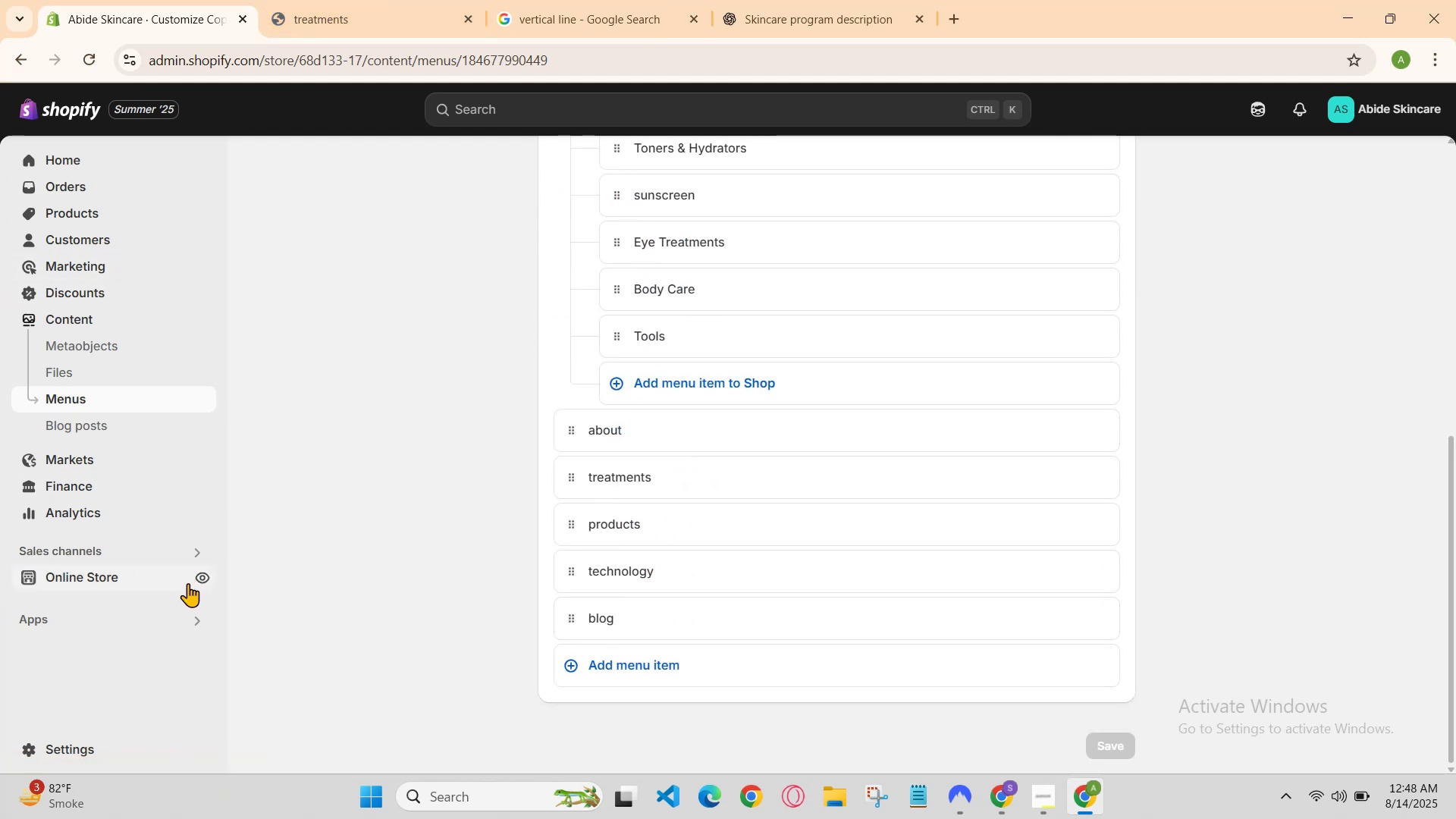 
left_click([533, 103])
 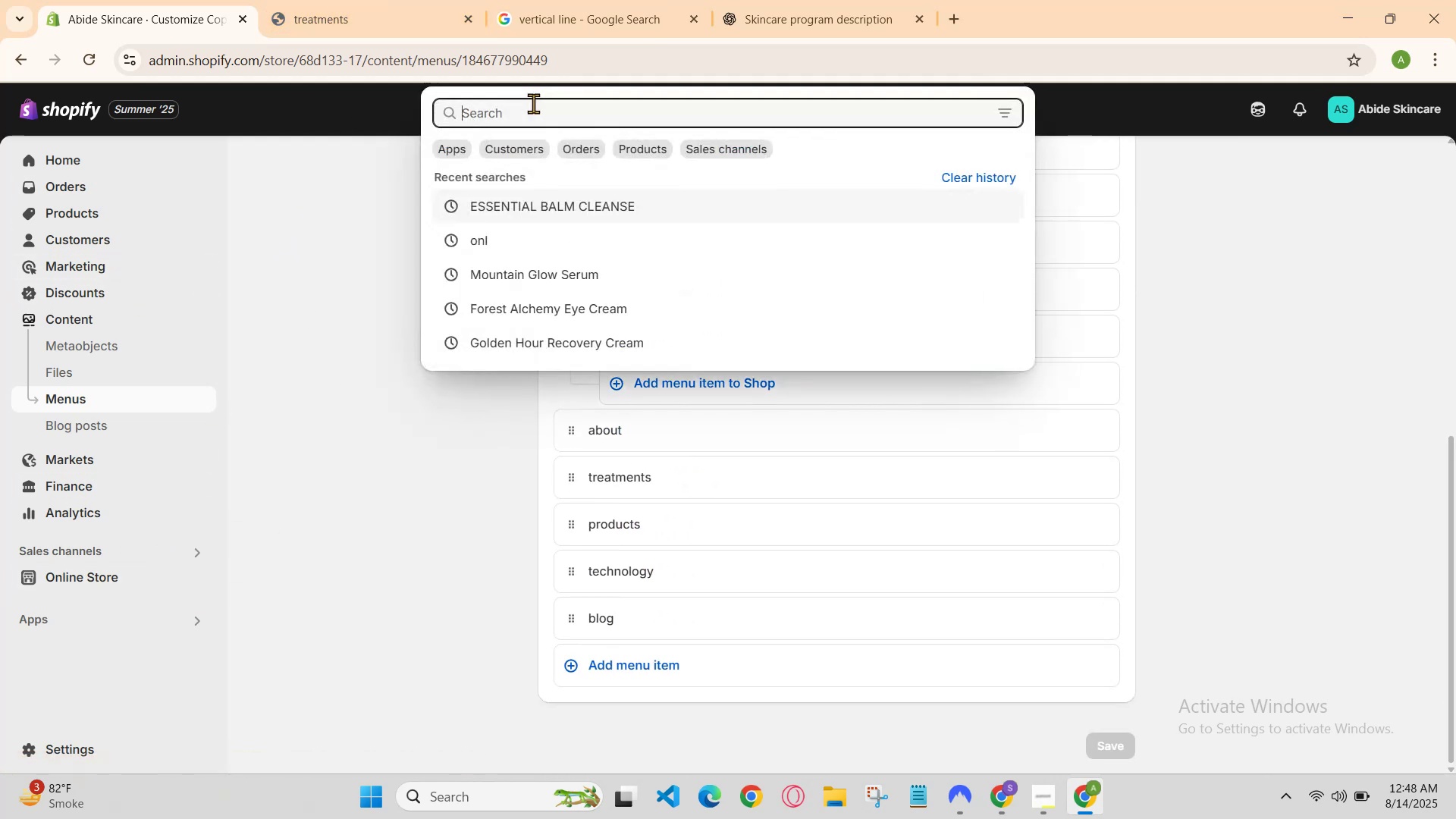 
type(onl)
 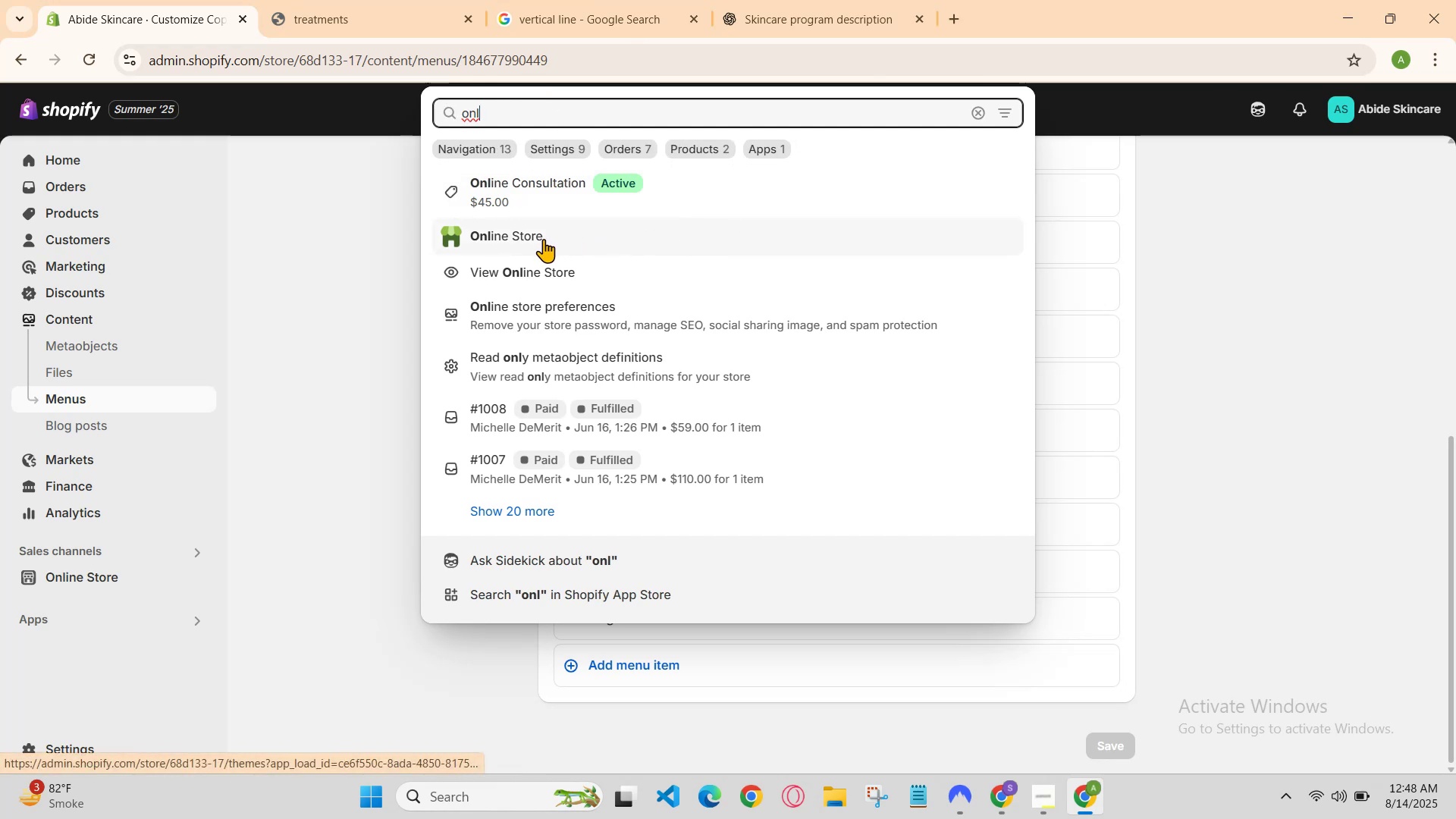 
left_click([544, 239])
 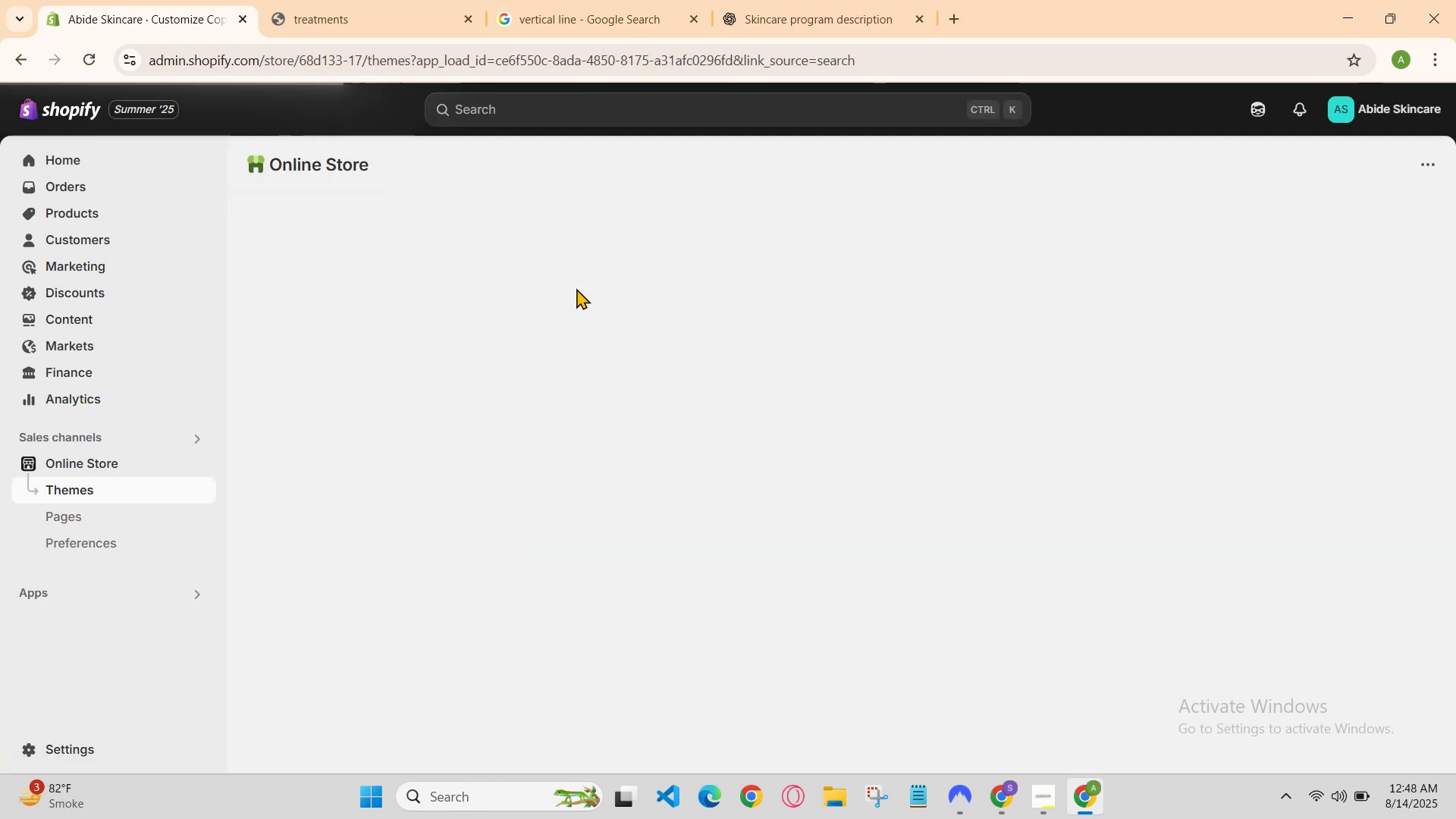 
scroll: coordinate [430, 0], scroll_direction: down, amount: 2.0
 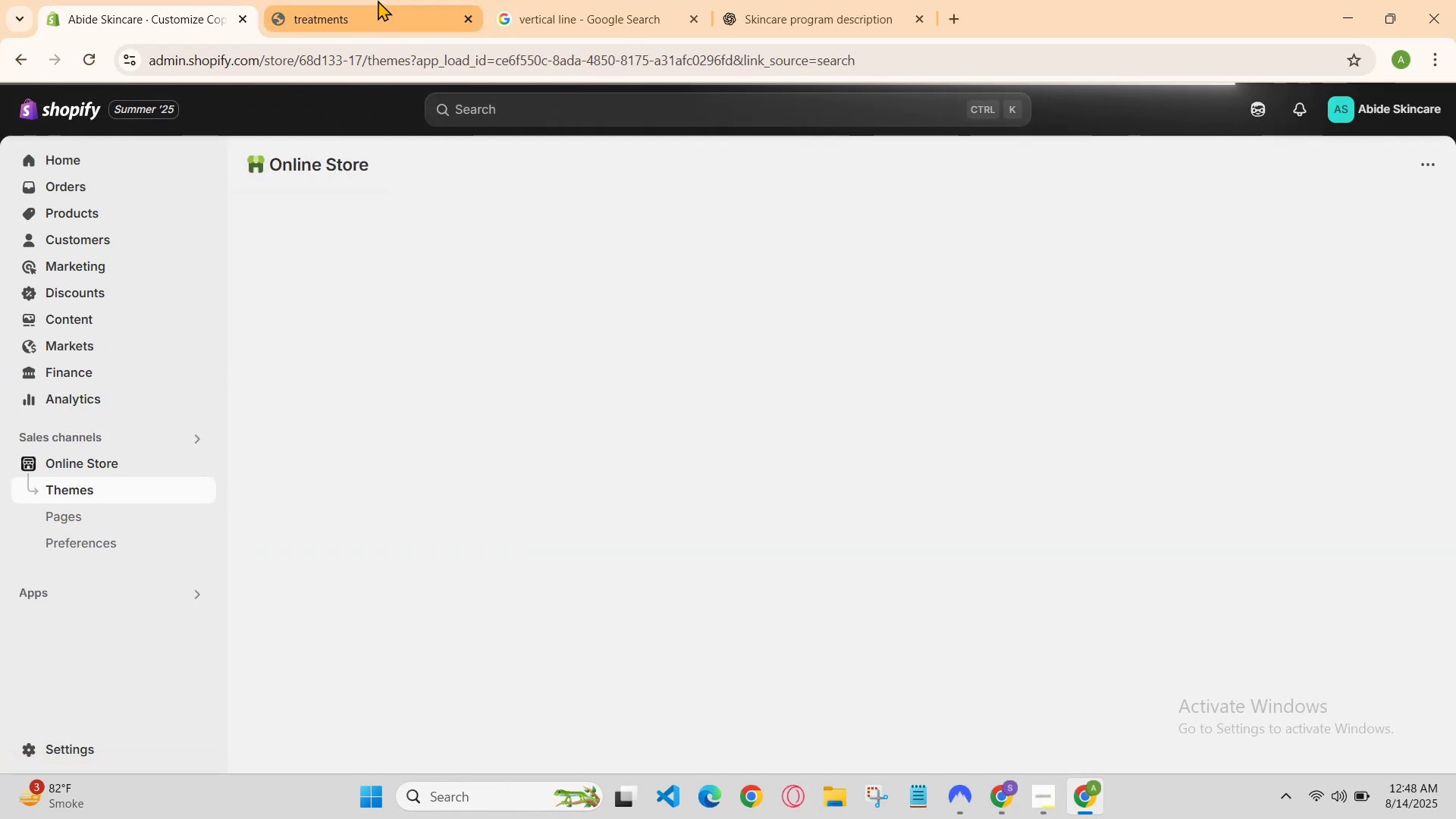 
left_click([366, 0])
 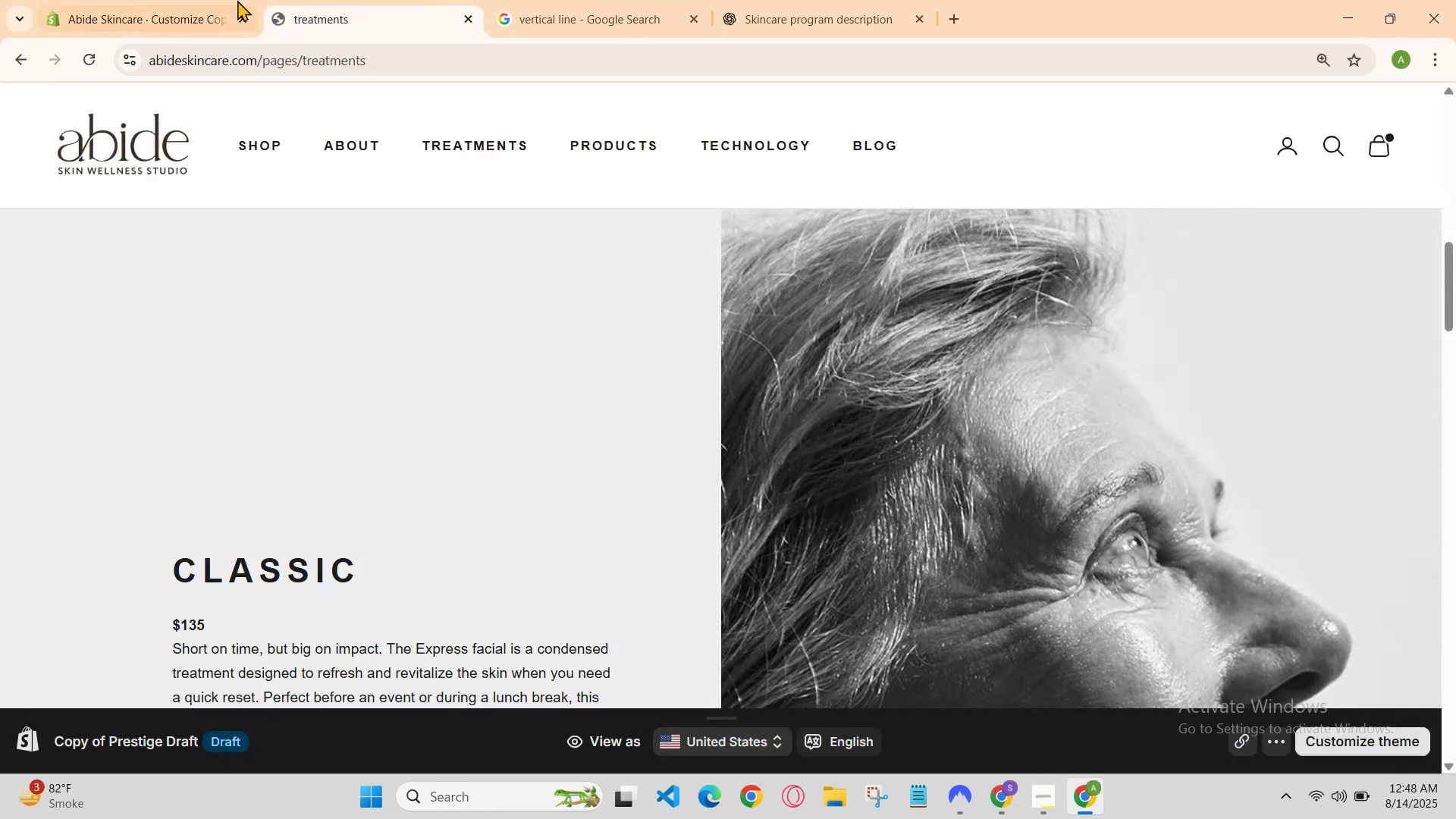 
left_click([230, 0])
 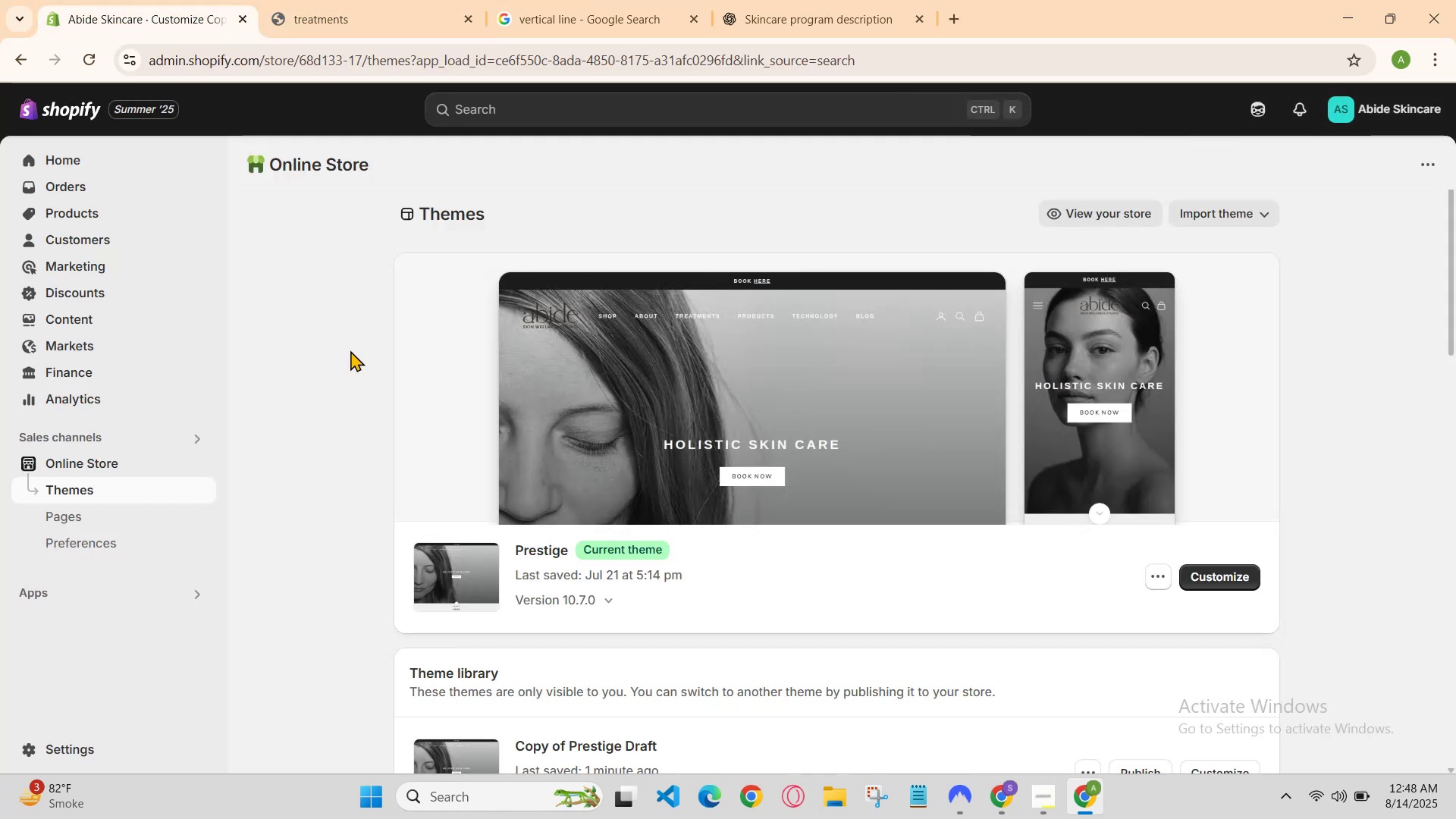 
scroll: coordinate [526, 583], scroll_direction: down, amount: 1.0
 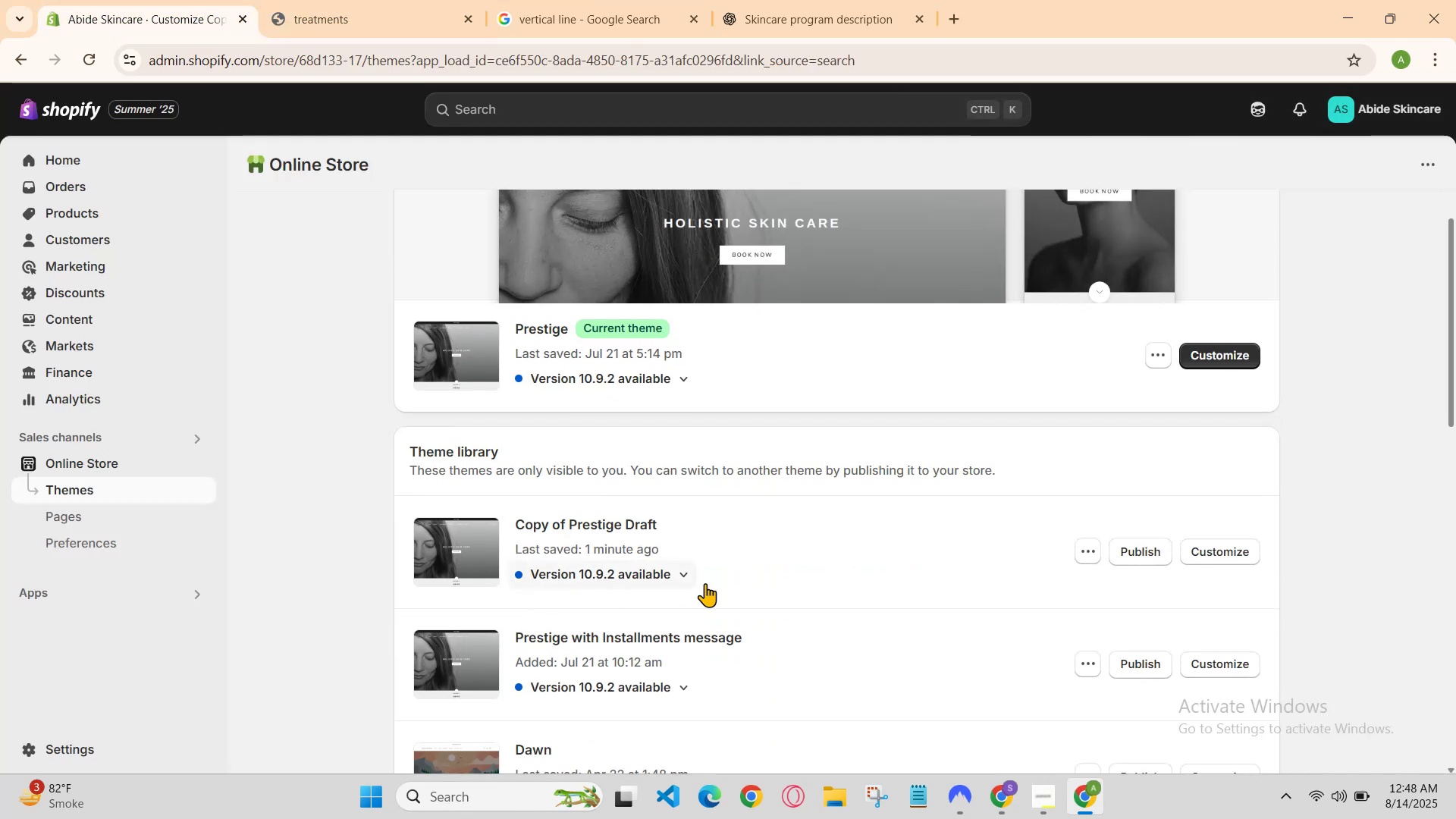 
scroll: coordinate [892, 587], scroll_direction: none, amount: 0.0
 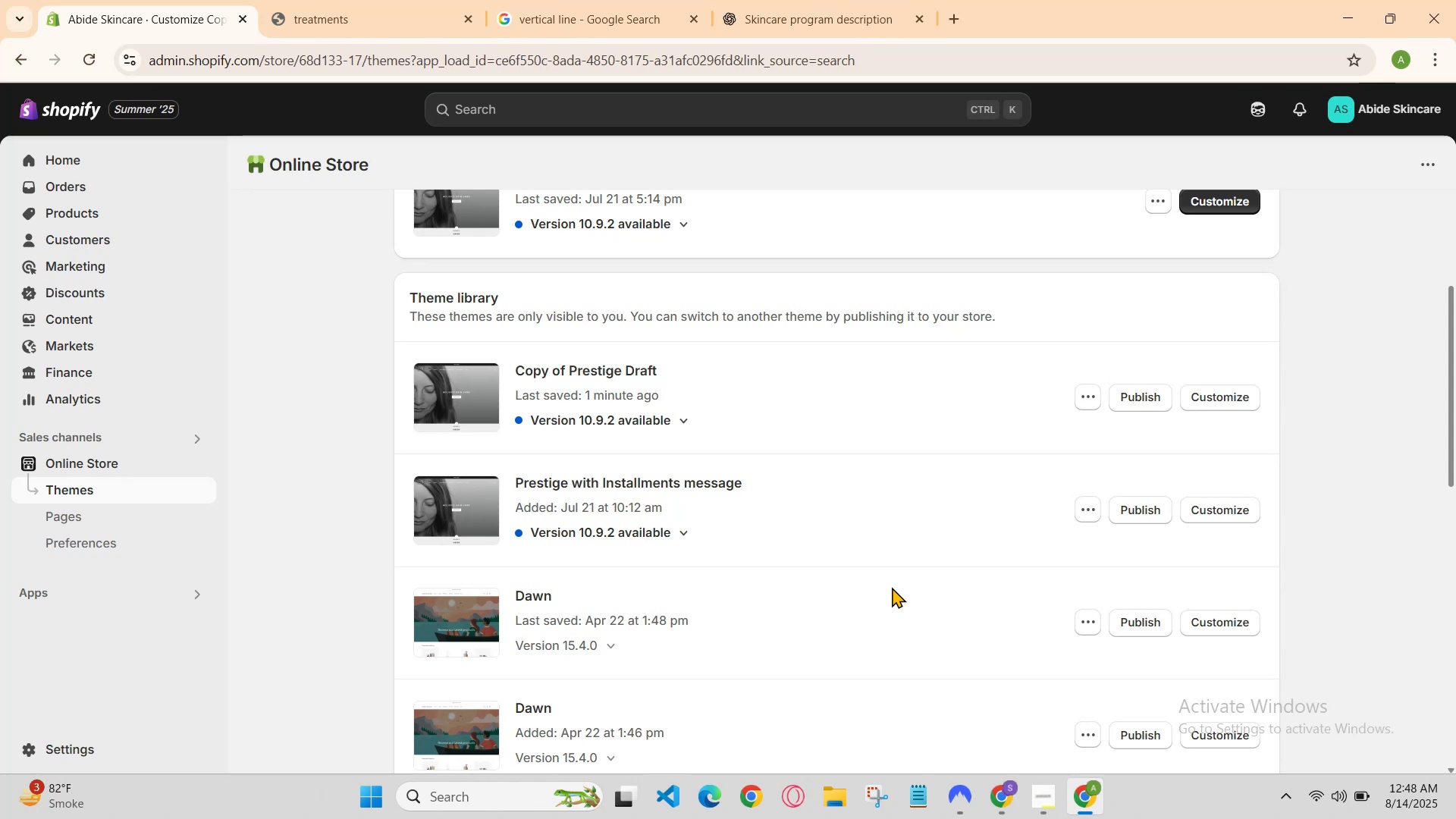 
scroll: coordinate [892, 587], scroll_direction: up, amount: 1.0
 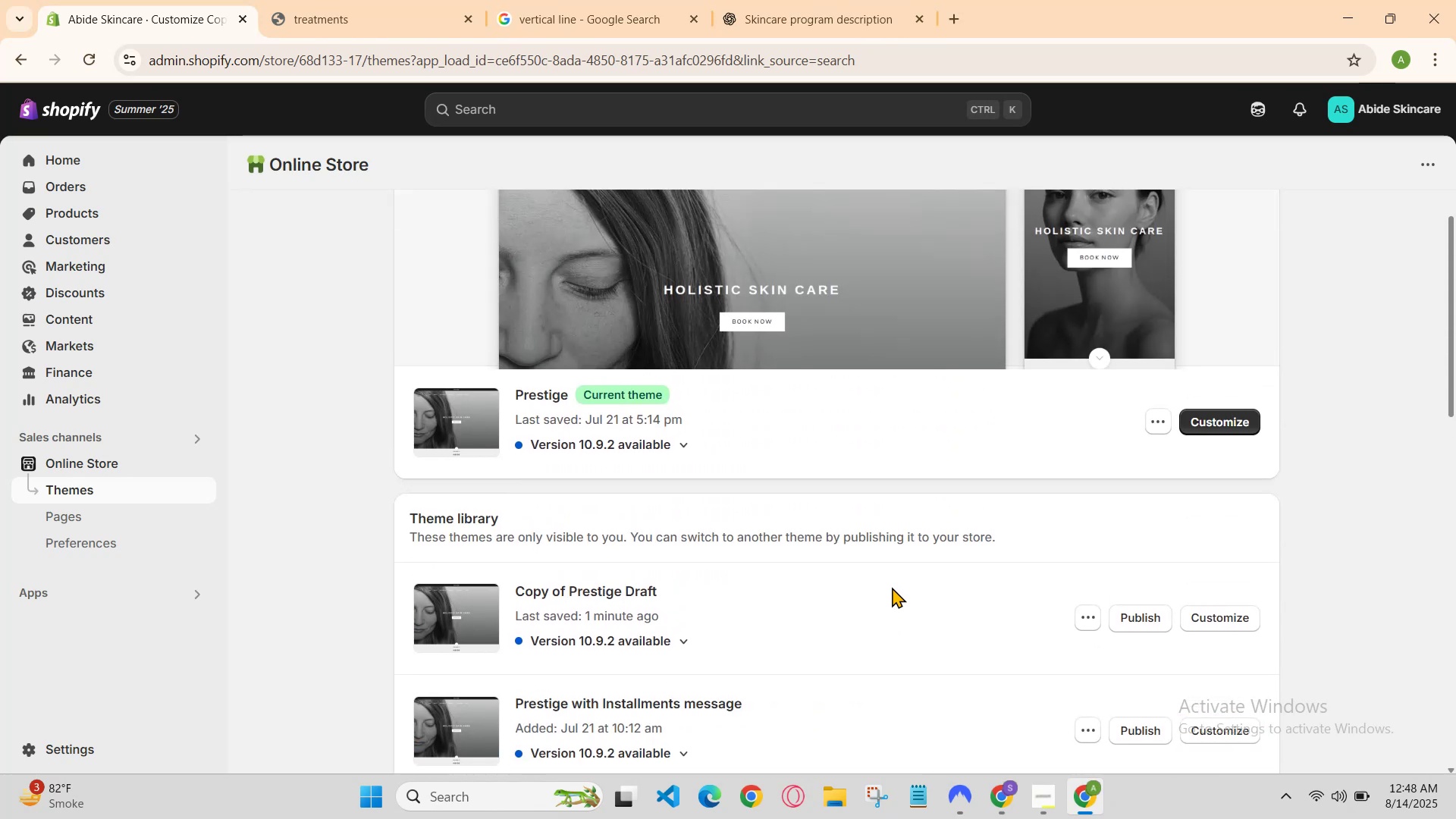 
scroll: coordinate [892, 587], scroll_direction: down, amount: 1.0
 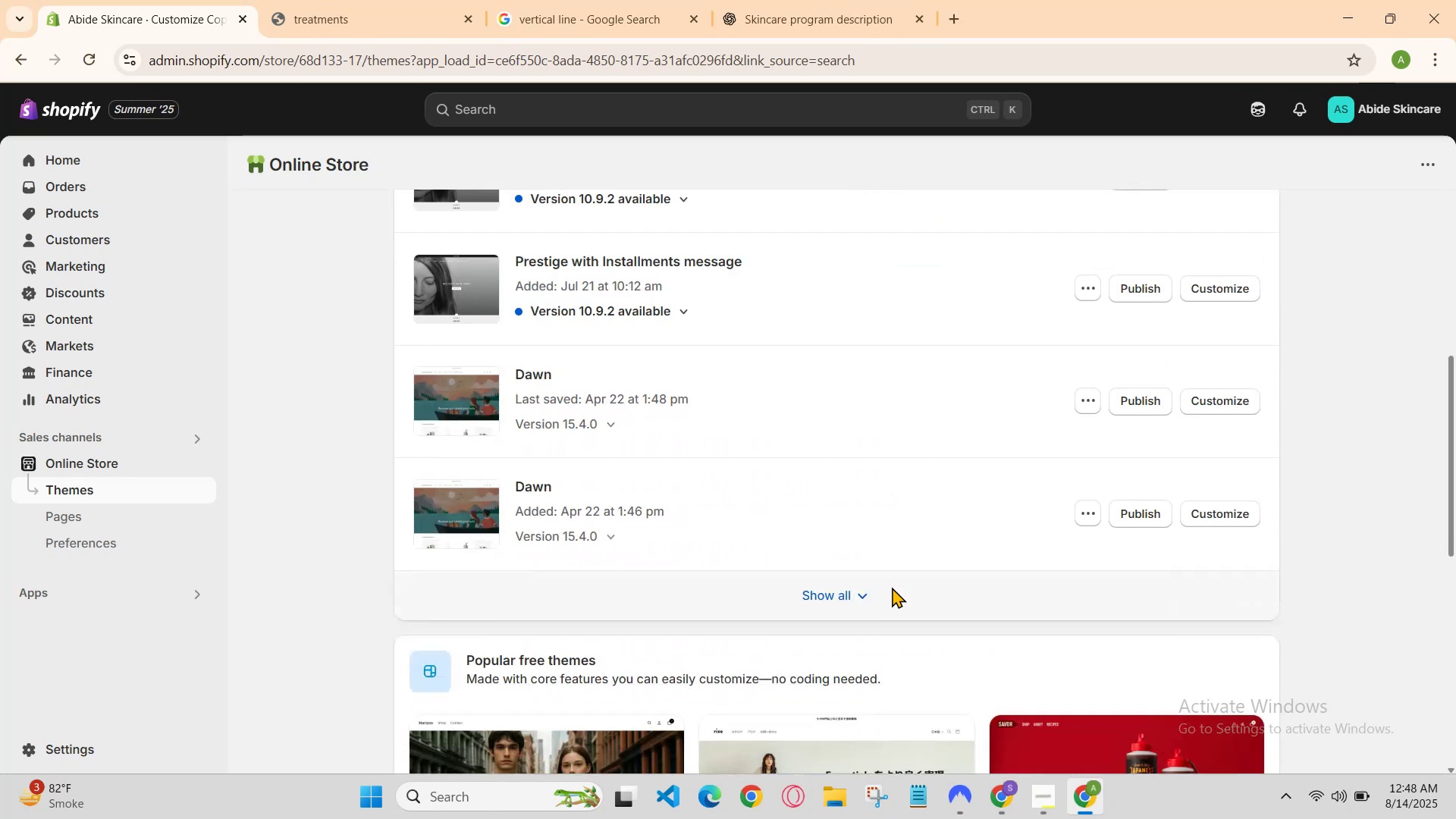 
scroll: coordinate [892, 587], scroll_direction: none, amount: 0.0
 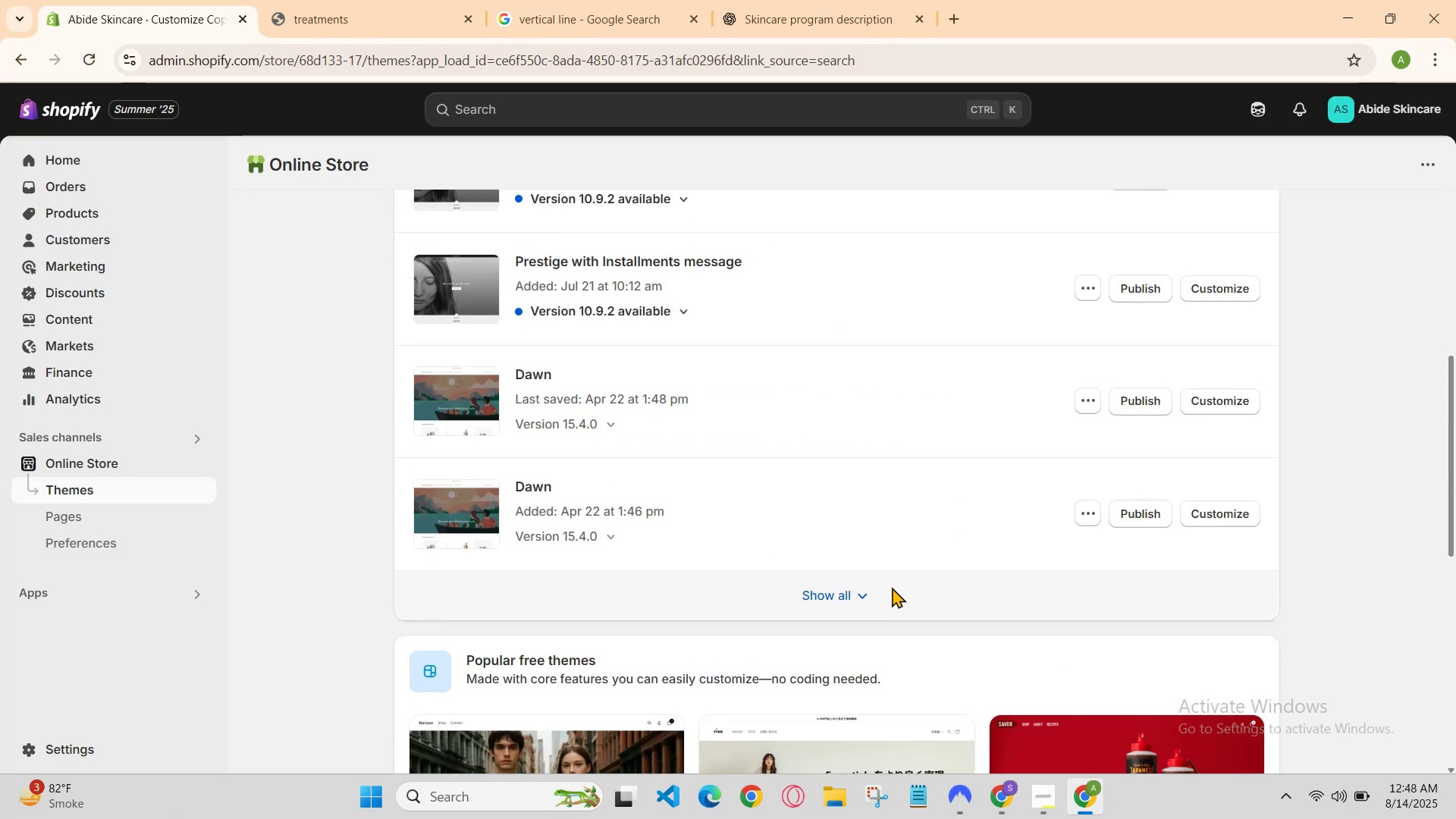 
scroll: coordinate [892, 587], scroll_direction: up, amount: 1.0
 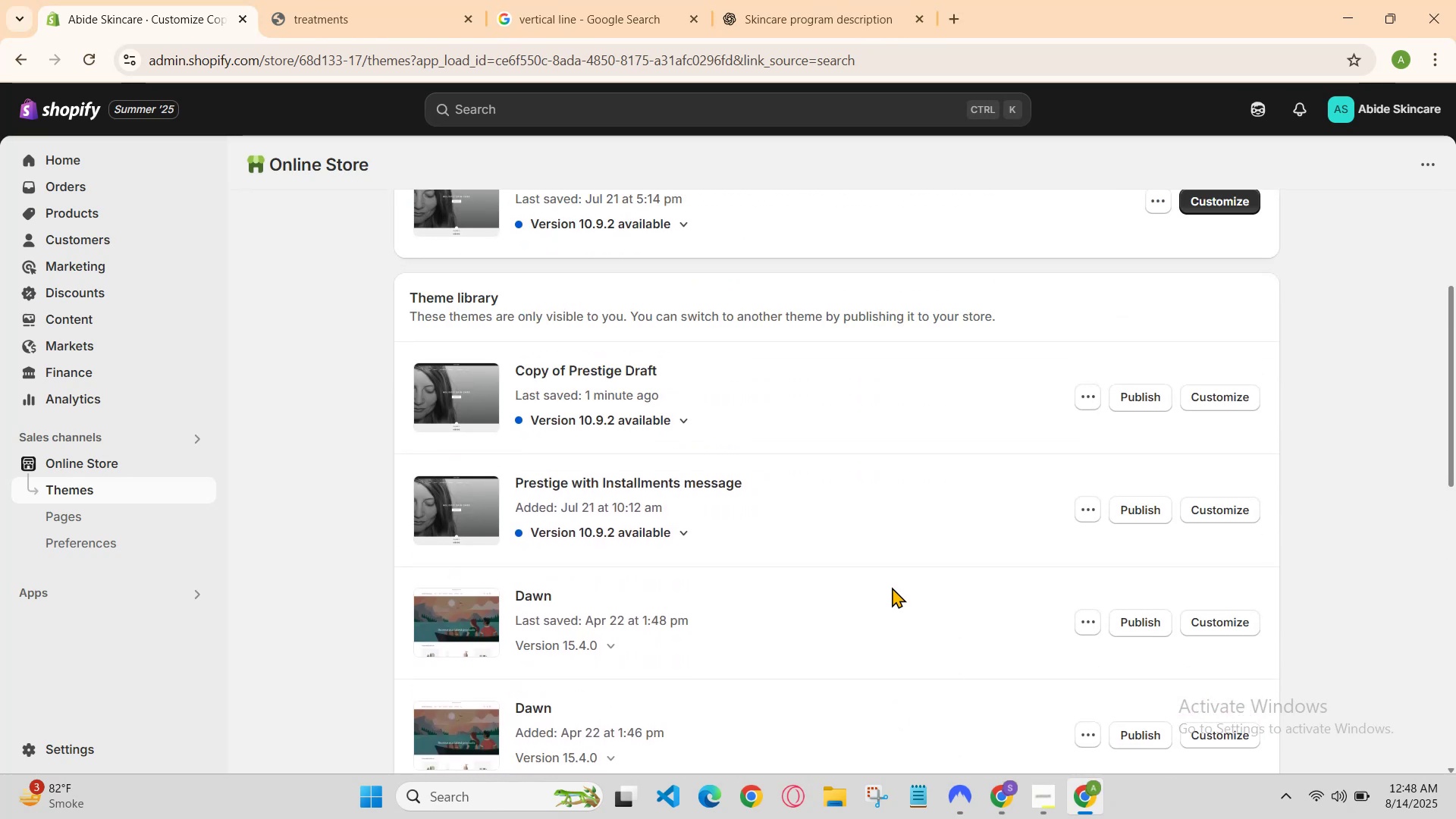 
scroll: coordinate [925, 567], scroll_direction: none, amount: 0.0
 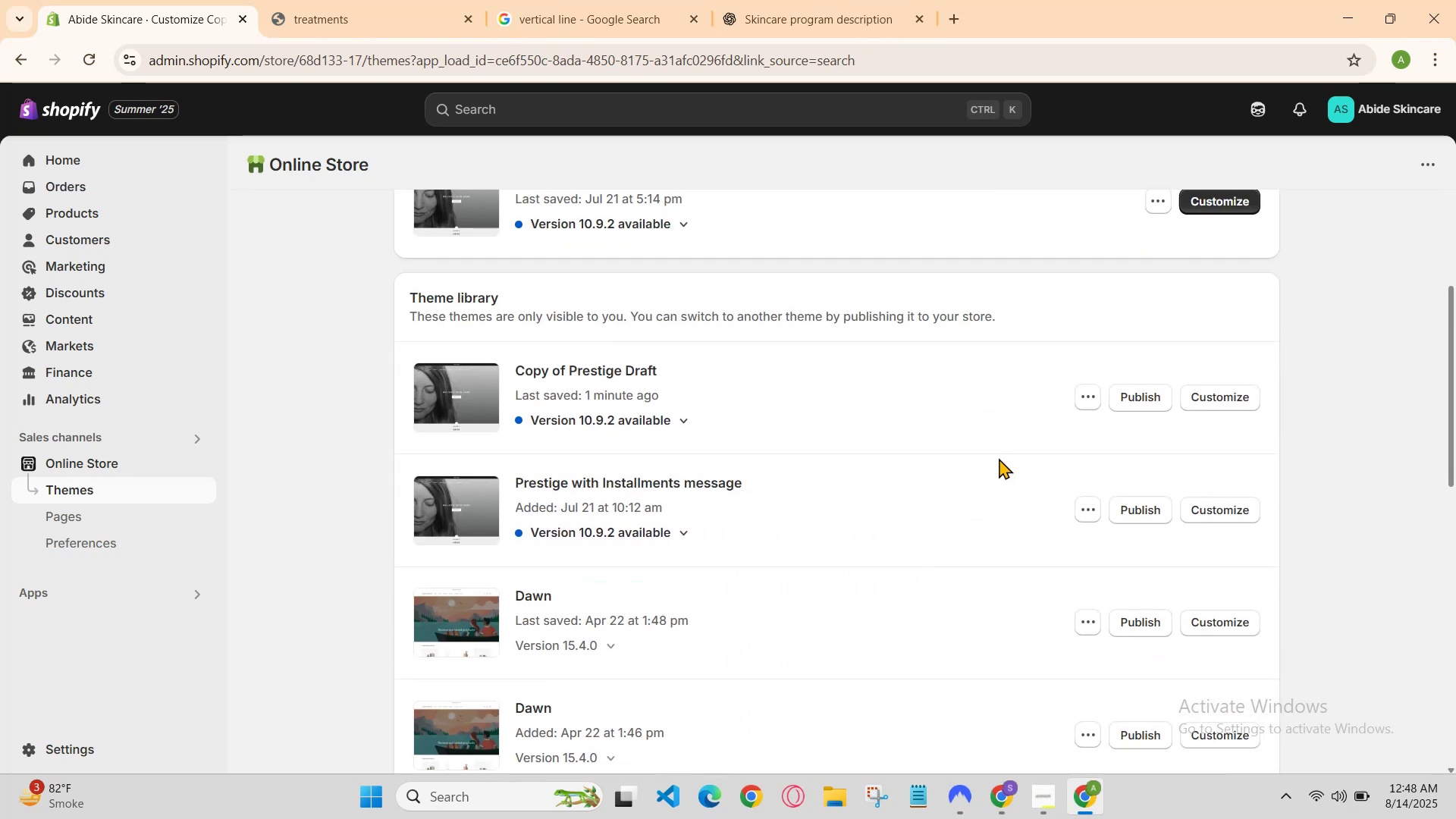 
scroll: coordinate [1059, 361], scroll_direction: up, amount: 1.0
 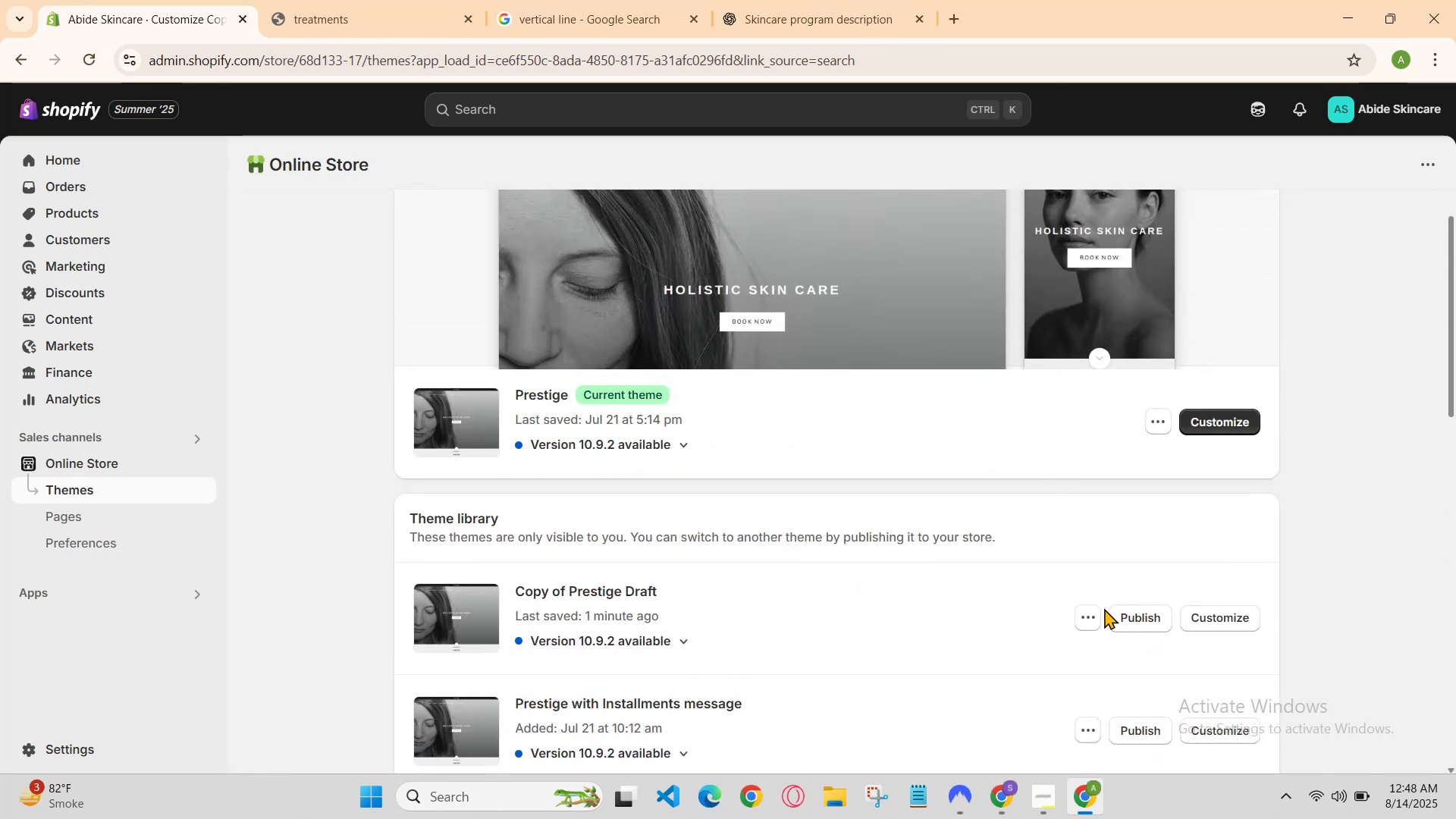 
left_click([1089, 613])
 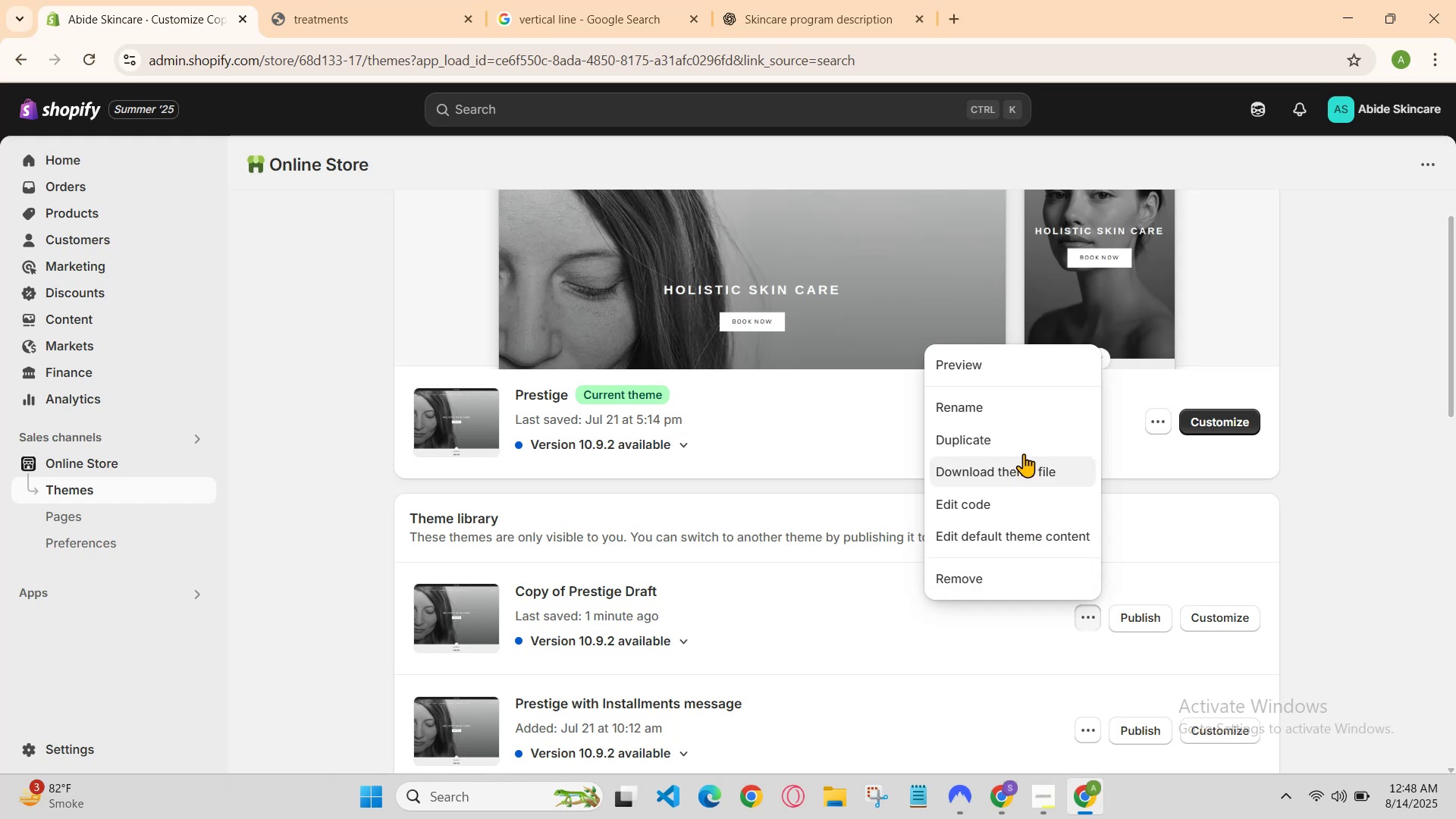 
left_click([1031, 374])
 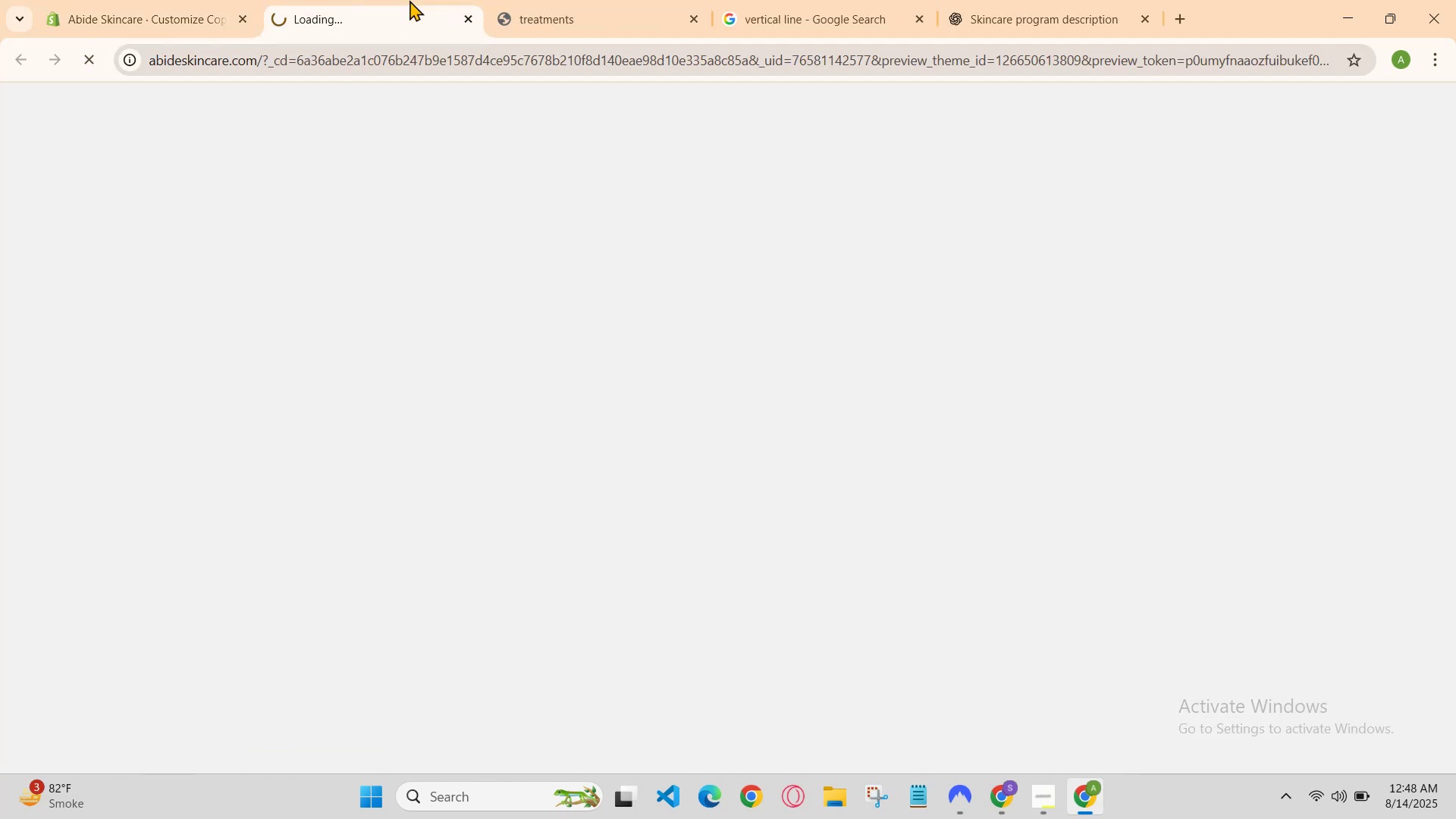 
left_click([532, 0])
 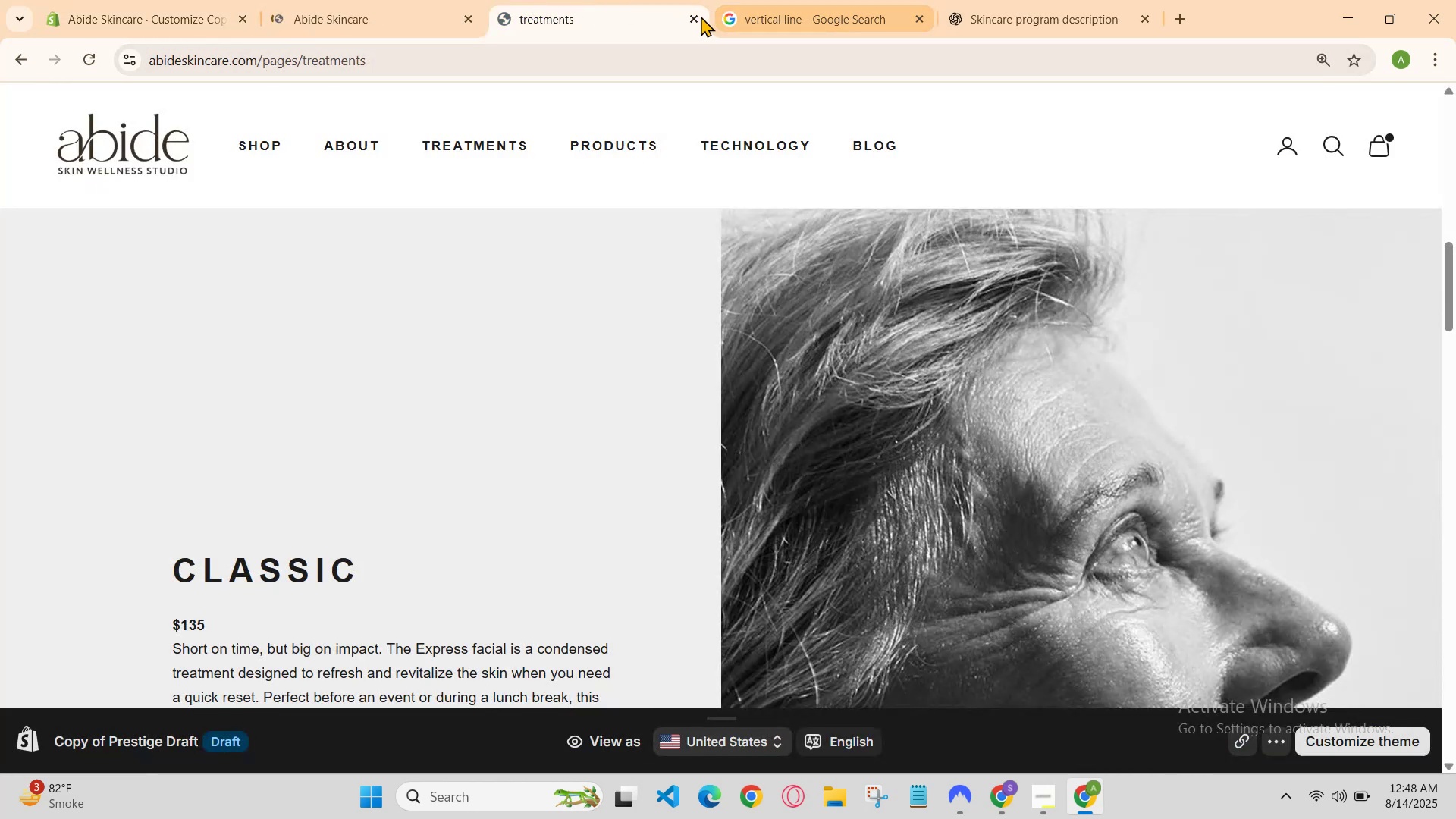 
left_click([693, 20])
 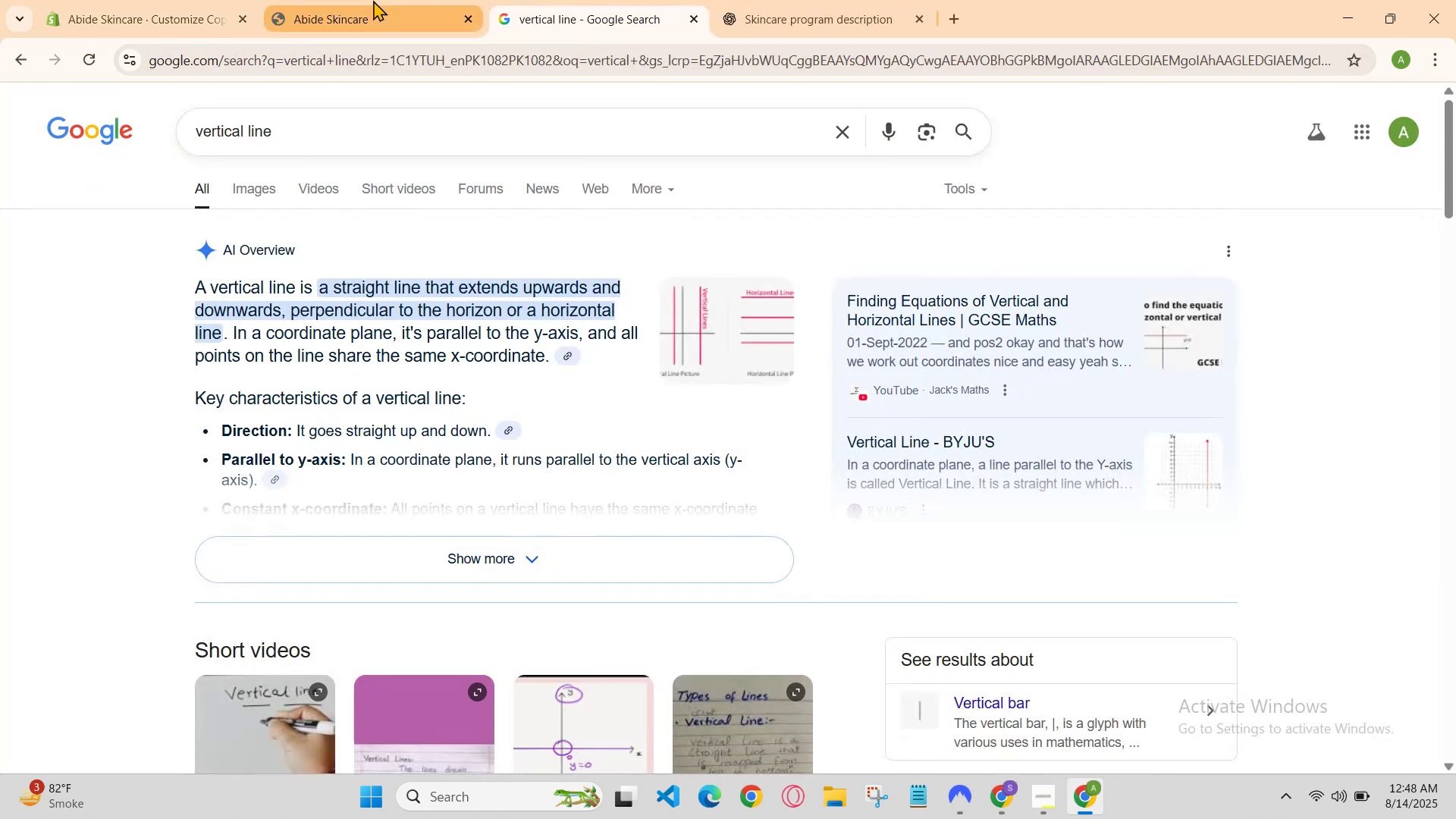 
left_click([377, 4])
 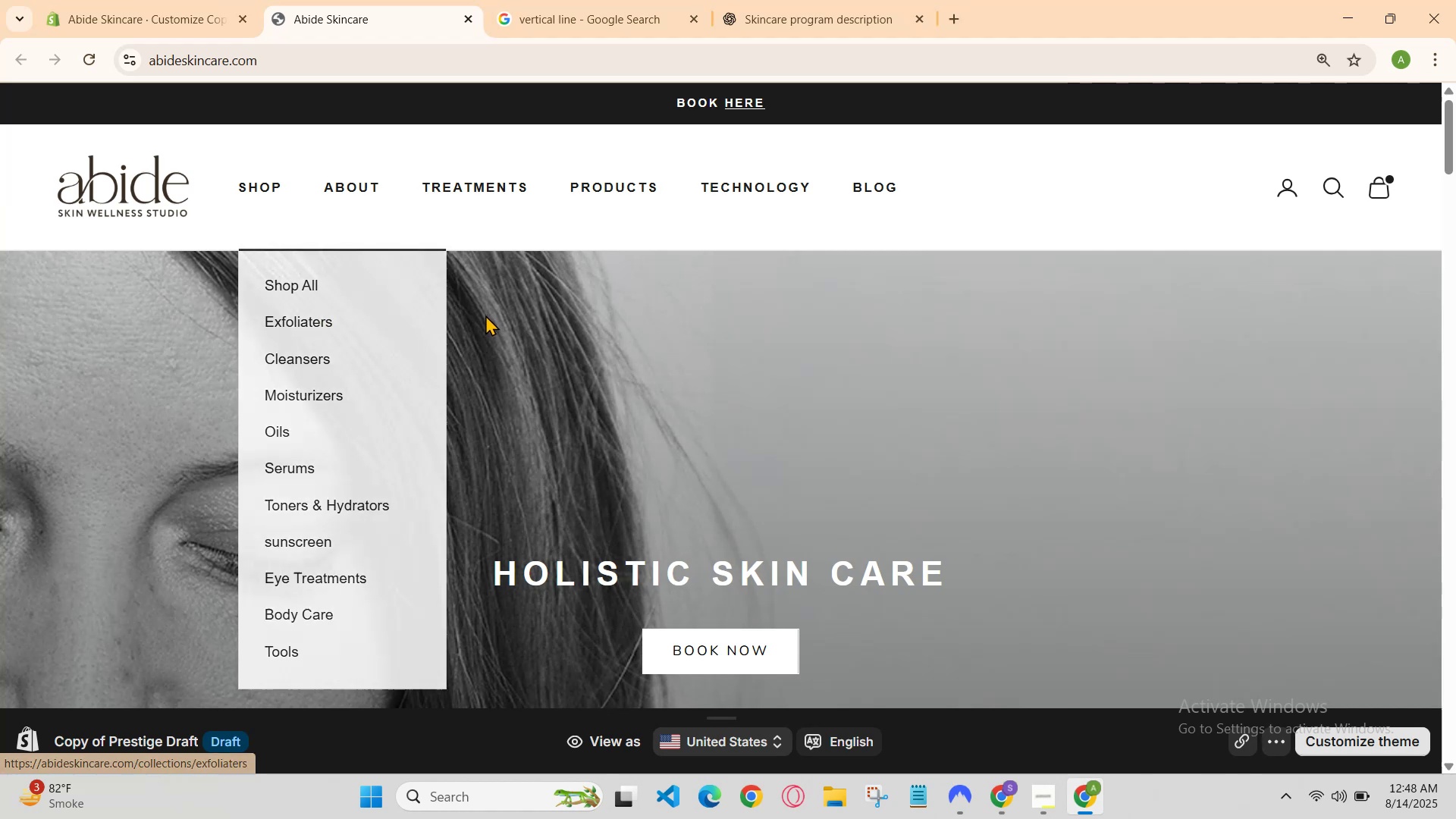 
scroll: coordinate [617, 378], scroll_direction: down, amount: 24.0
 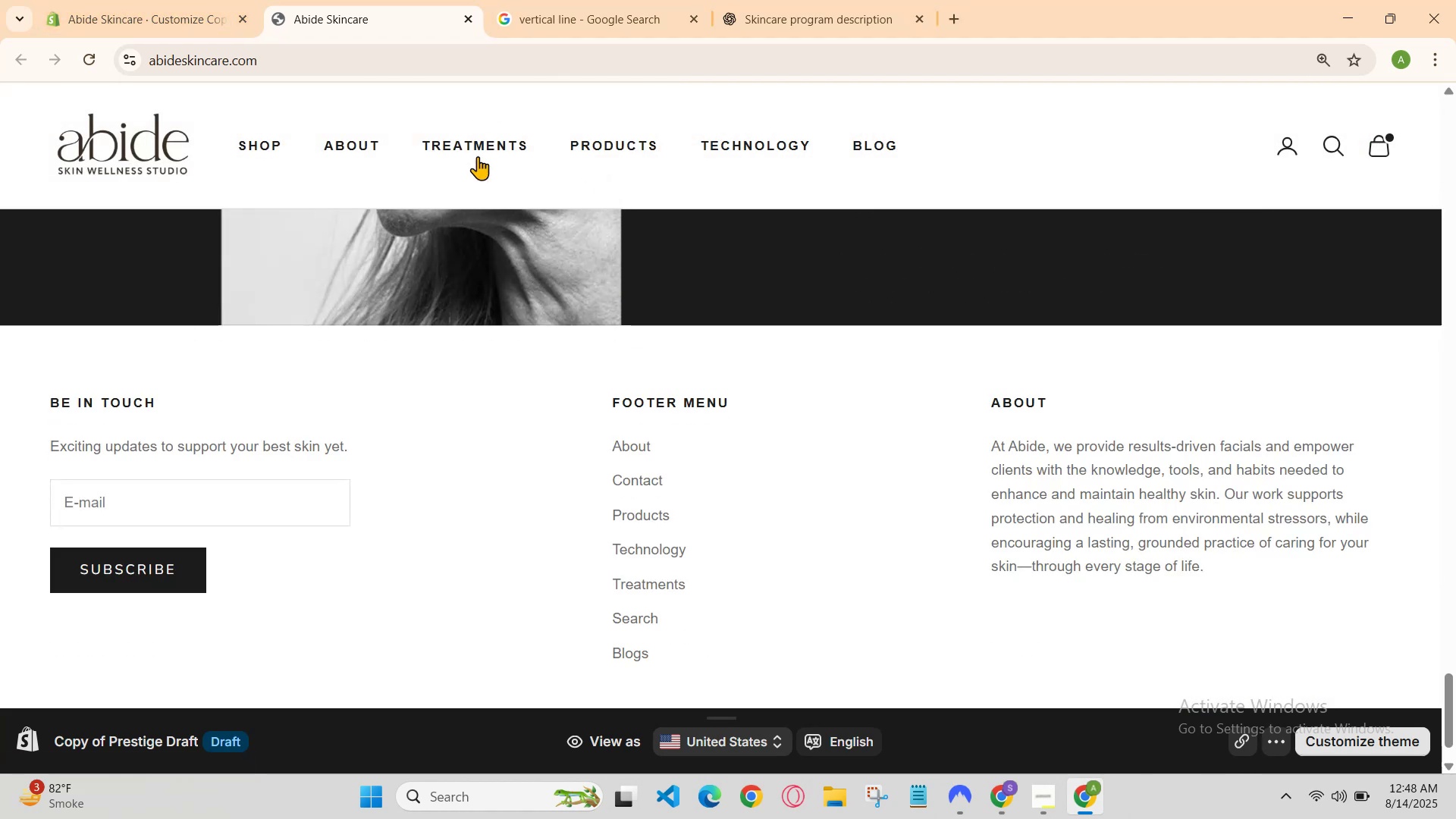 
left_click([478, 145])
 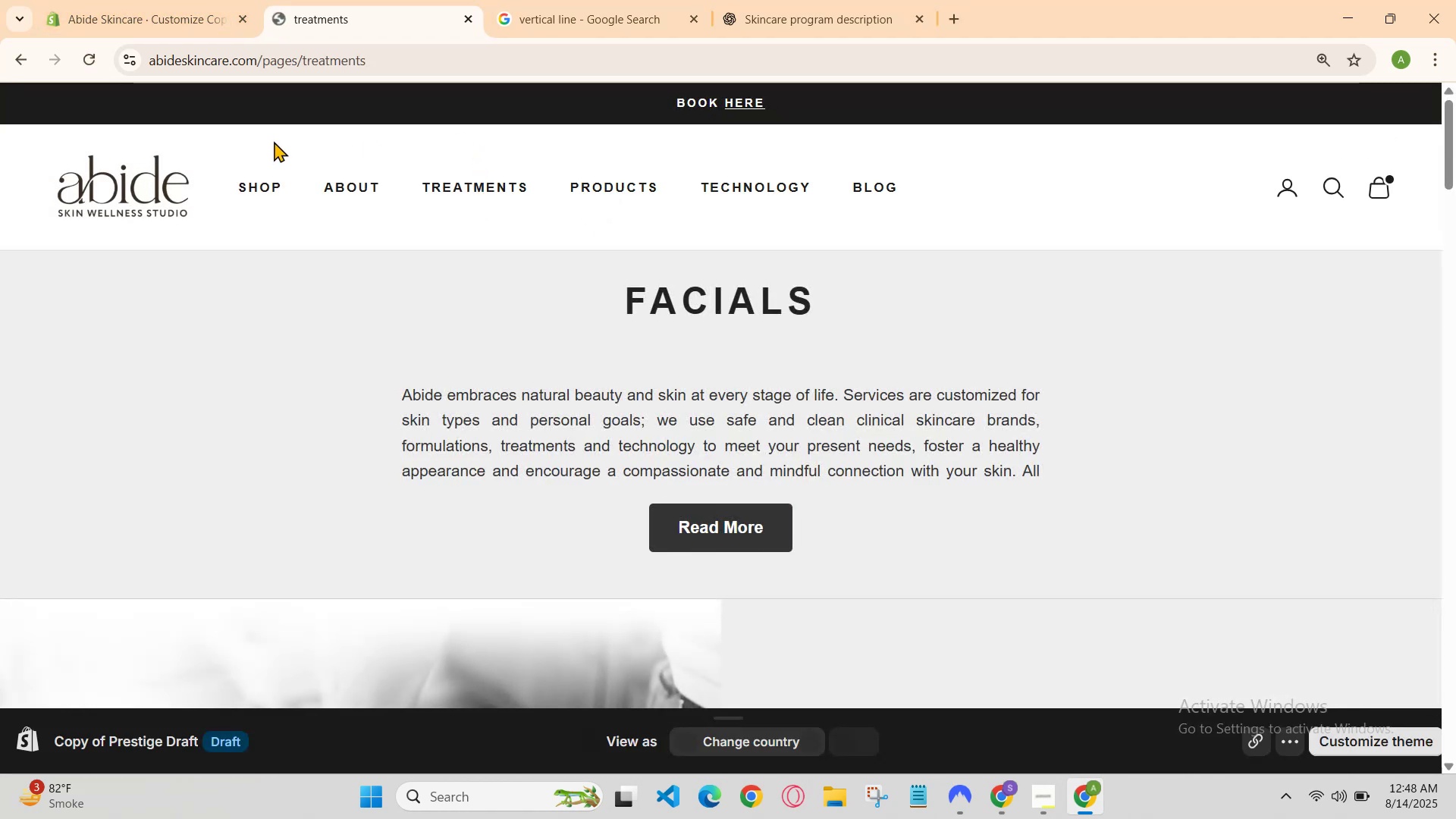 
mouse_move([278, 190])
 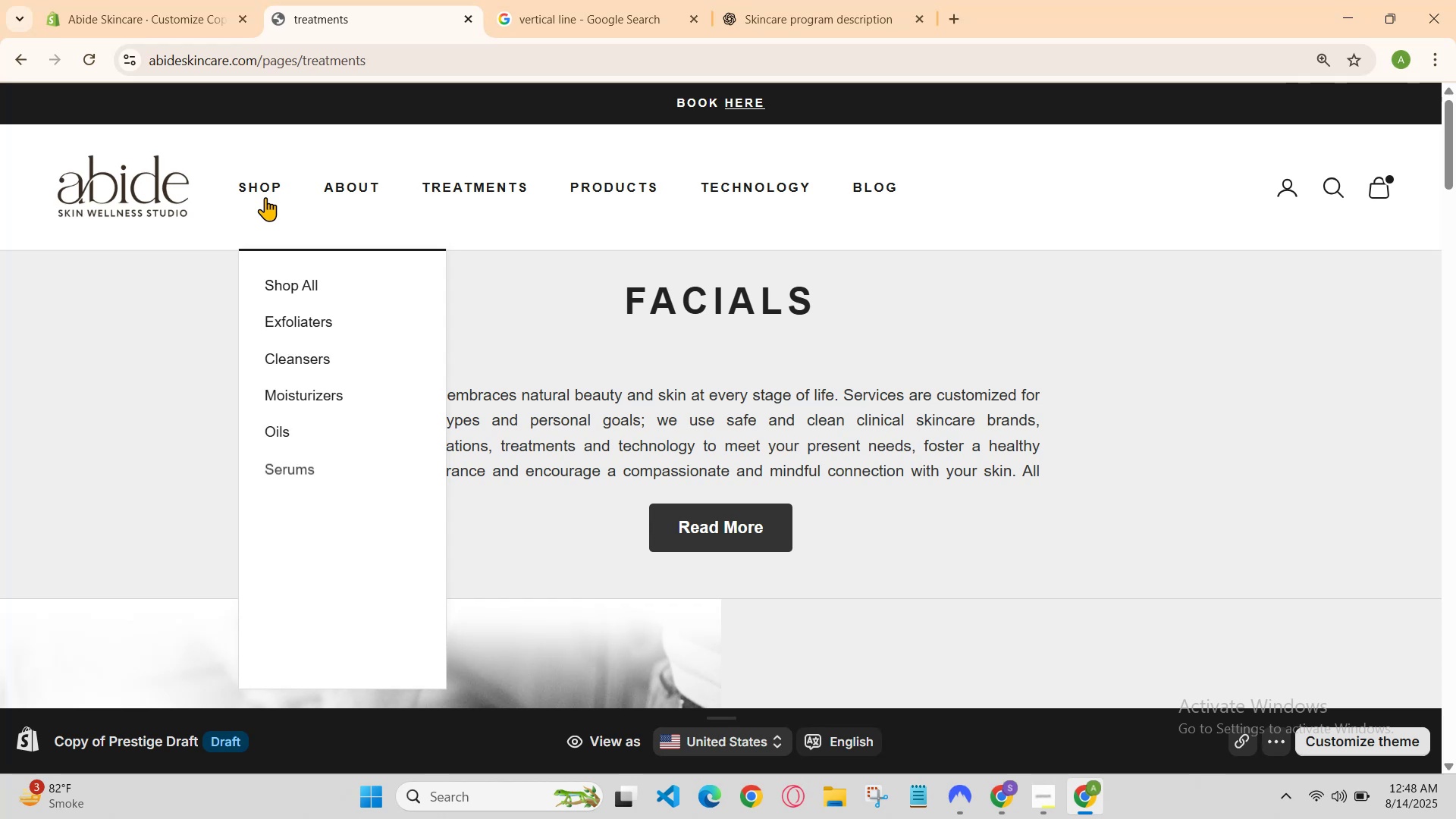 
left_click([265, 197])
 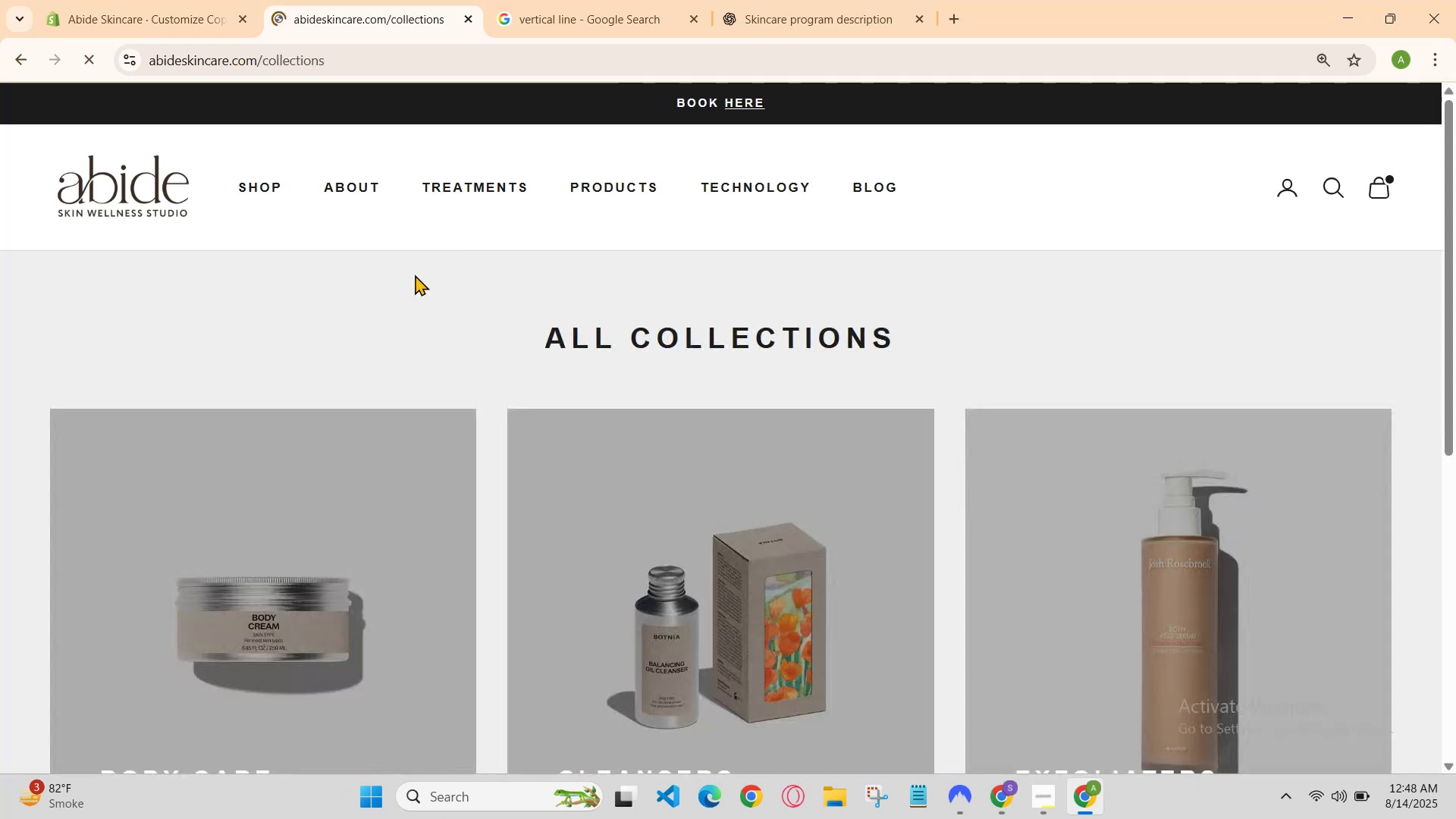 
scroll: coordinate [450, 288], scroll_direction: down, amount: 8.0
 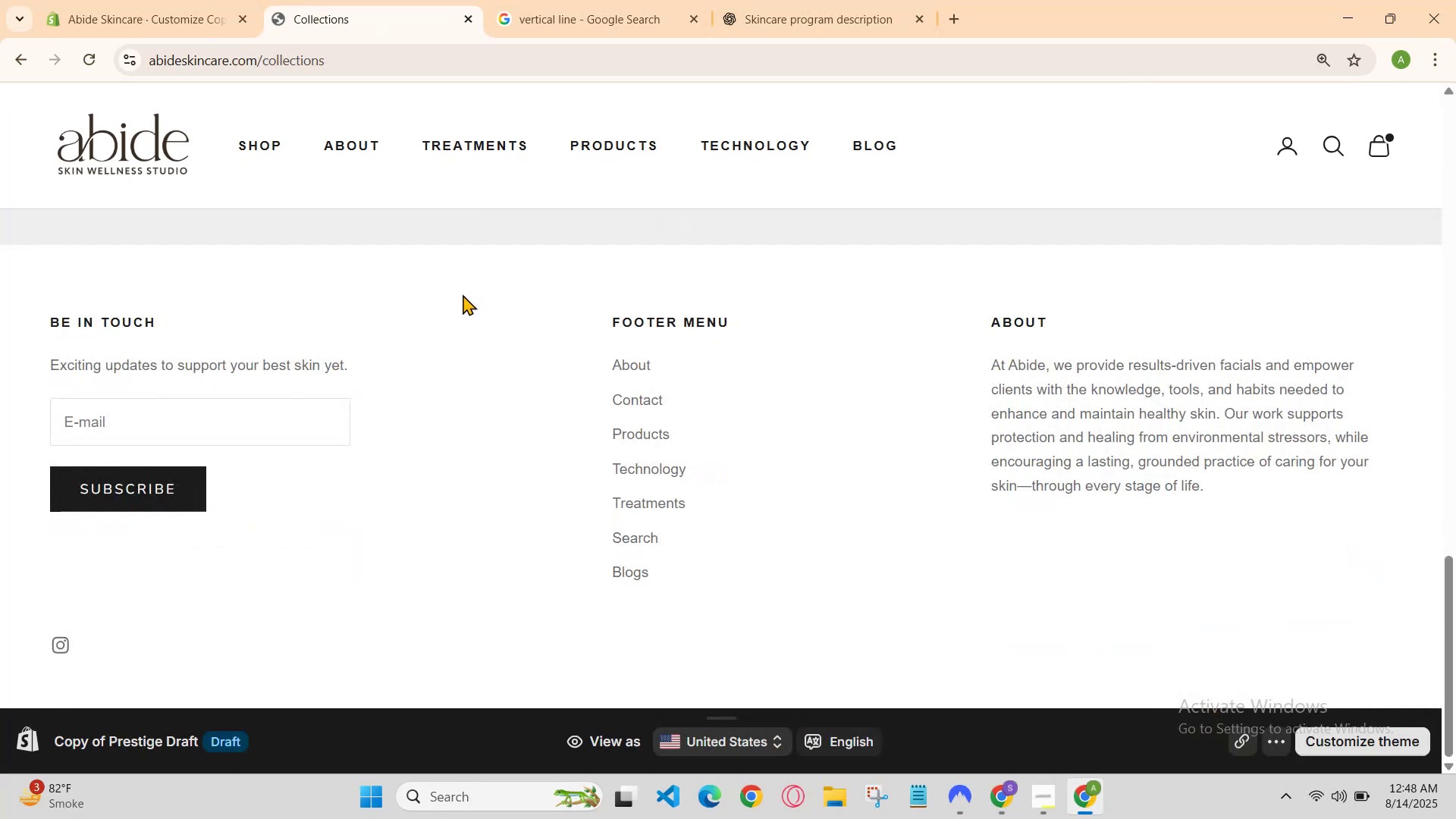 
scroll: coordinate [463, 294], scroll_direction: up, amount: 3.0
 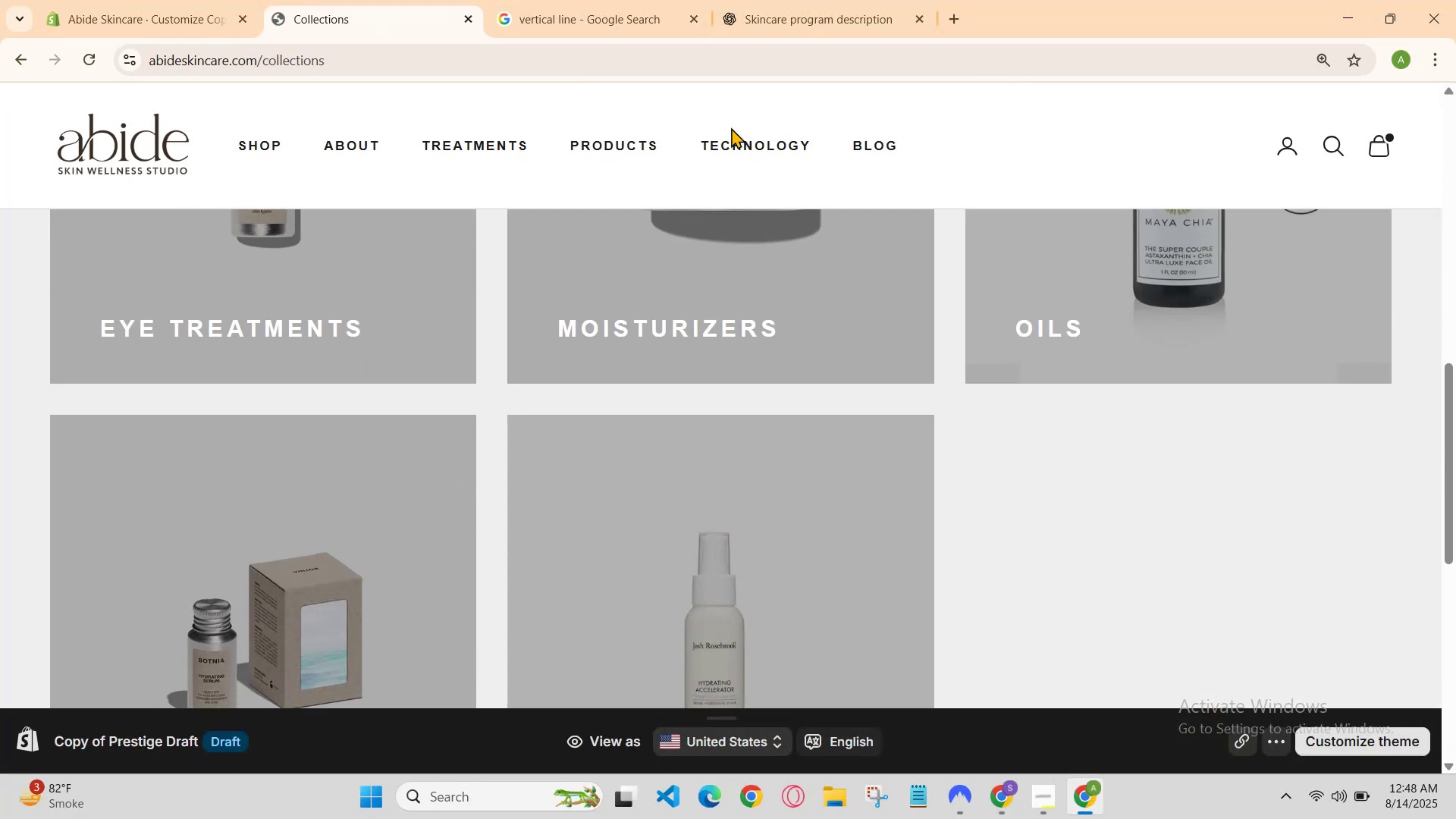 
left_click([741, 153])
 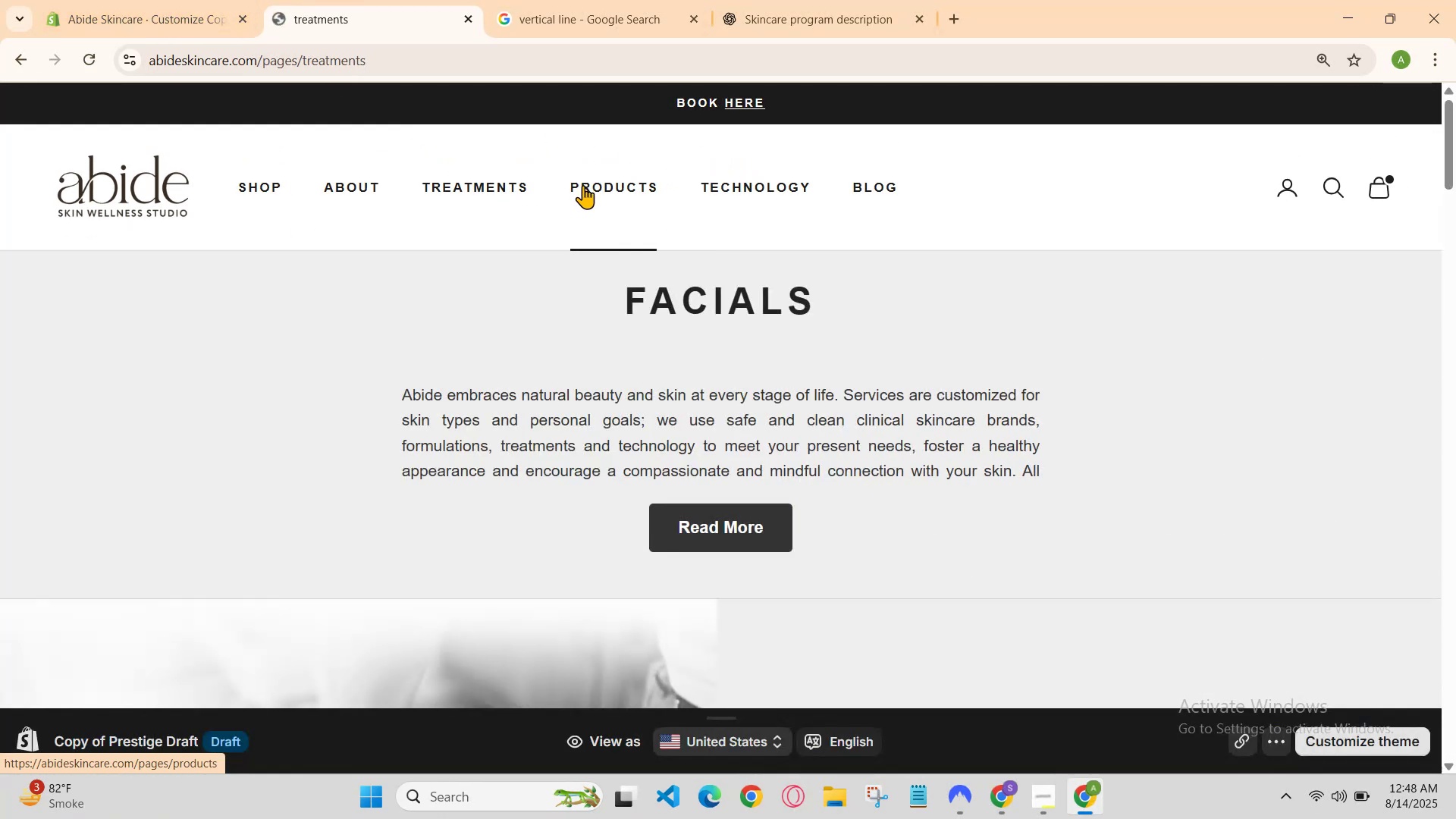 
scroll: coordinate [896, 381], scroll_direction: down, amount: 1.0
 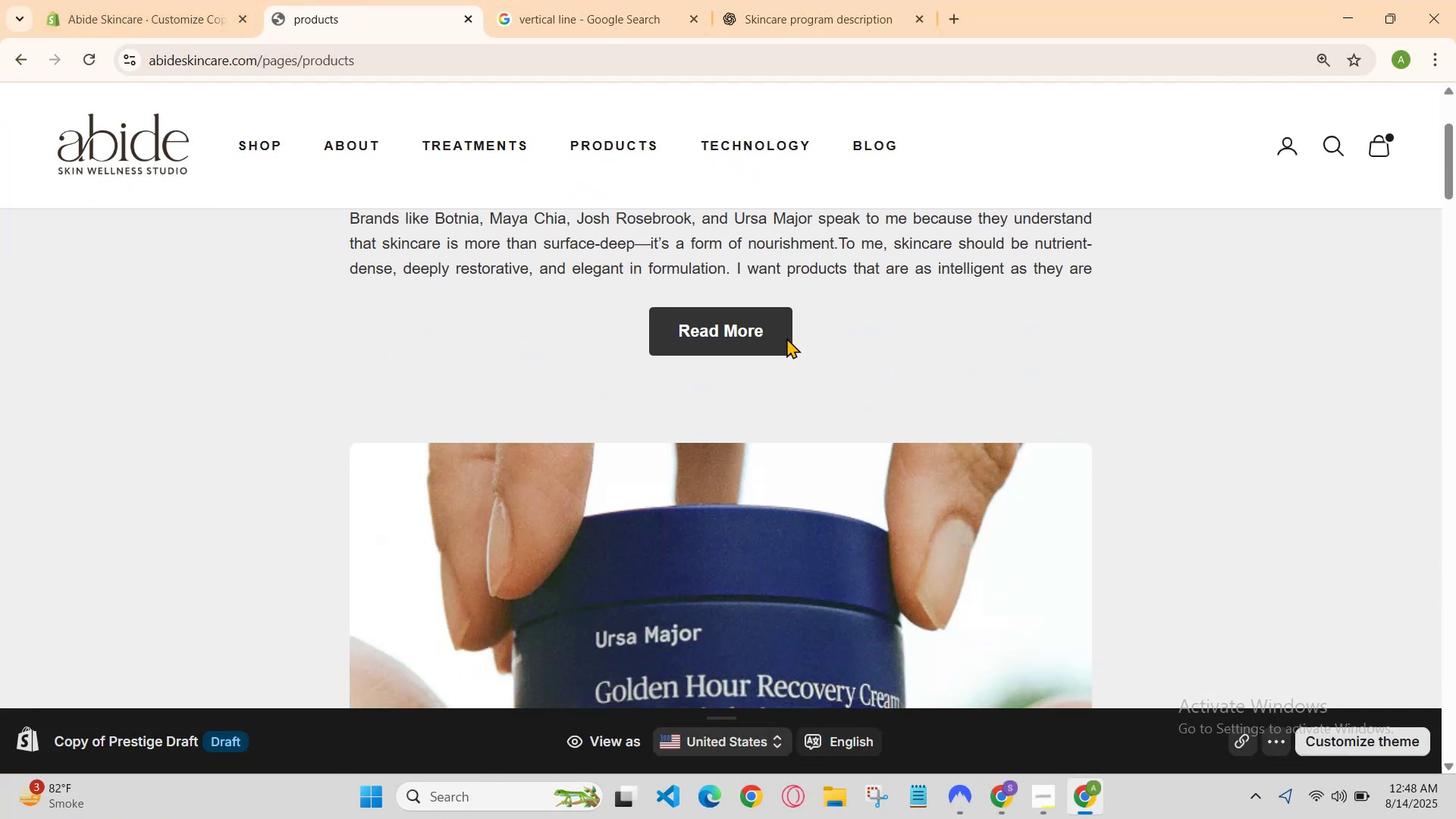 
left_click([777, 336])
 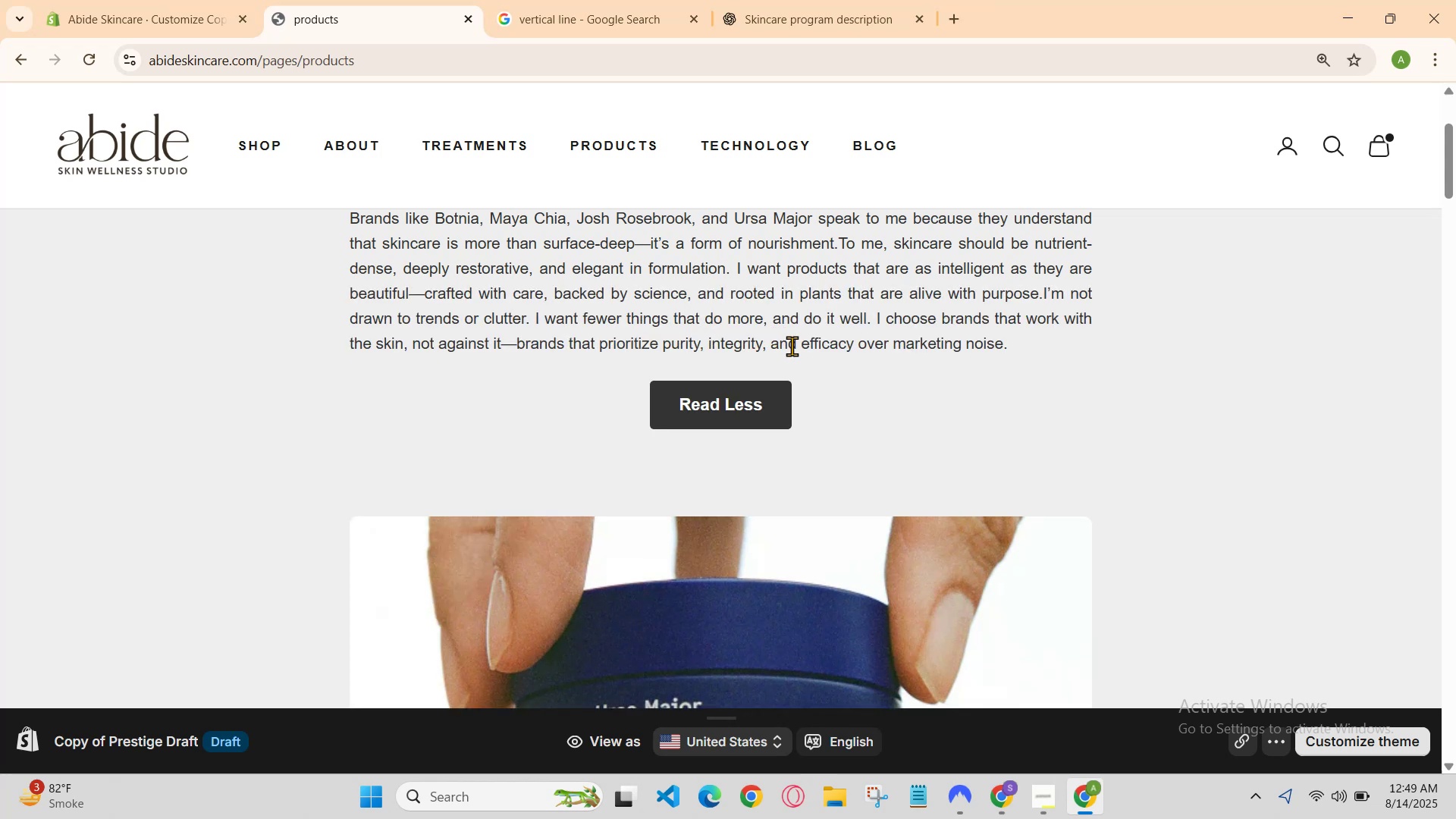 
scroll: coordinate [809, 380], scroll_direction: none, amount: 0.0
 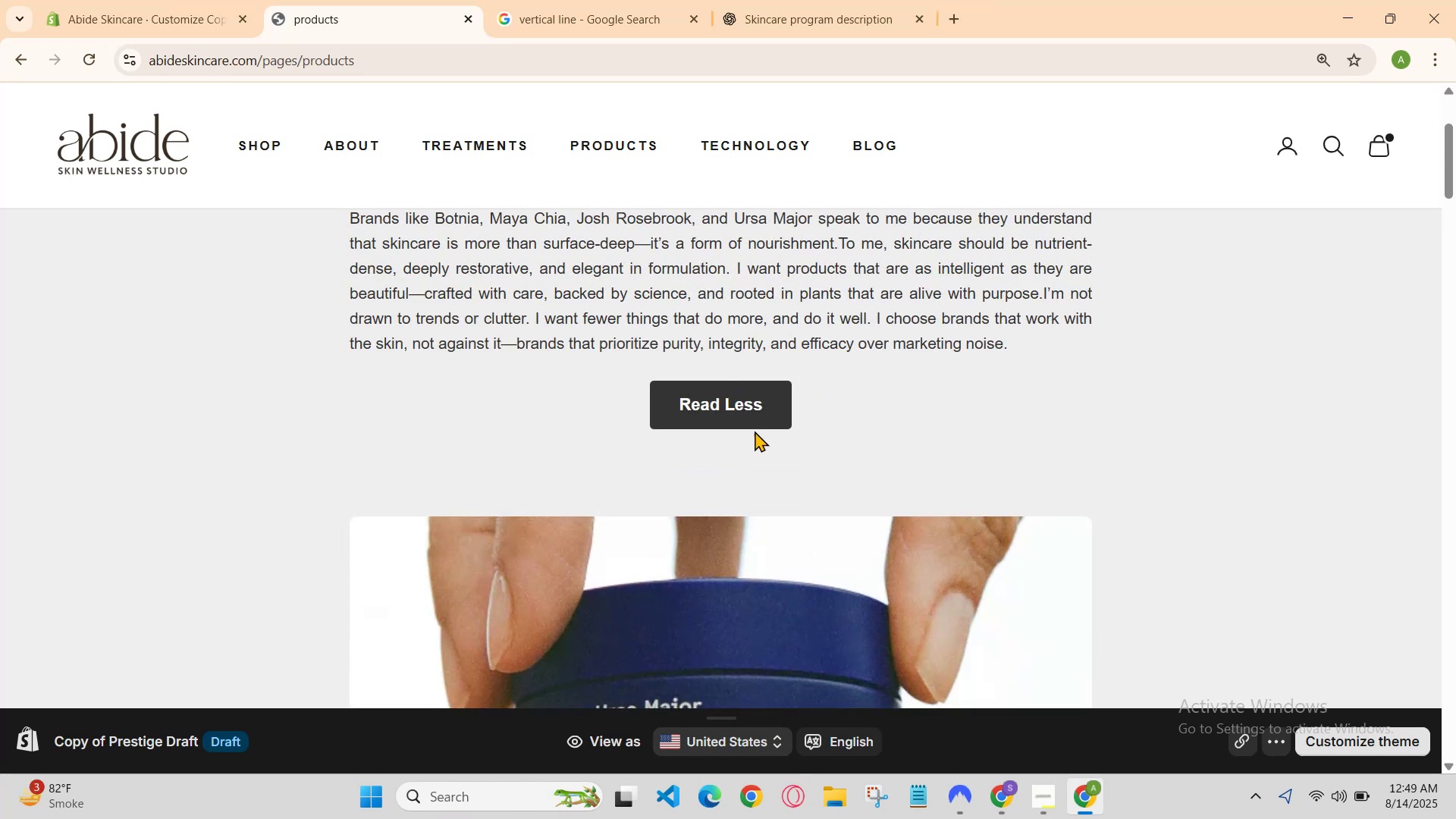 
left_click([733, 419])
 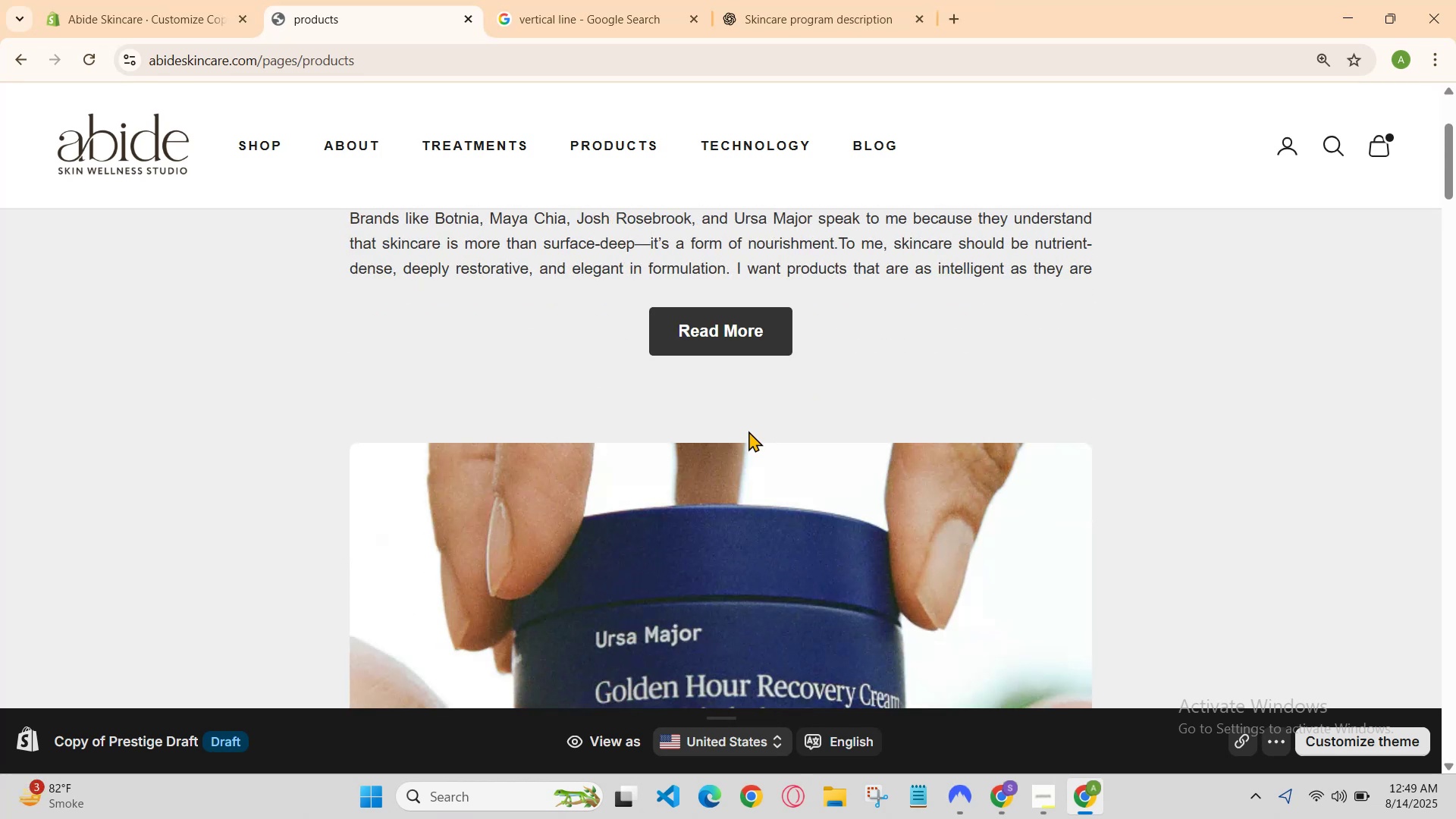 
scroll: coordinate [744, 427], scroll_direction: down, amount: 4.0
 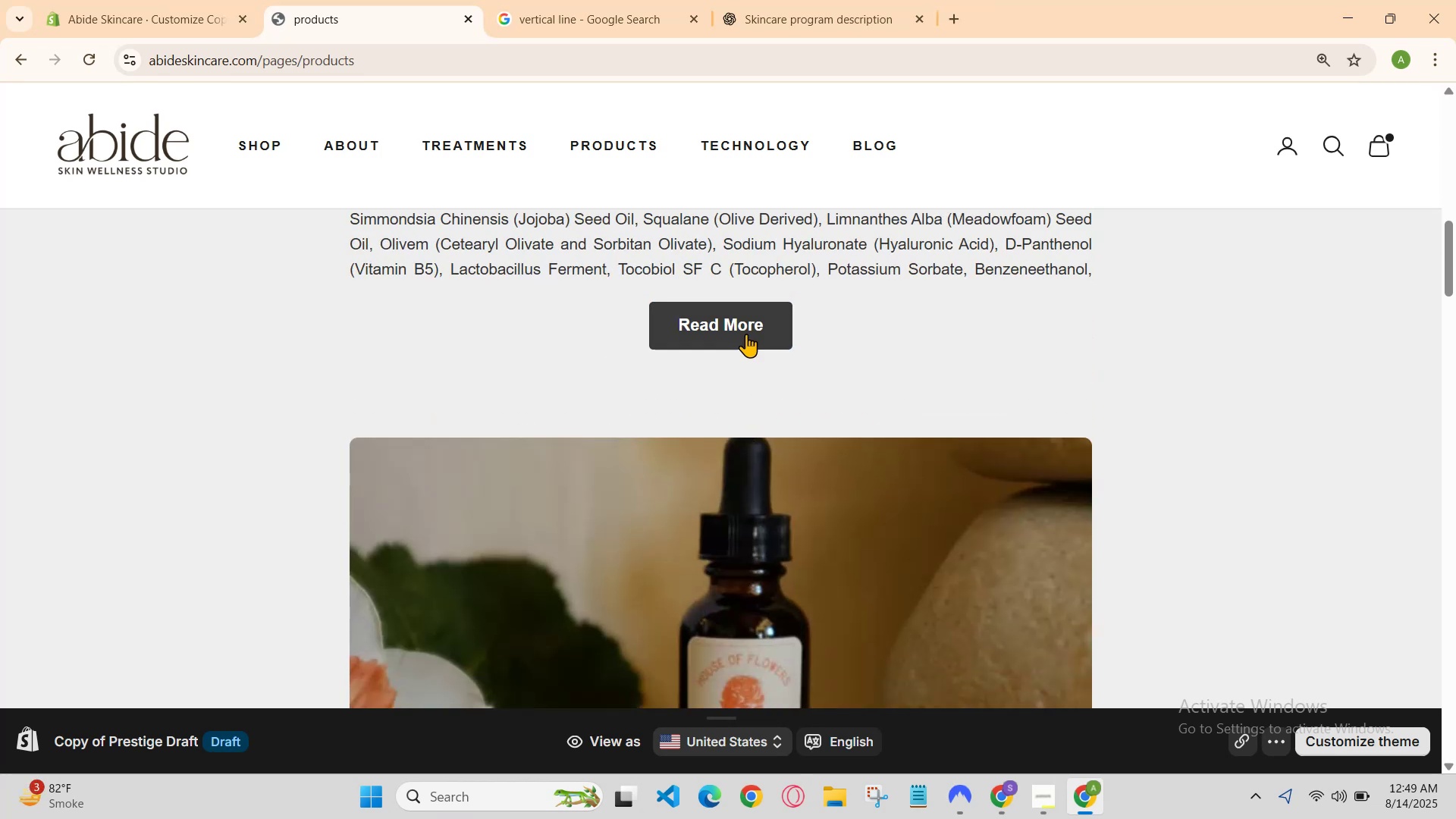 
left_click([747, 333])
 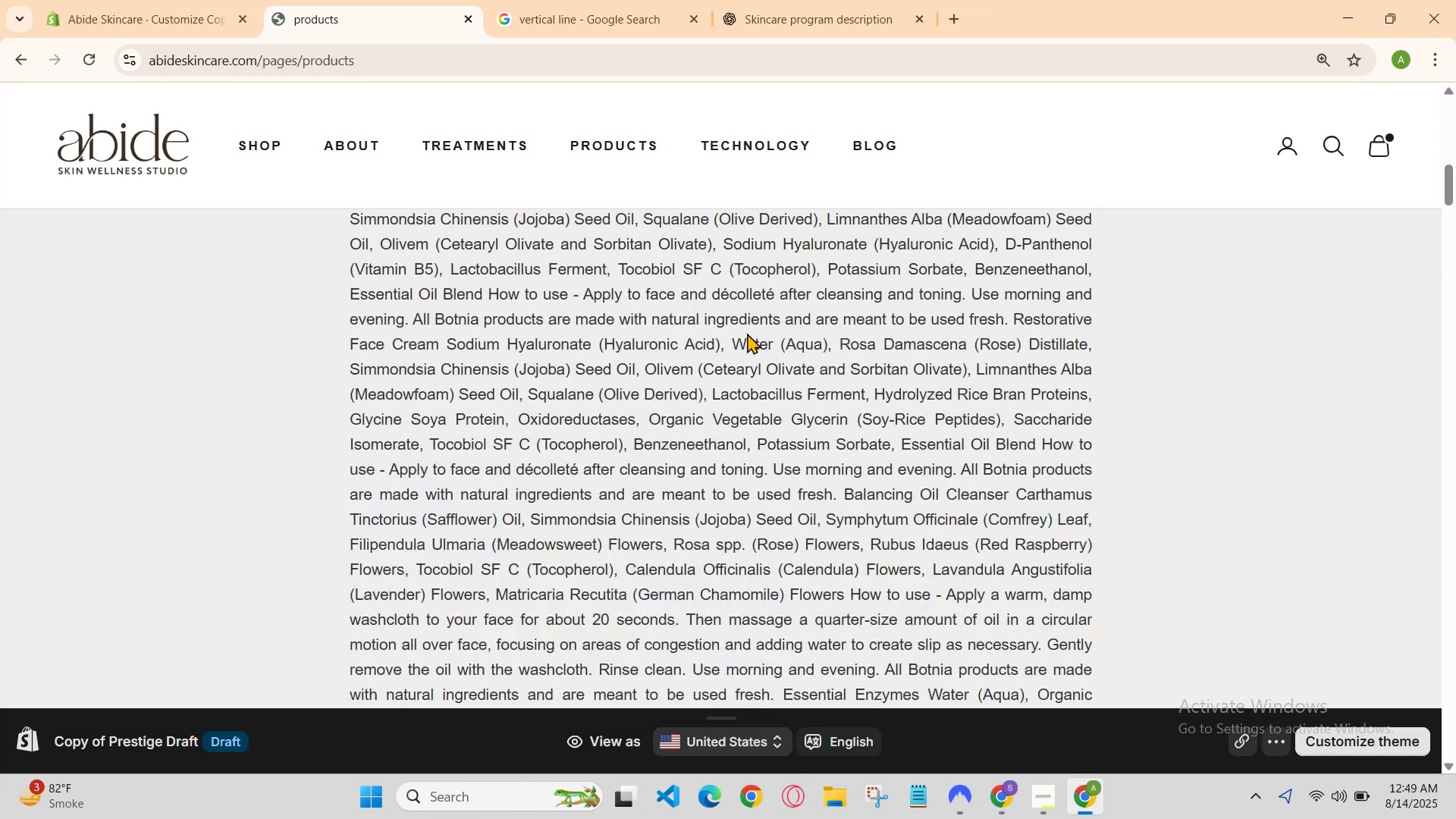 
scroll: coordinate [758, 365], scroll_direction: down, amount: 25.0
 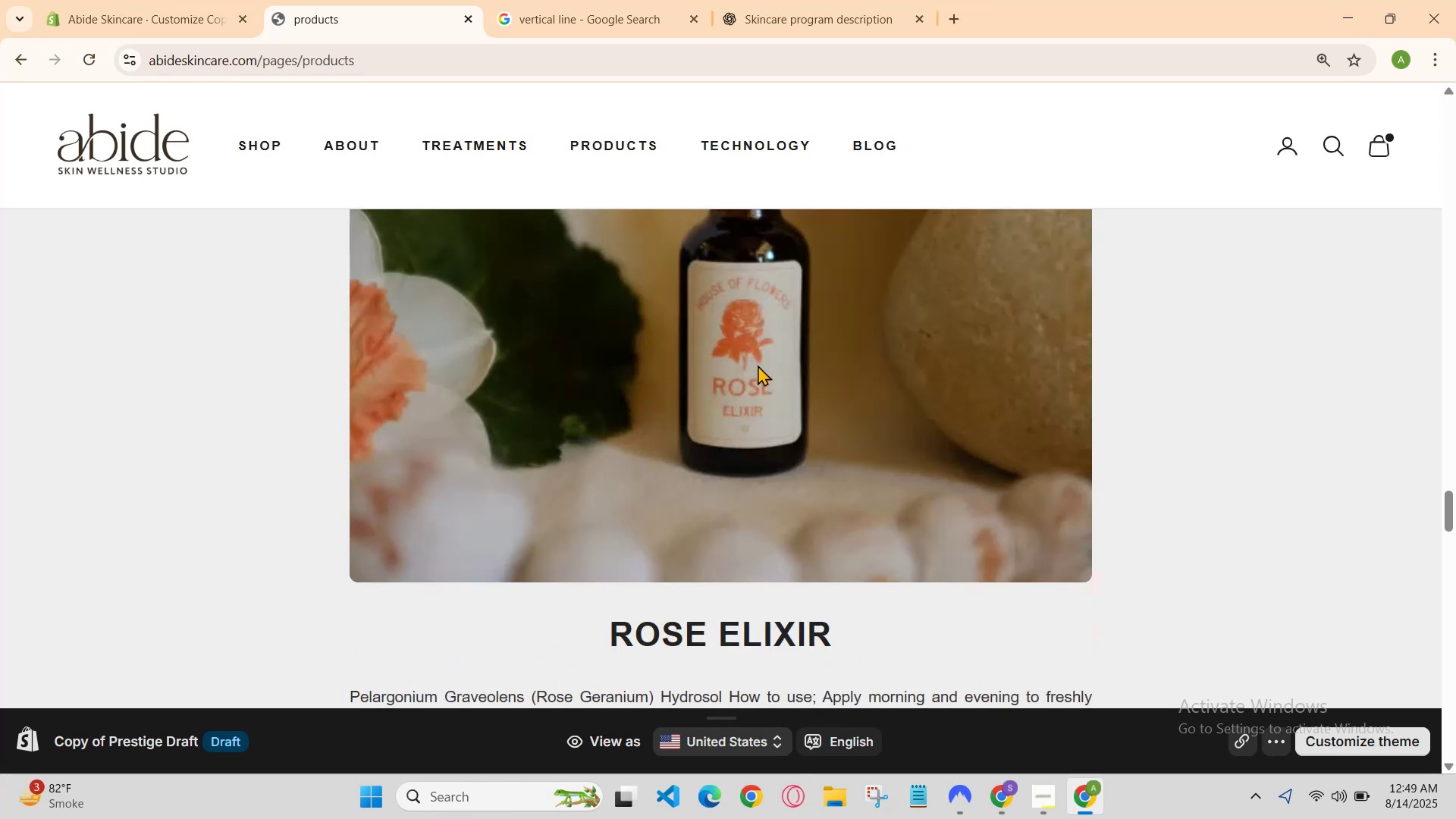 
scroll: coordinate [758, 365], scroll_direction: up, amount: 3.0
 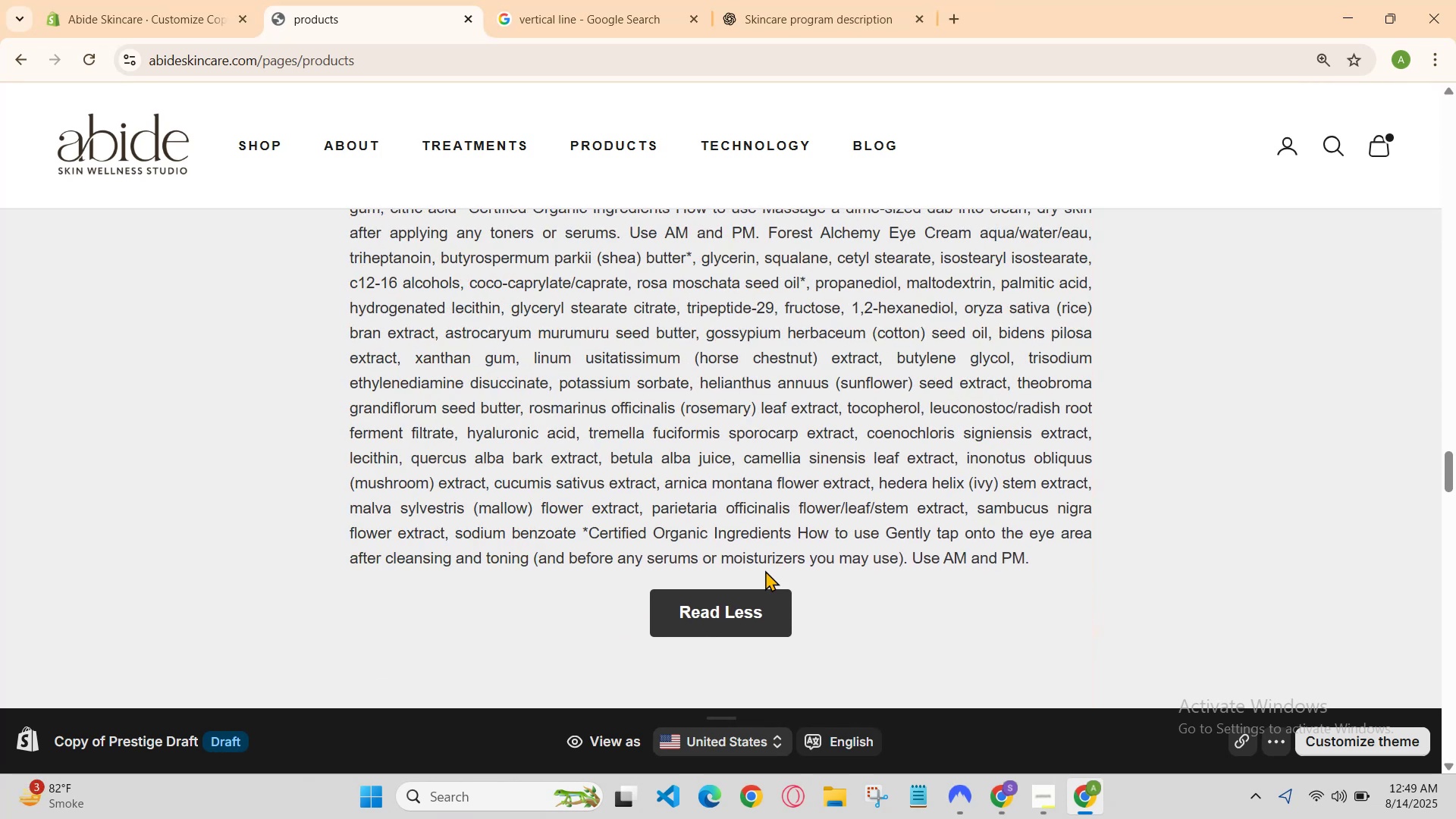 
left_click([764, 590])
 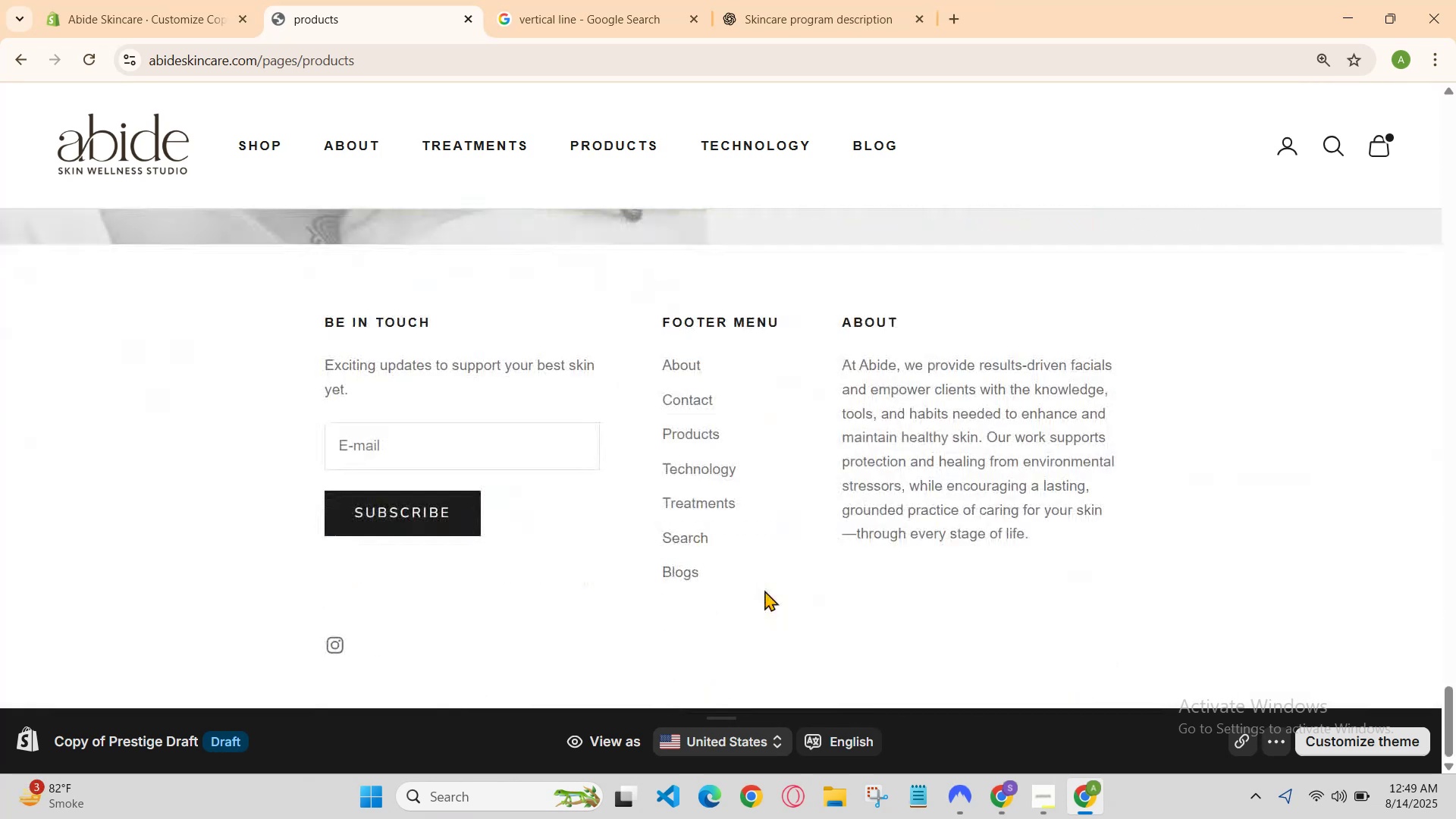 
scroll: coordinate [766, 590], scroll_direction: none, amount: 0.0
 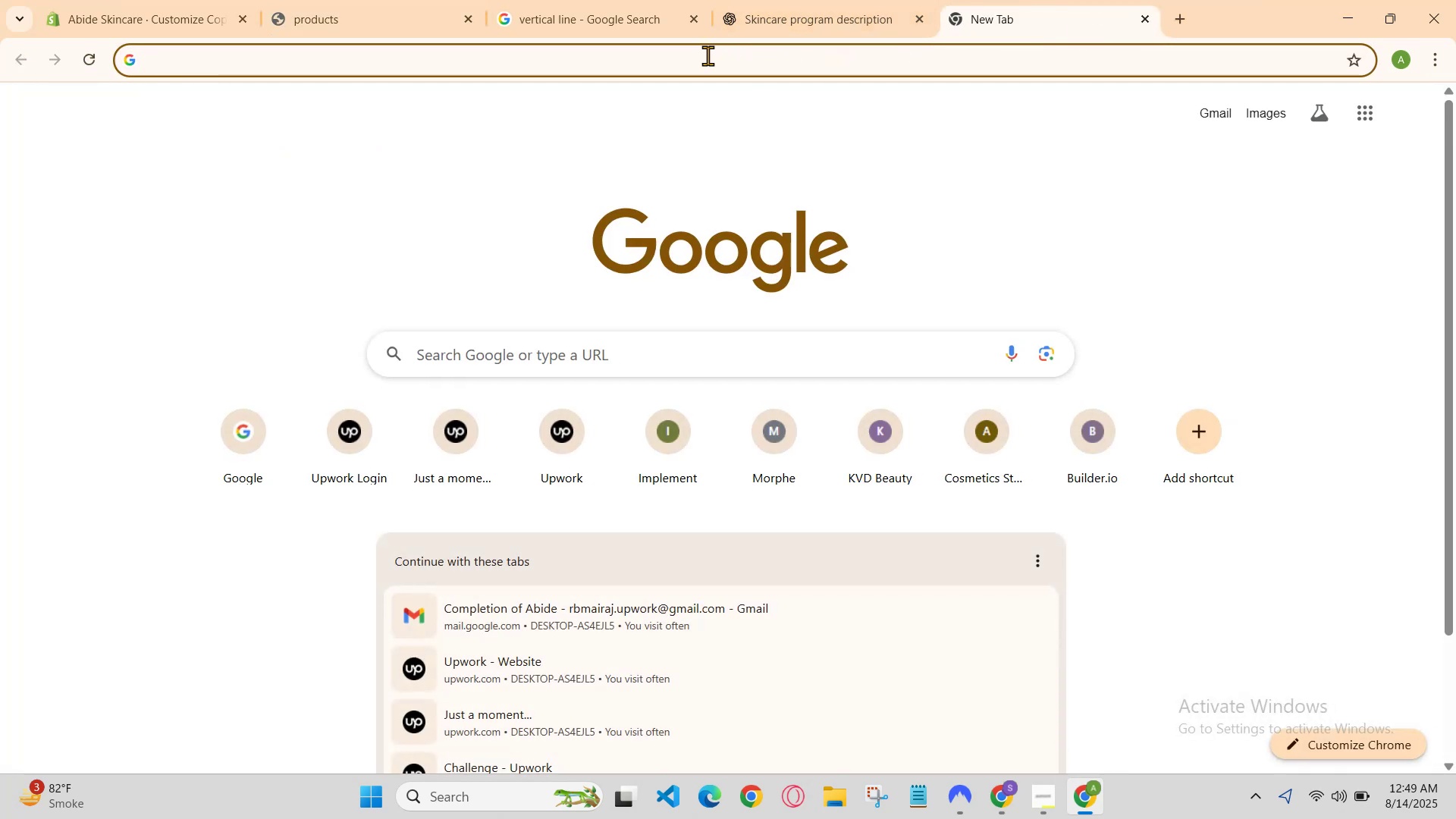 
left_click([917, 19])
 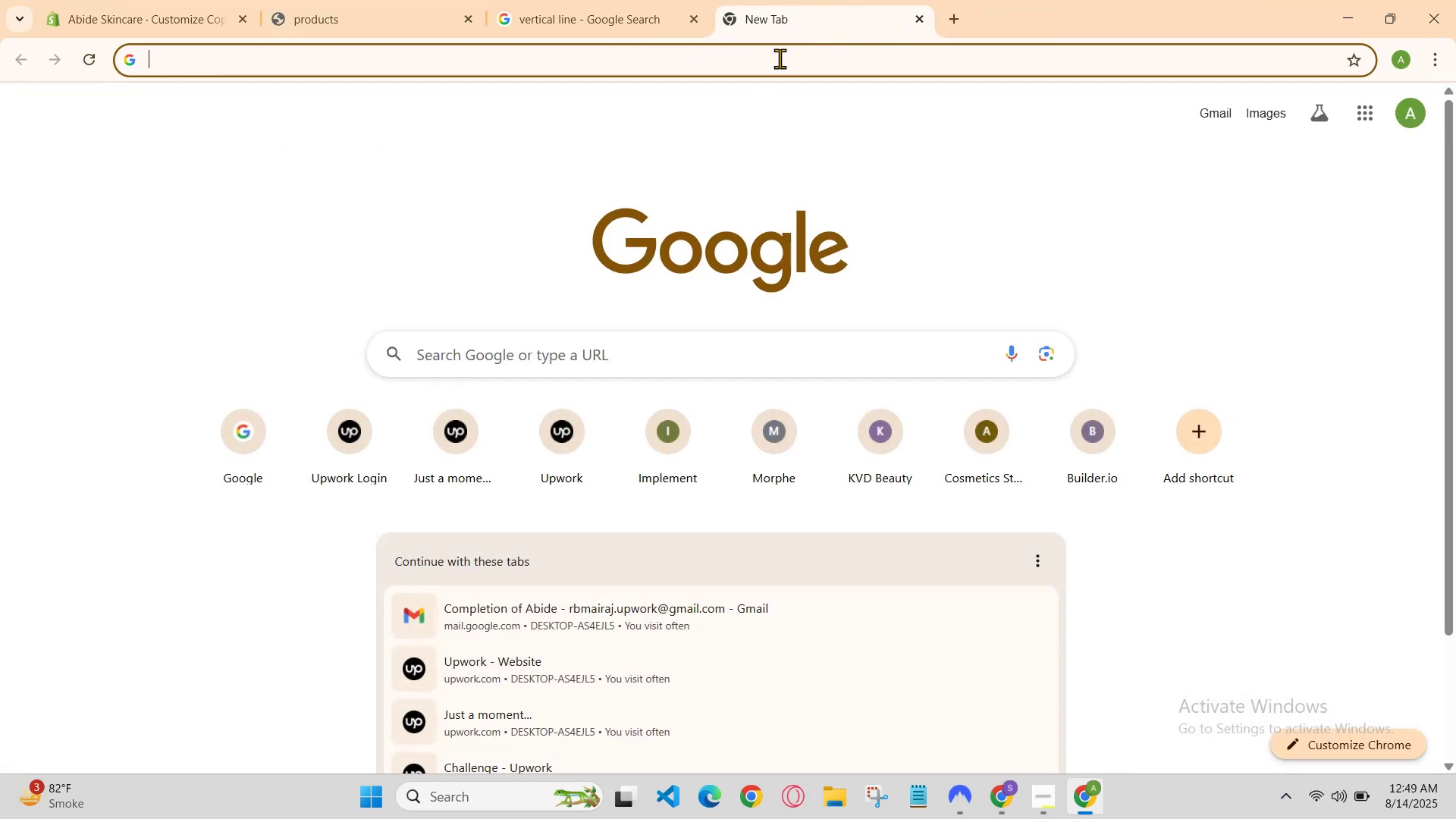 
left_click([778, 60])
 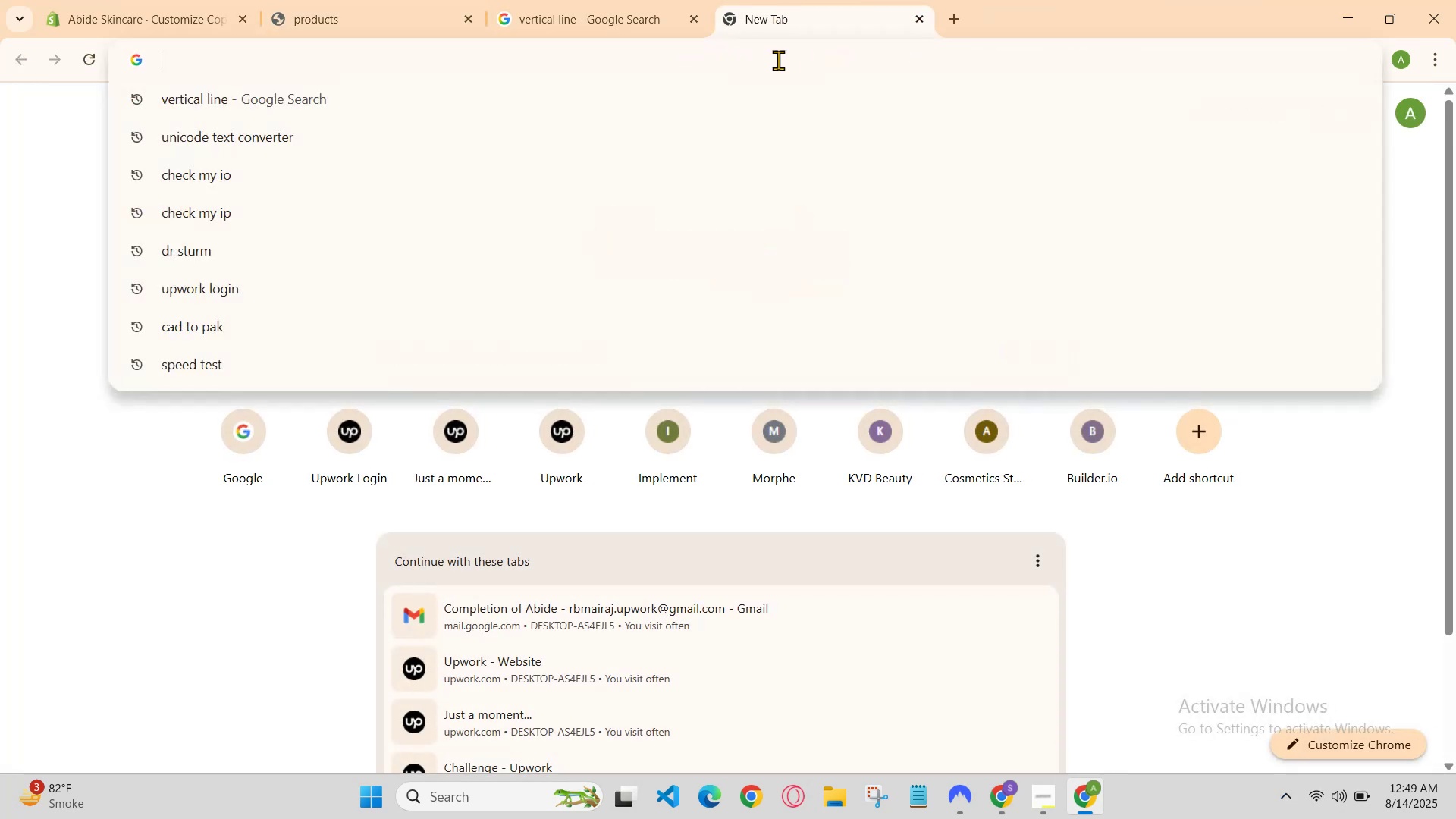 
type(ar)
key(Backspace)
key(Backspace)
key(Backspace)
type(gam)
key(Backspace)
key(Backspace)
type(mail)
 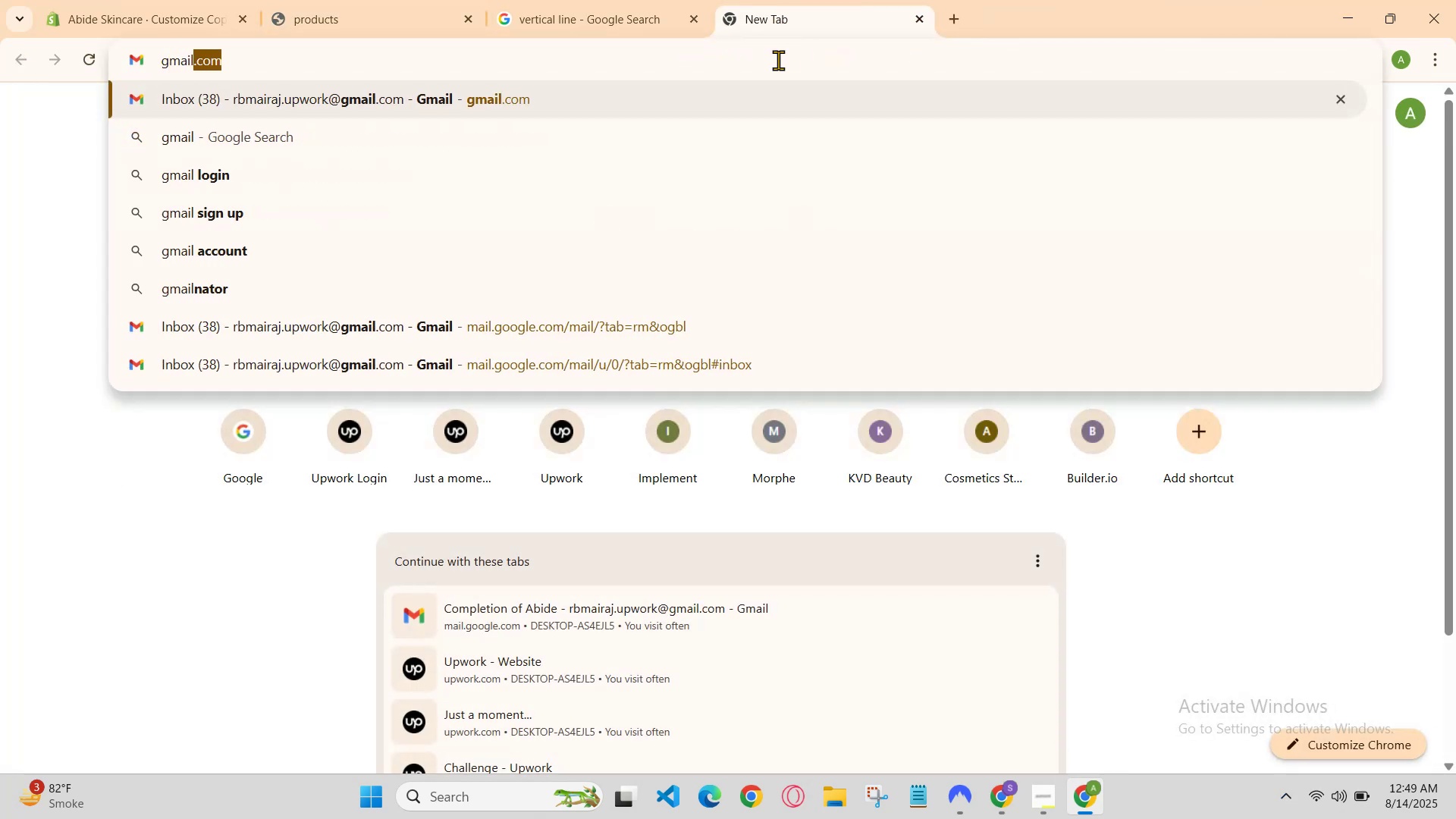 
key(Enter)
 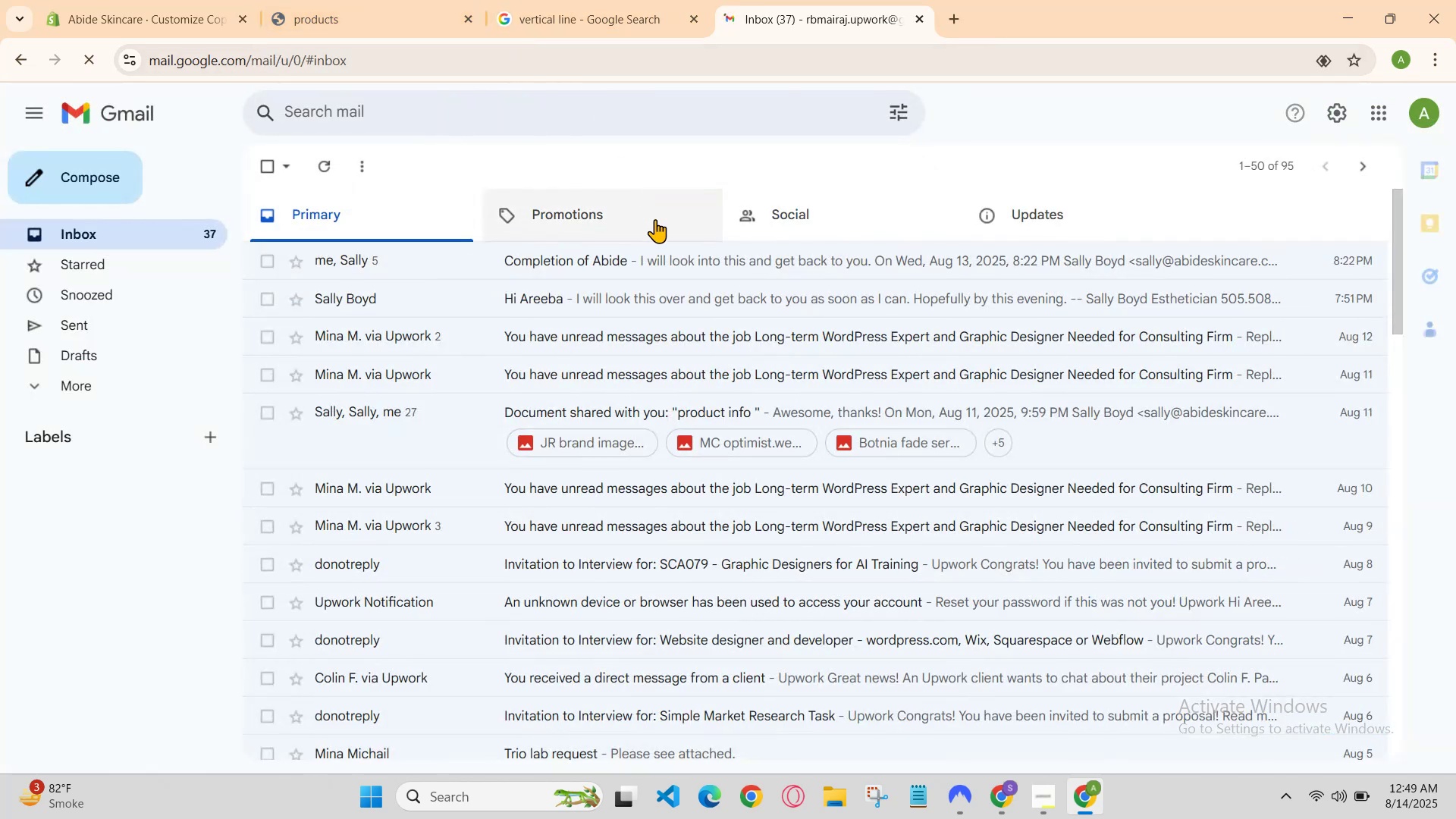 
wait(5.61)
 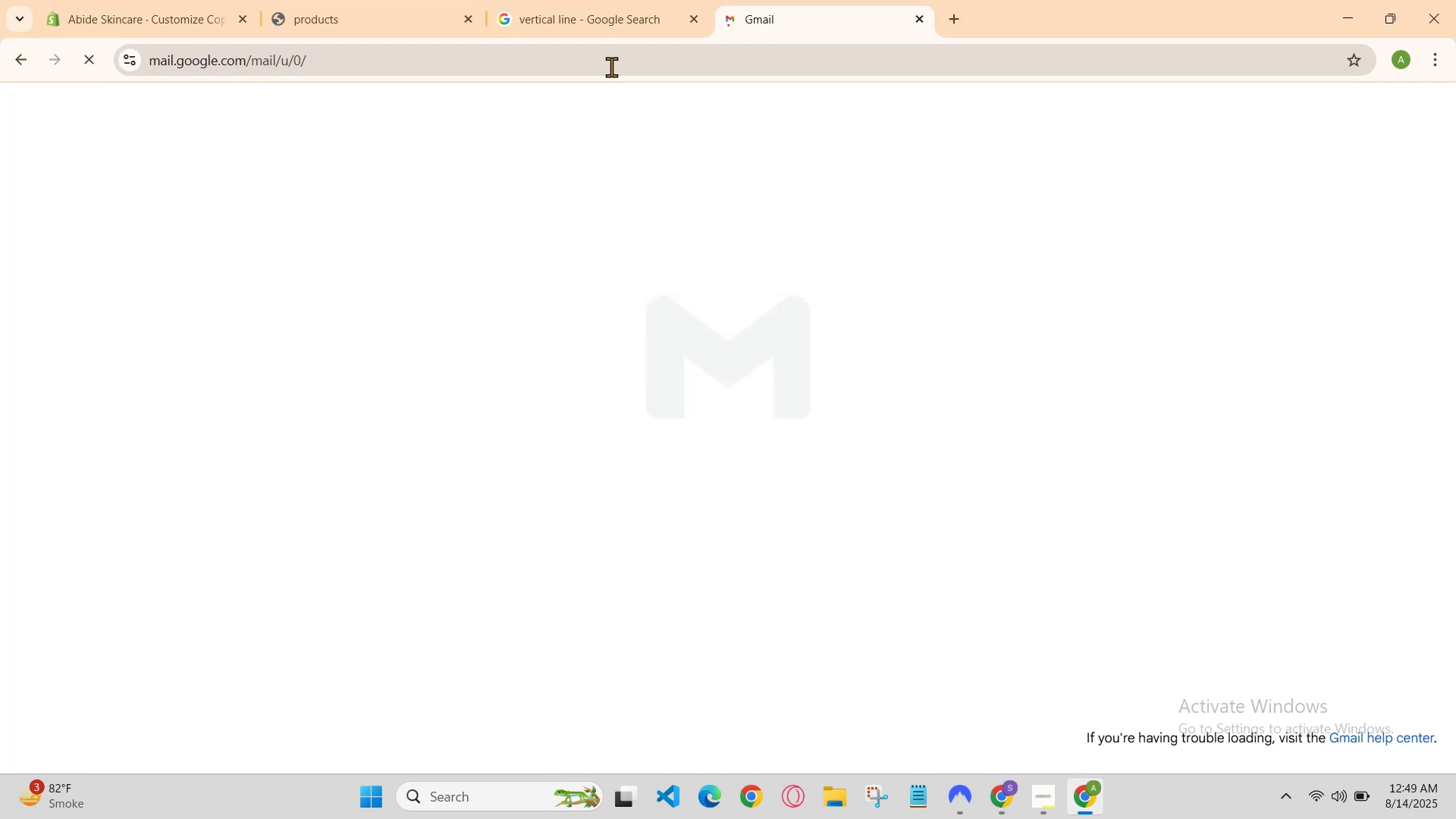 
left_click([650, 265])
 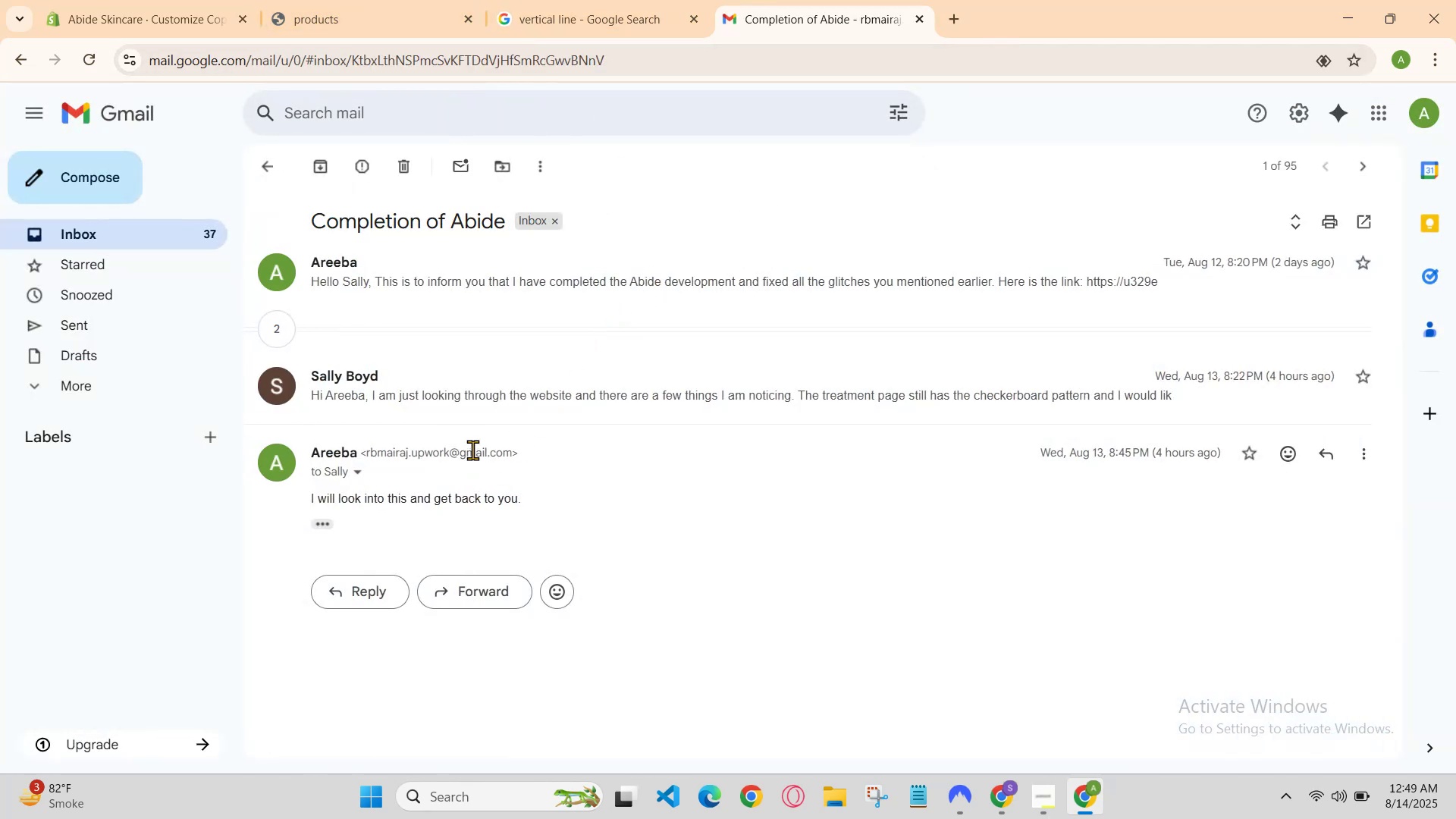 
left_click([500, 395])
 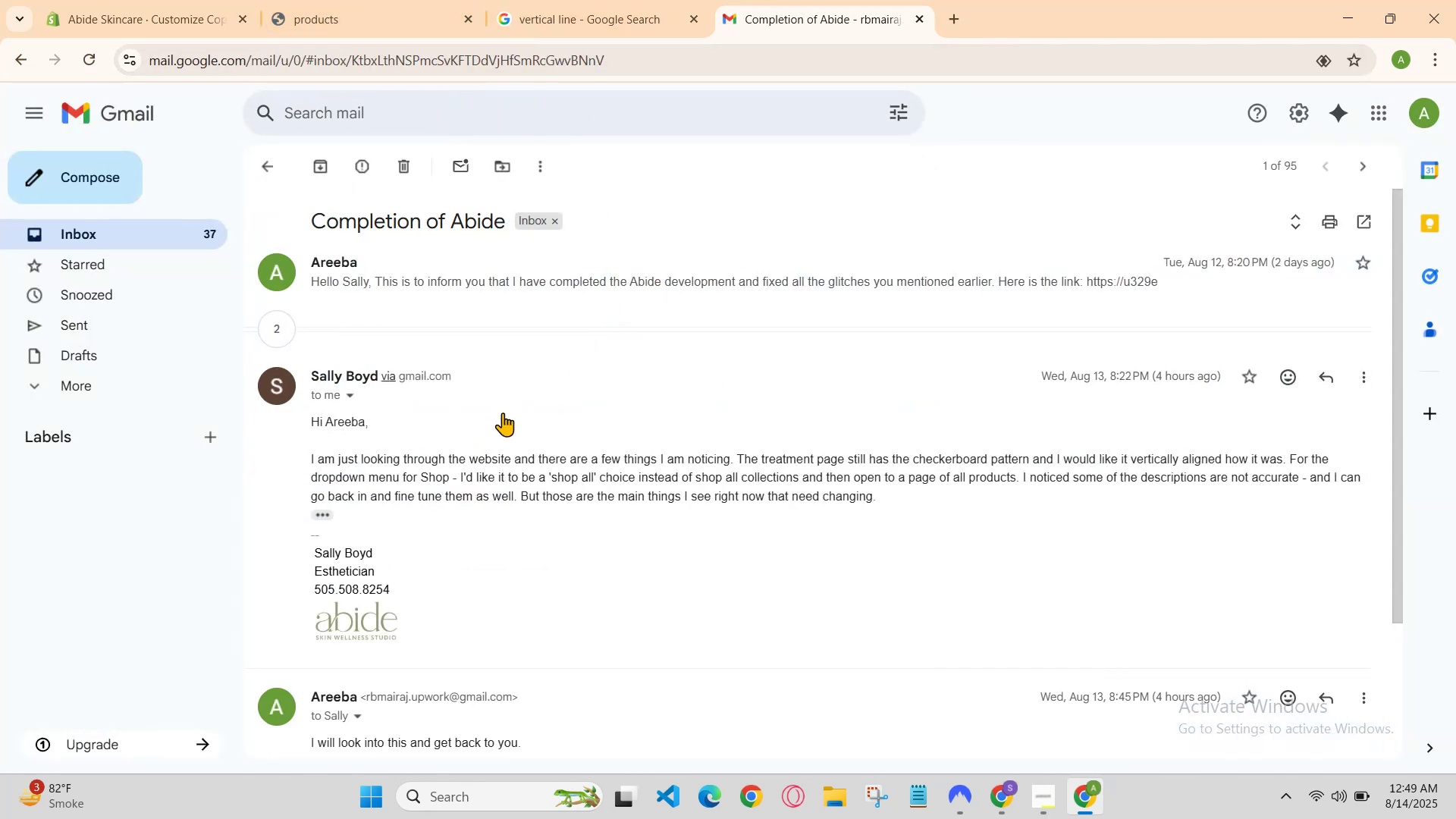 
scroll: coordinate [516, 475], scroll_direction: down, amount: 1.0
 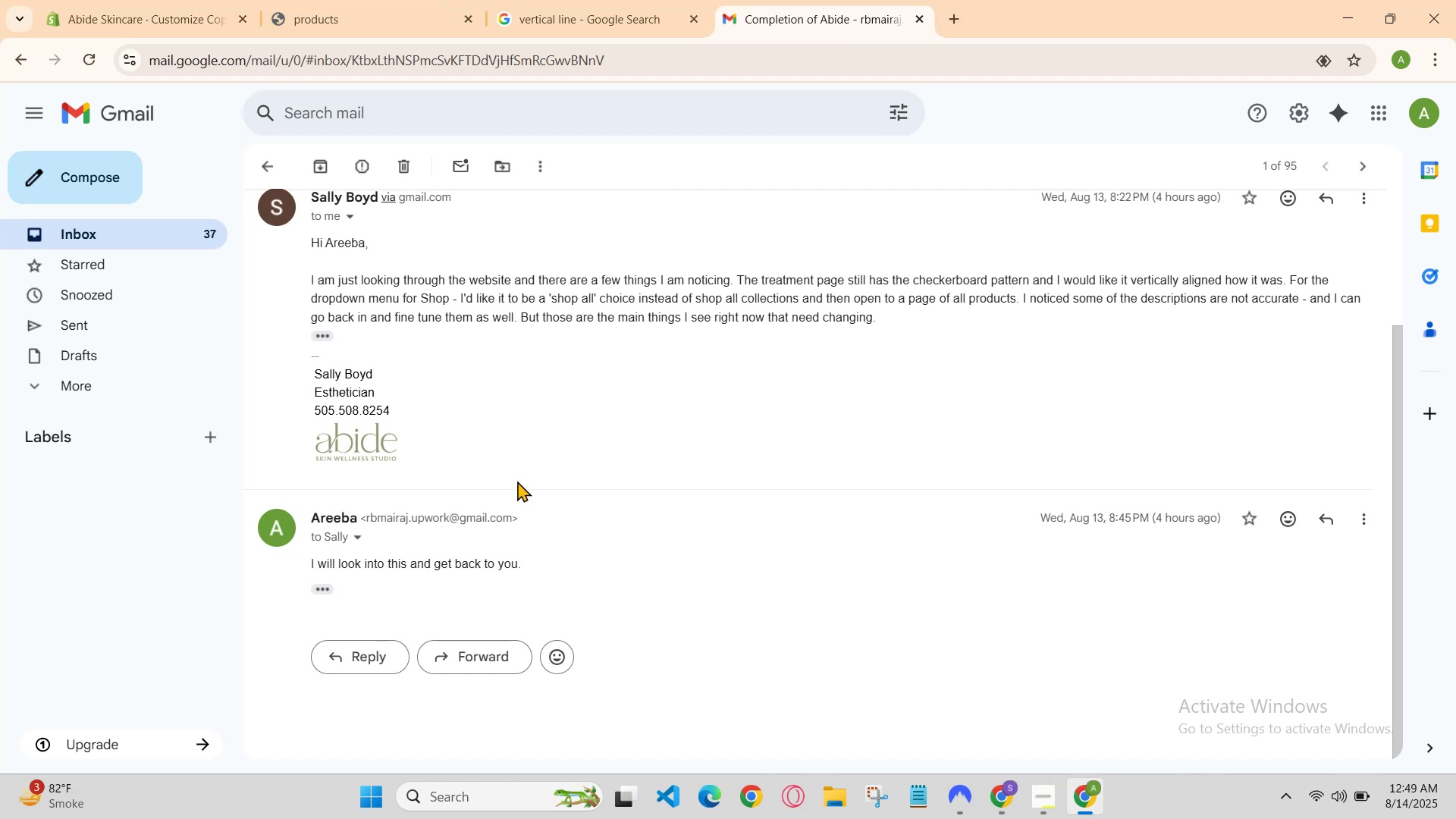 
scroll: coordinate [517, 482], scroll_direction: up, amount: 1.0
 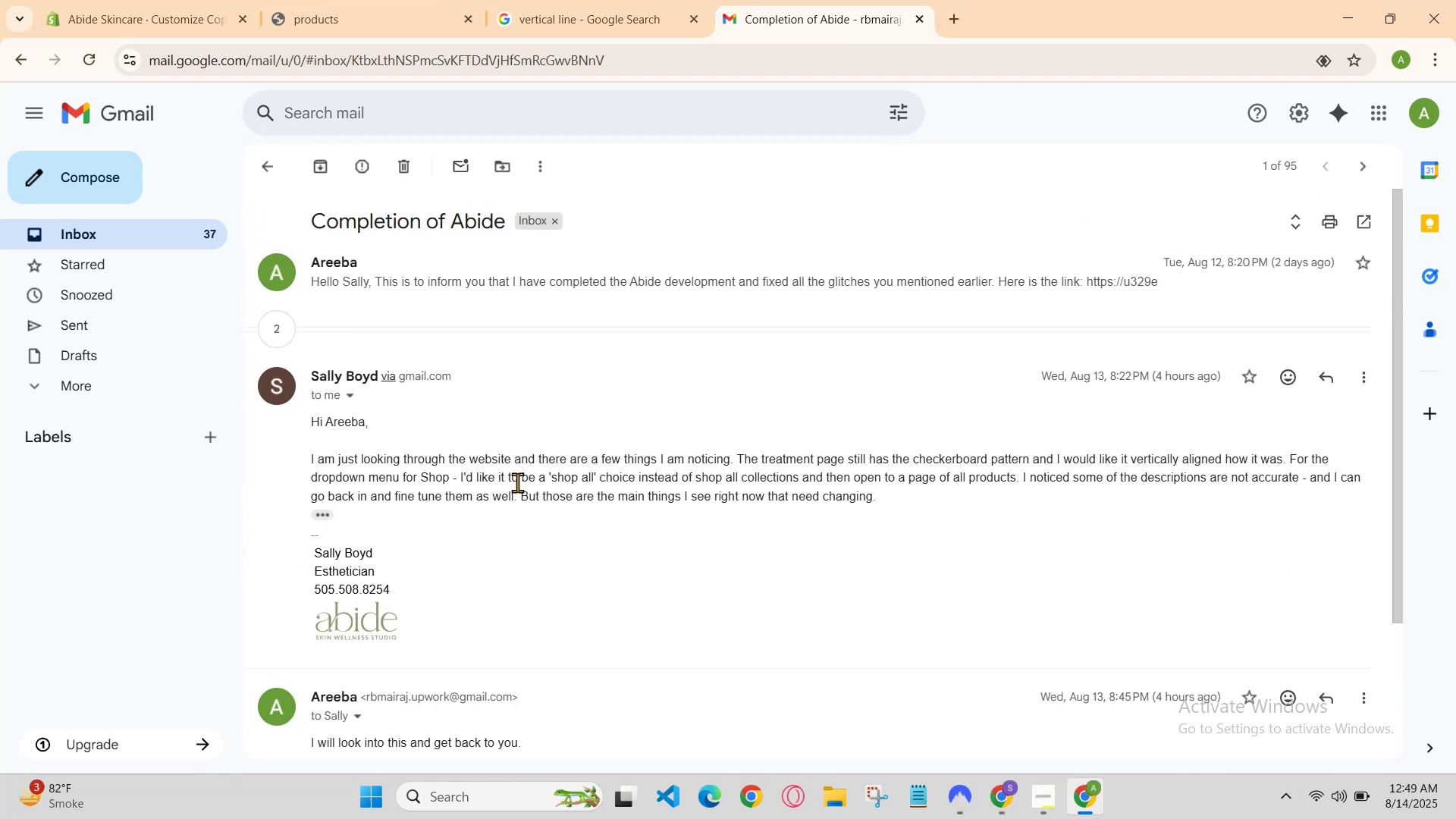 
scroll: coordinate [519, 487], scroll_direction: none, amount: 0.0
 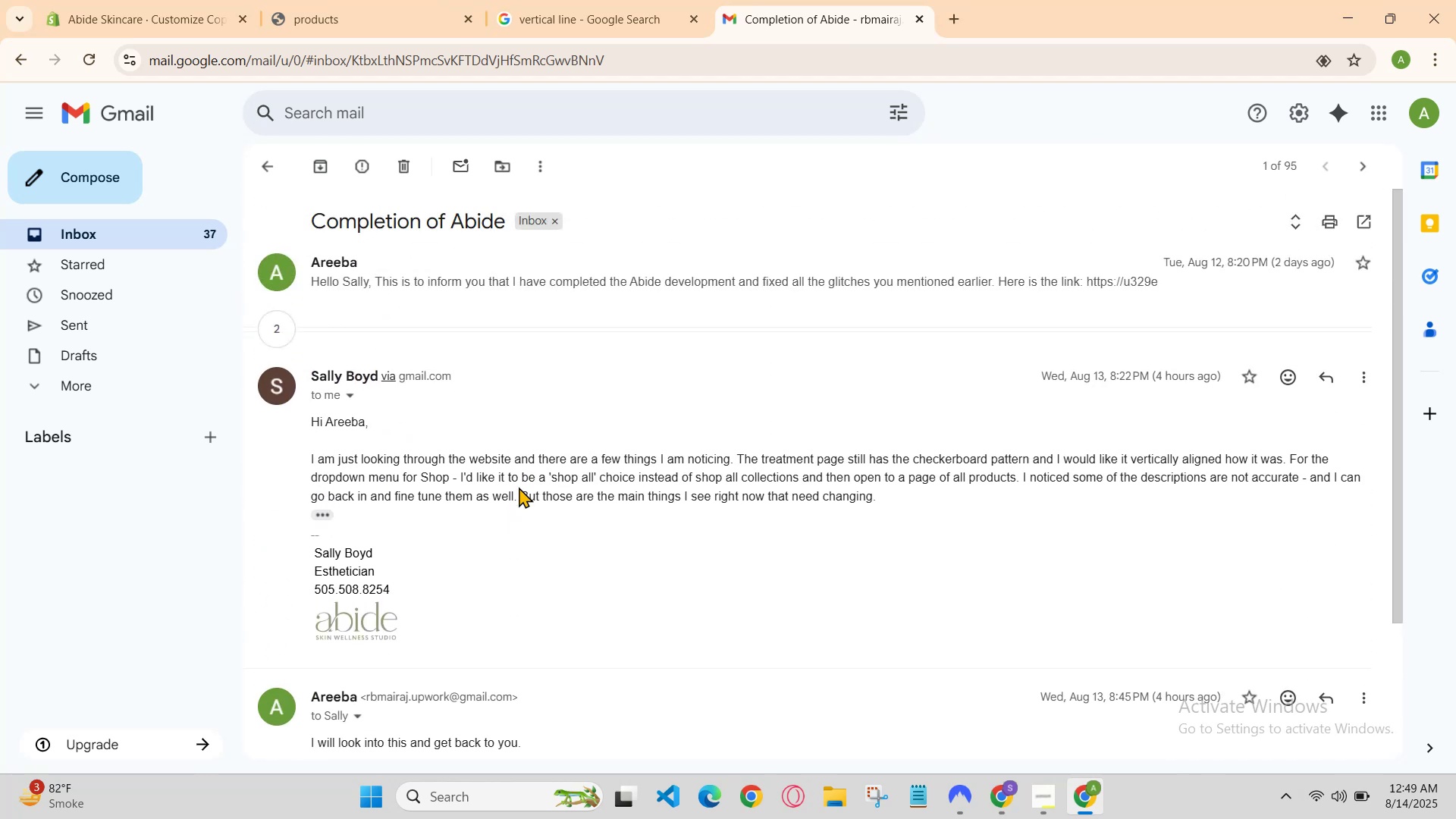 
scroll: coordinate [519, 487], scroll_direction: down, amount: 1.0
 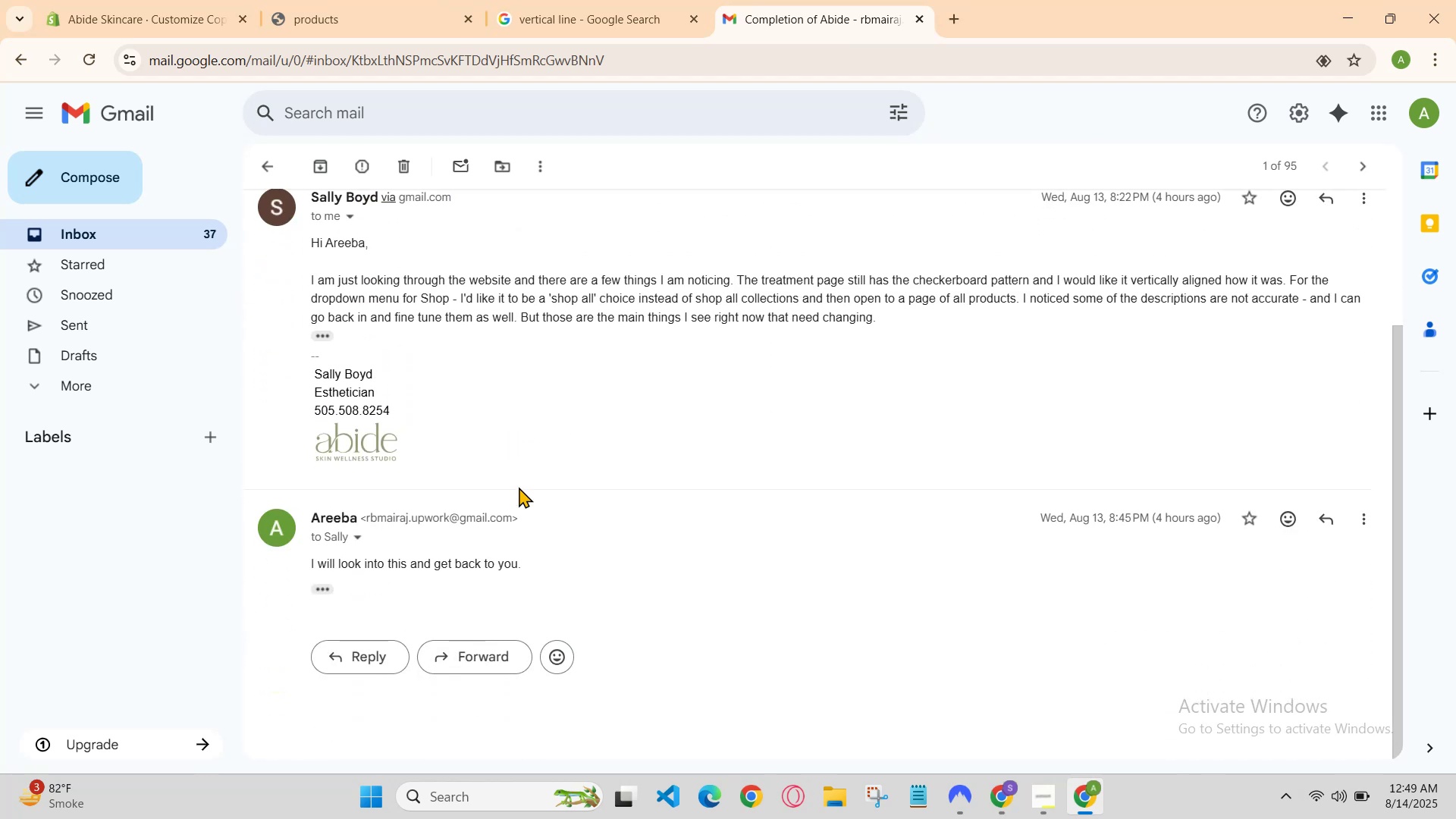 
scroll: coordinate [519, 487], scroll_direction: up, amount: 1.0
 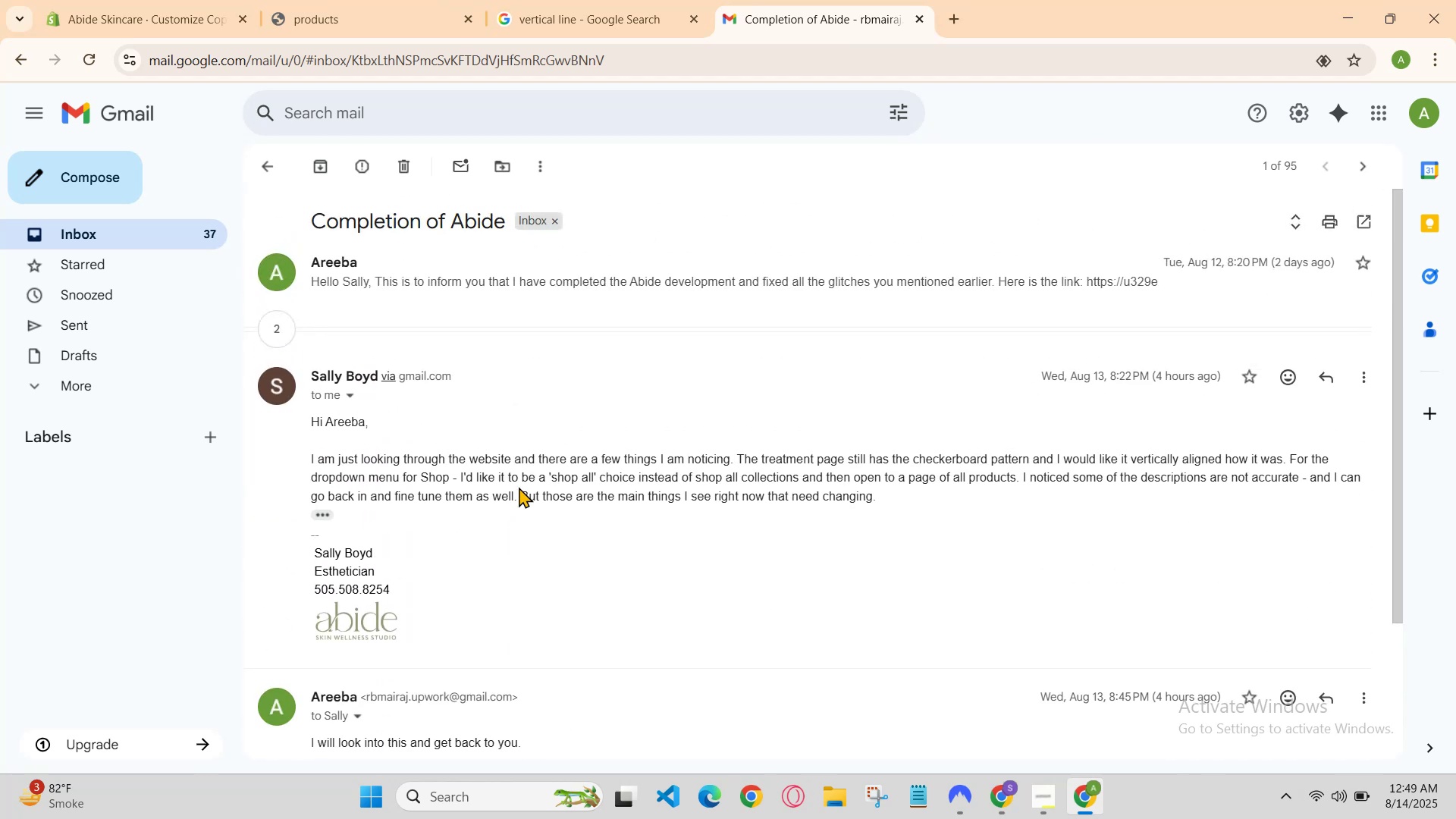 
scroll: coordinate [519, 487], scroll_direction: down, amount: 1.0
 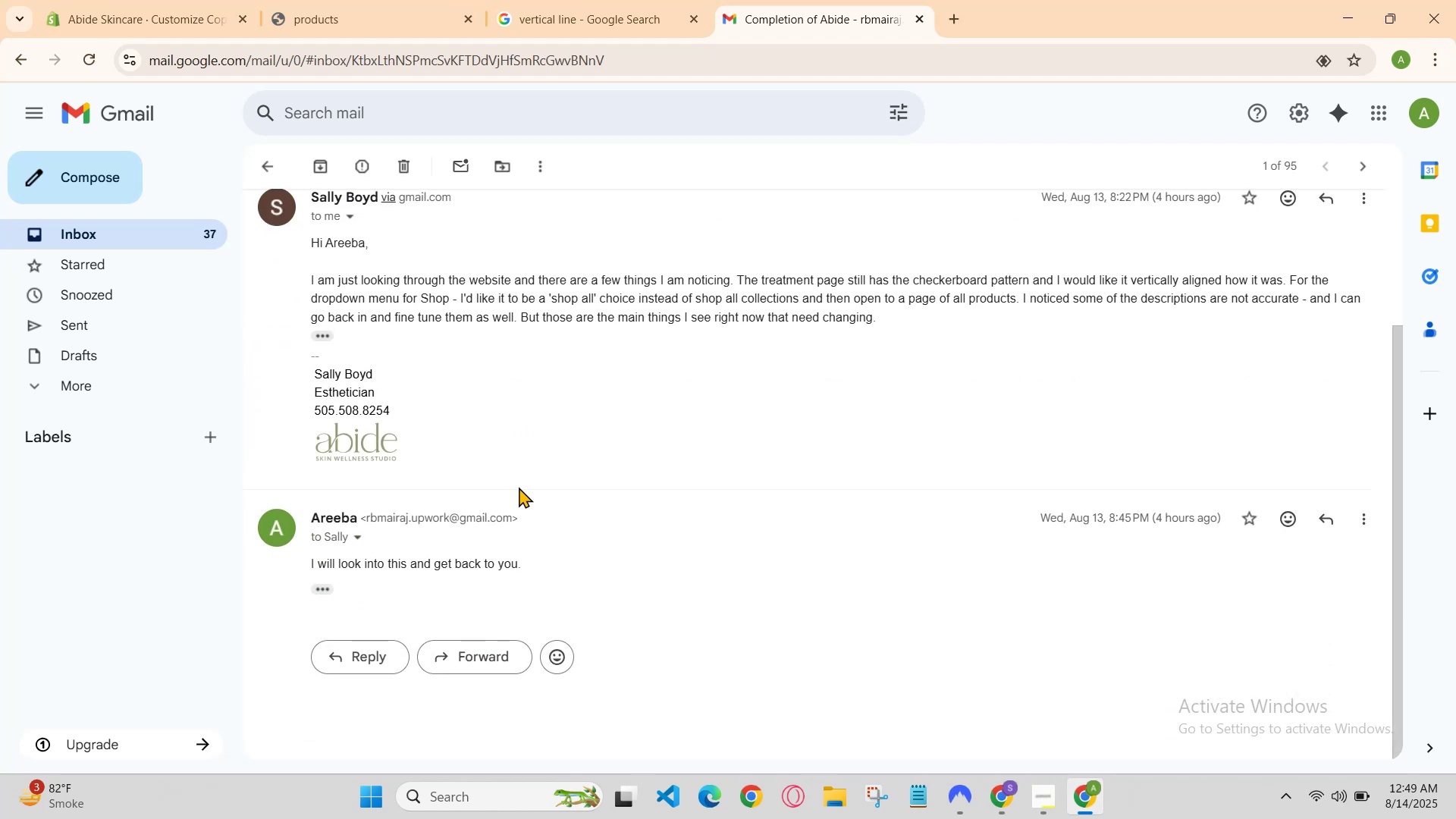 
scroll: coordinate [519, 487], scroll_direction: up, amount: 1.0
 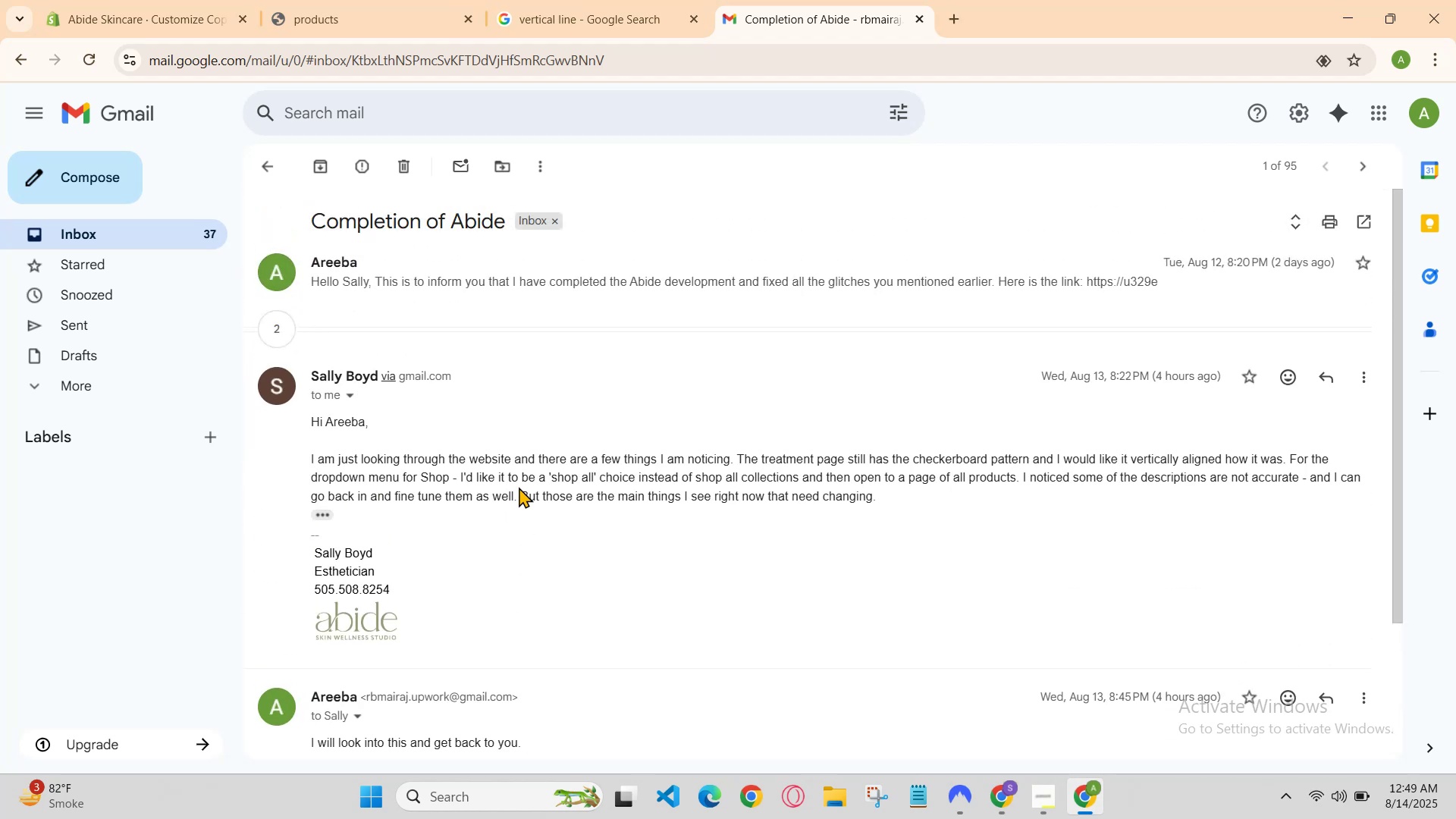 
scroll: coordinate [519, 487], scroll_direction: none, amount: 0.0
 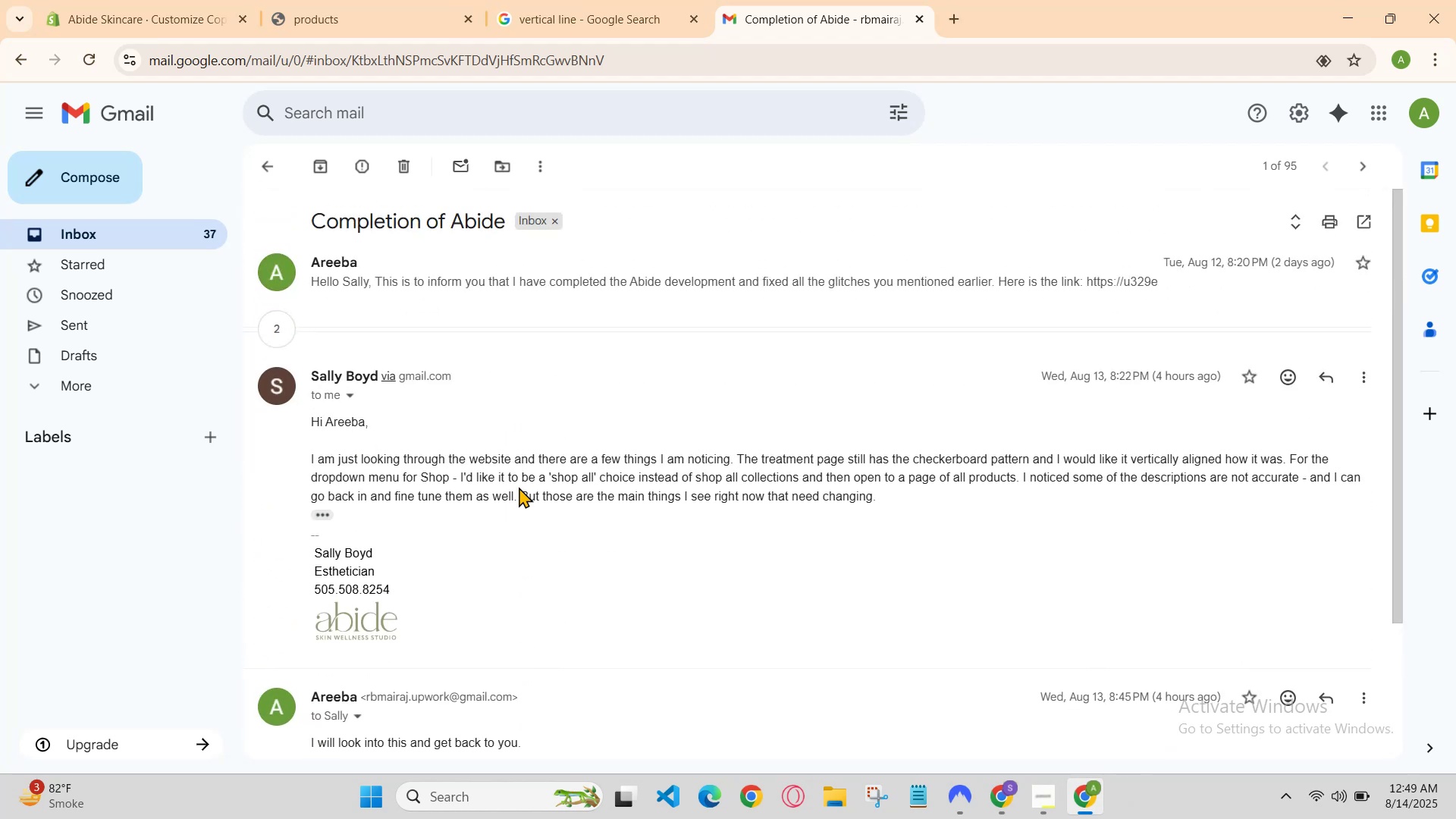 
scroll: coordinate [519, 487], scroll_direction: down, amount: 1.0
 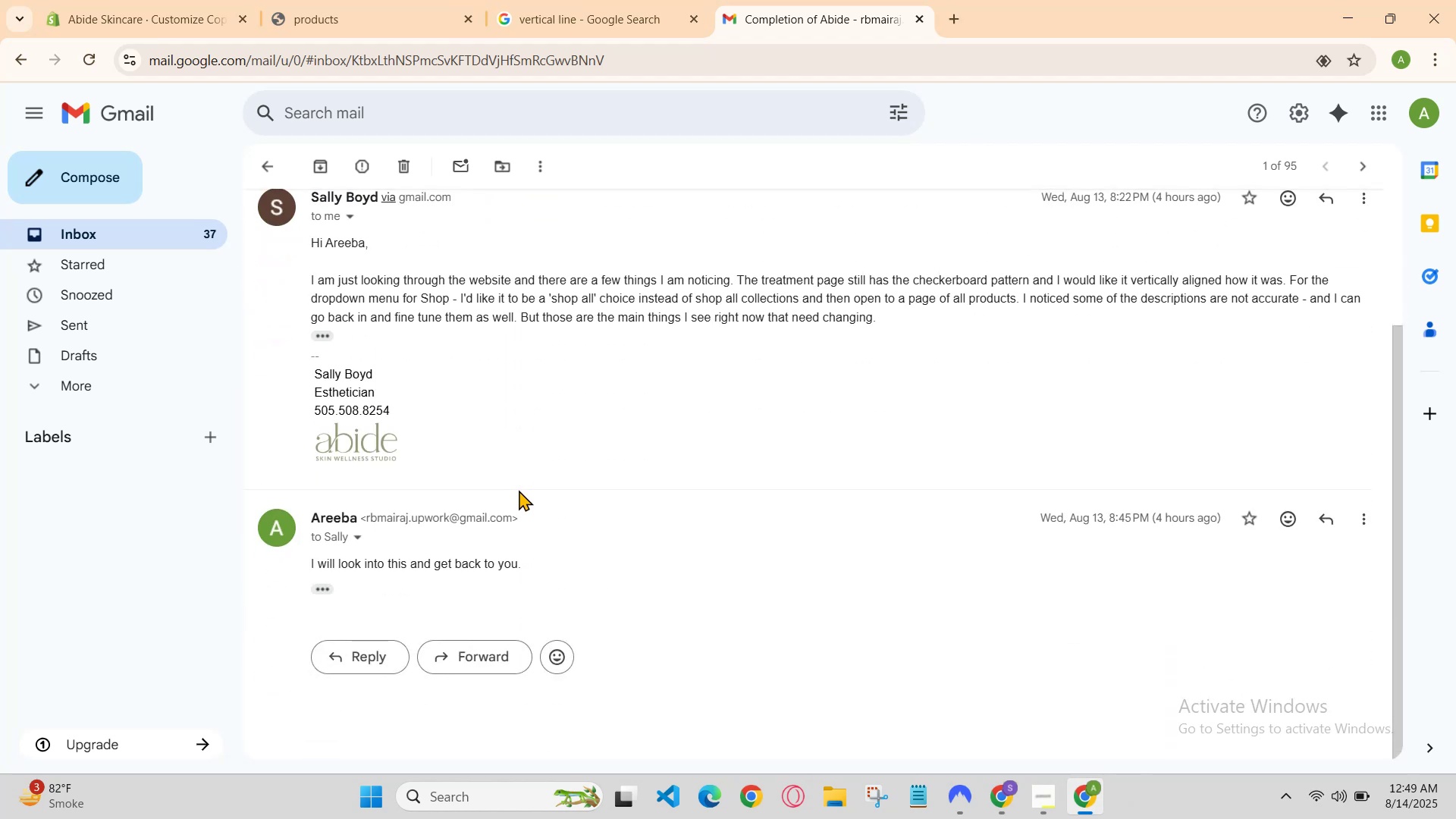 
scroll: coordinate [519, 490], scroll_direction: up, amount: 2.0
 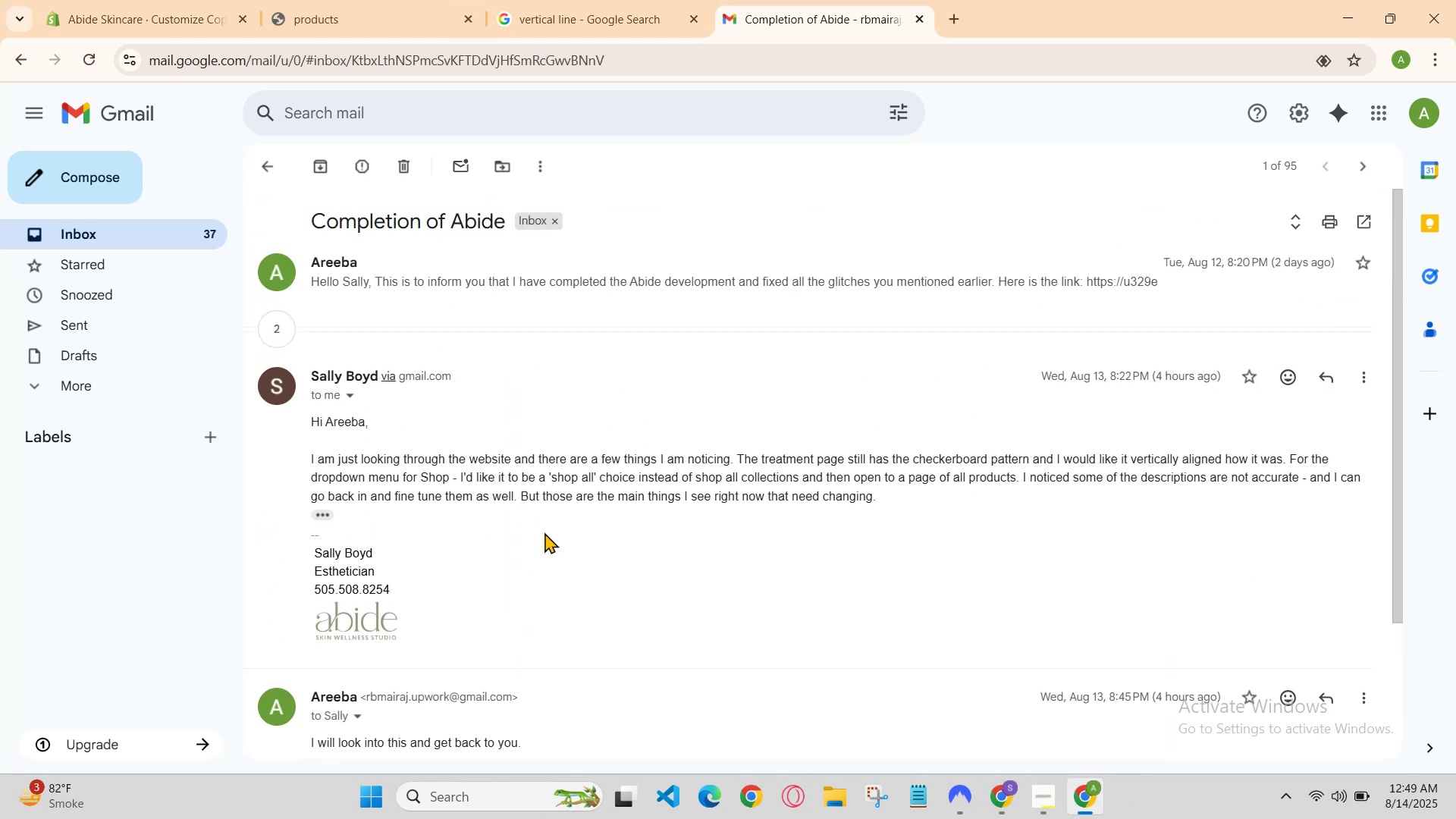 
scroll: coordinate [544, 532], scroll_direction: down, amount: 1.0
 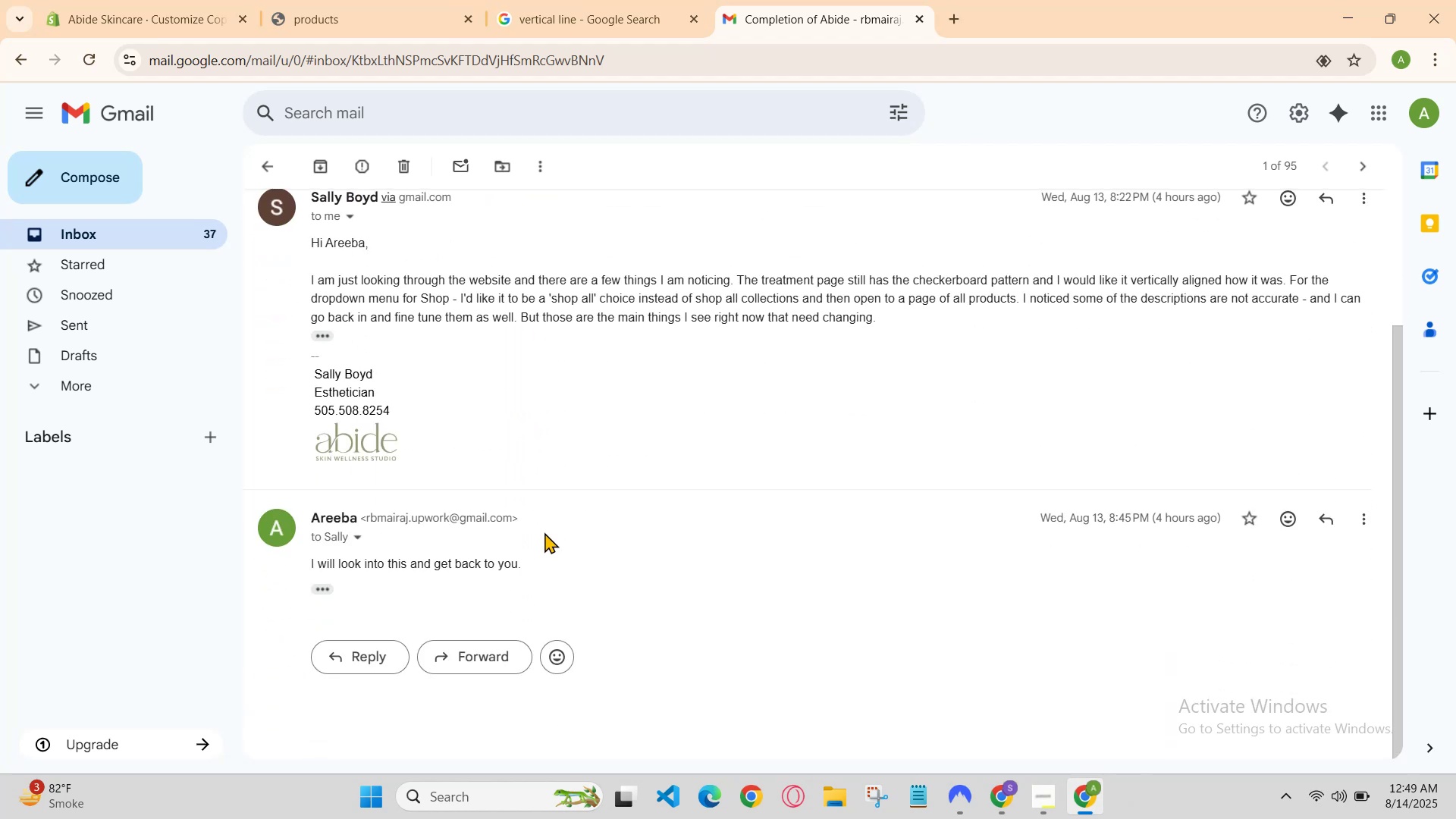 
scroll: coordinate [544, 532], scroll_direction: up, amount: 1.0
 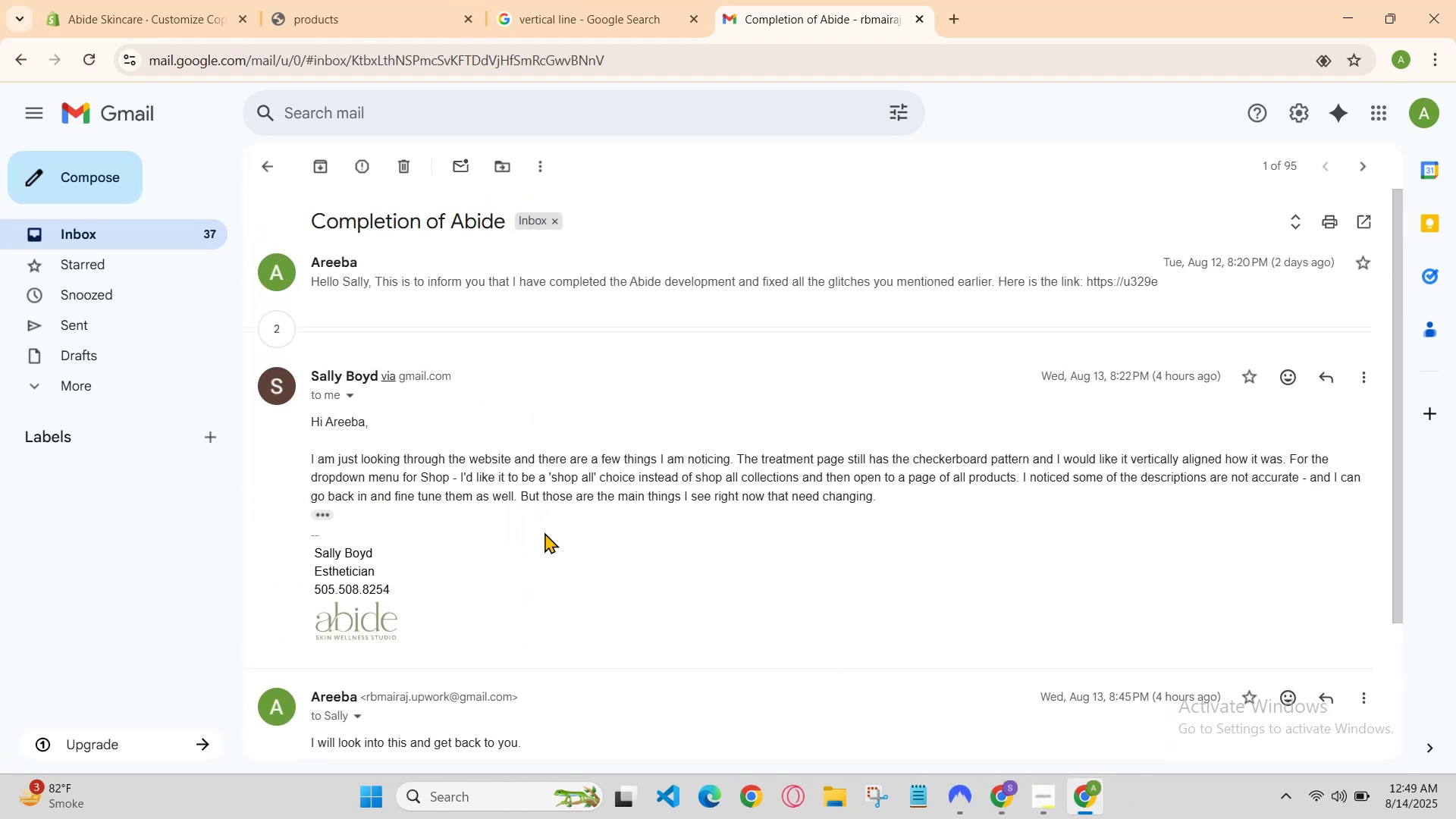 
scroll: coordinate [544, 532], scroll_direction: down, amount: 1.0
 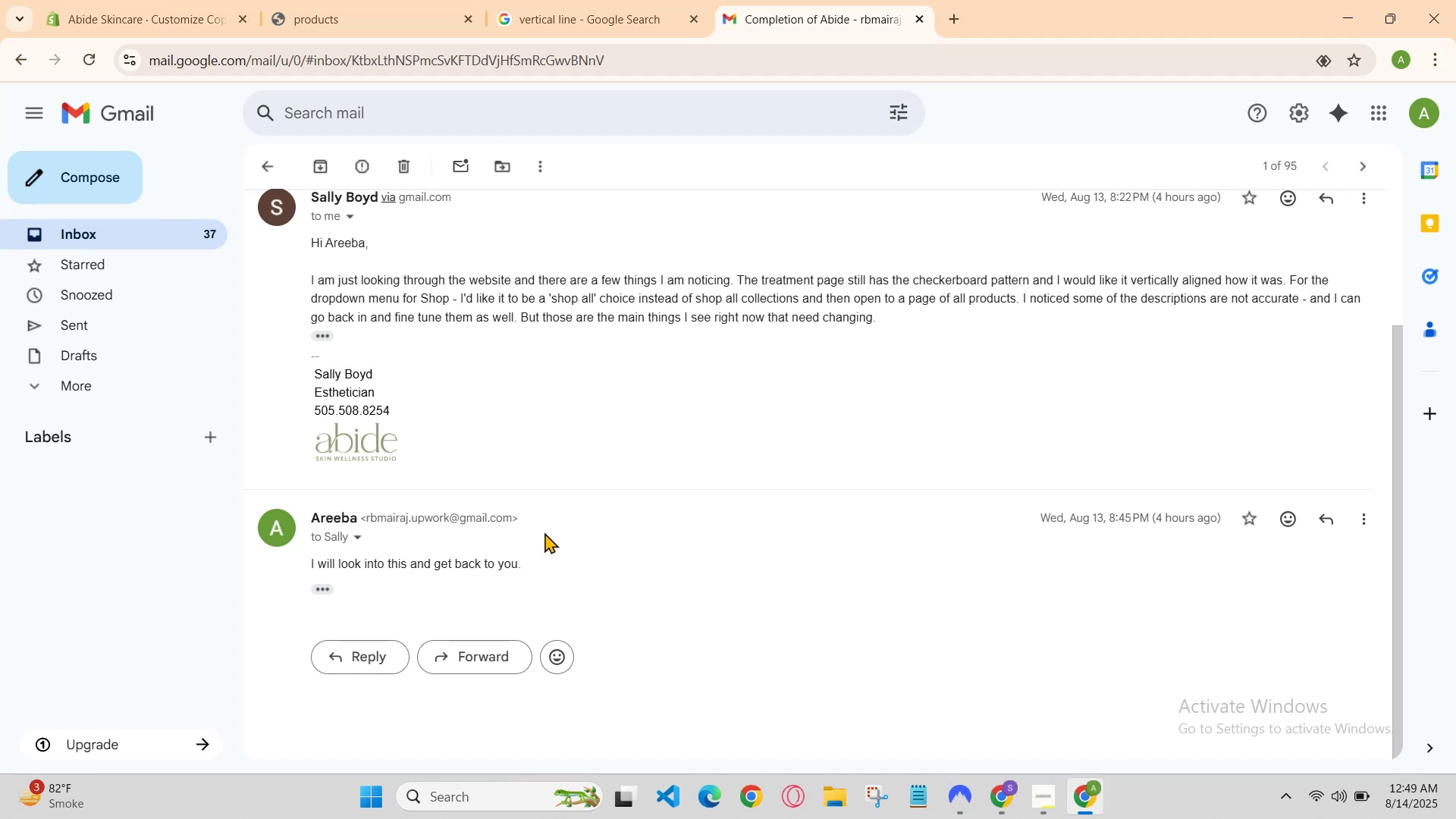 
scroll: coordinate [544, 532], scroll_direction: up, amount: 2.0
 